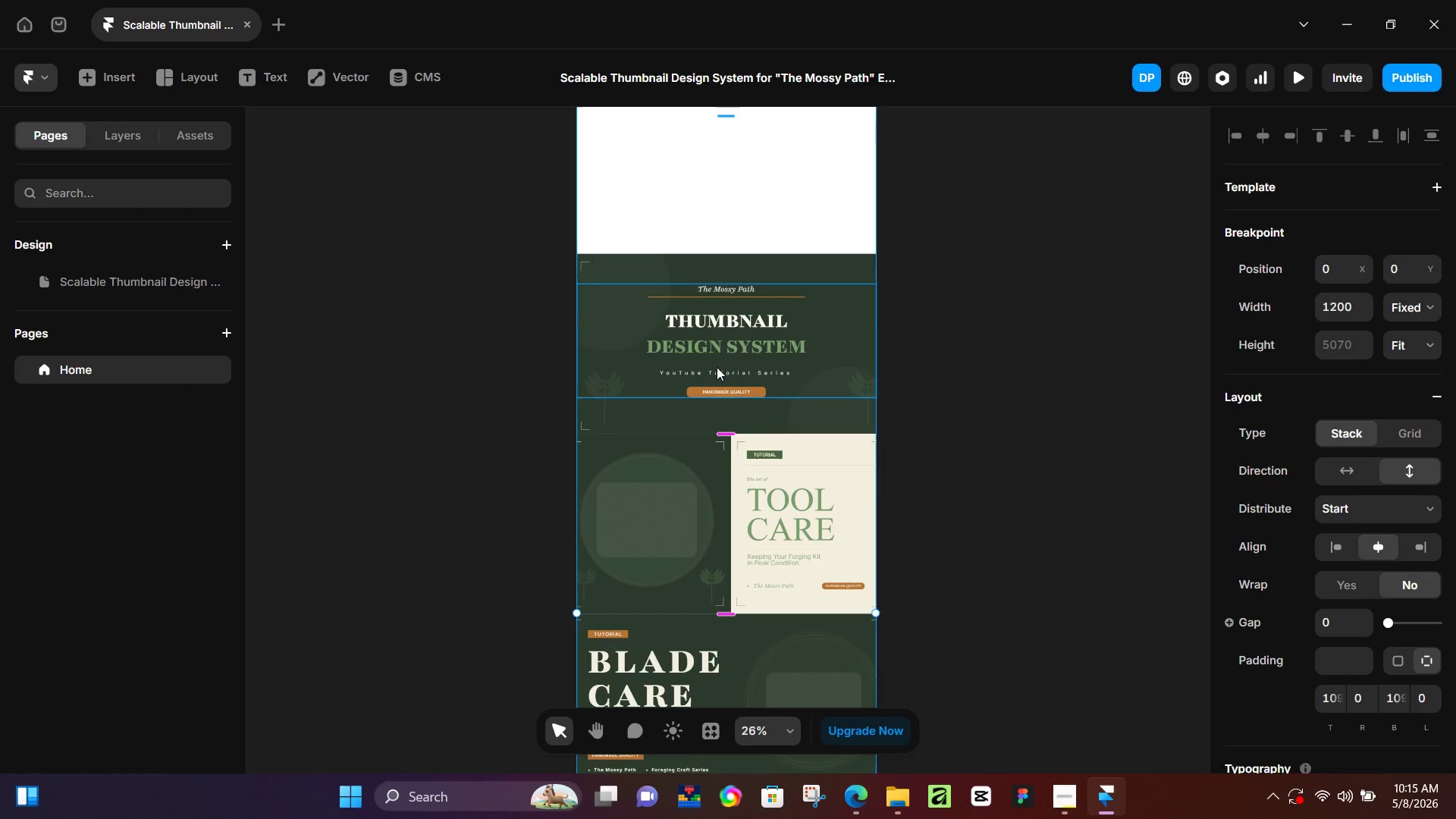 
left_click([789, 312])
 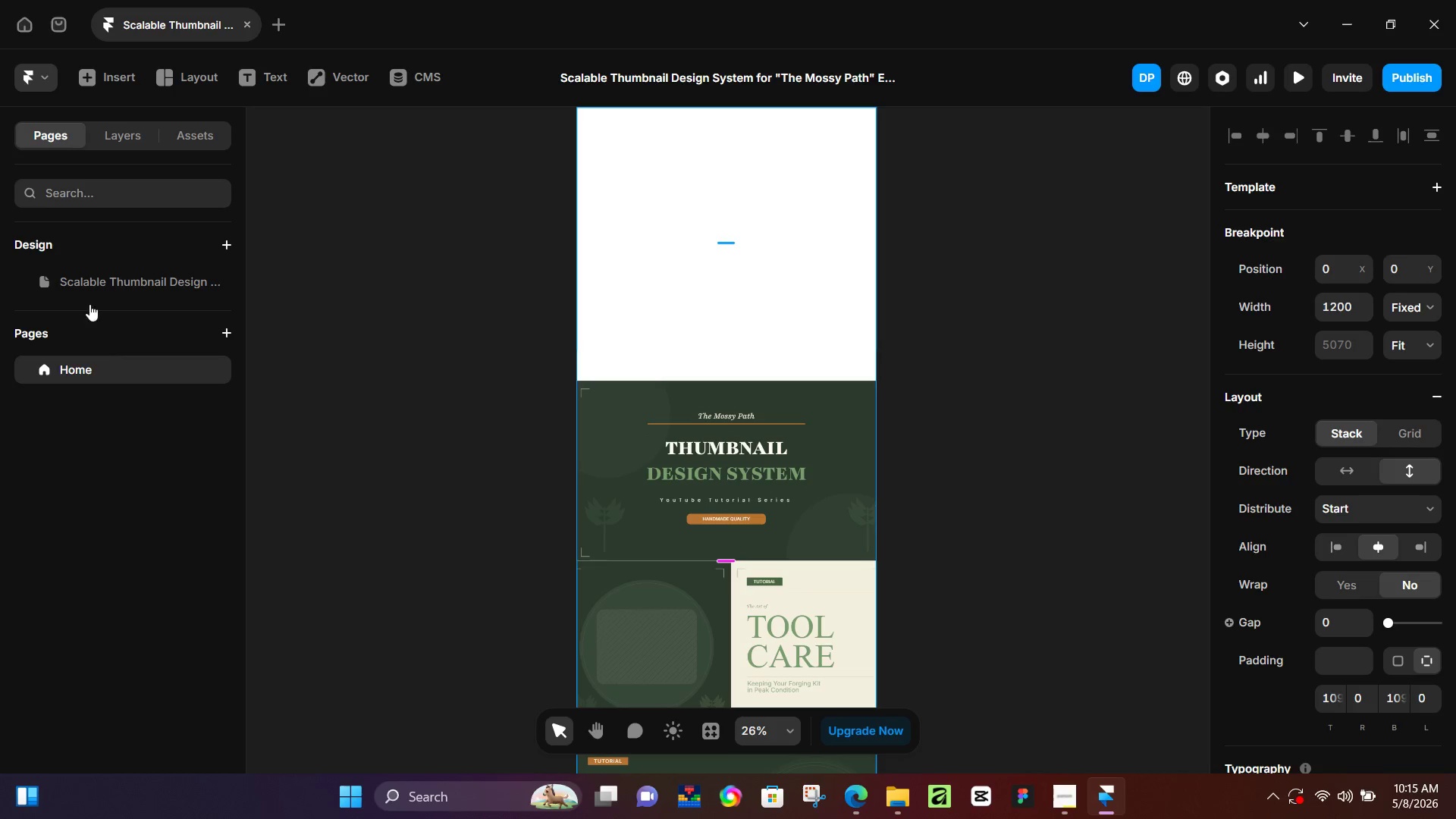 
scroll: coordinate [717, 366], scroll_direction: up, amount: 4.0
 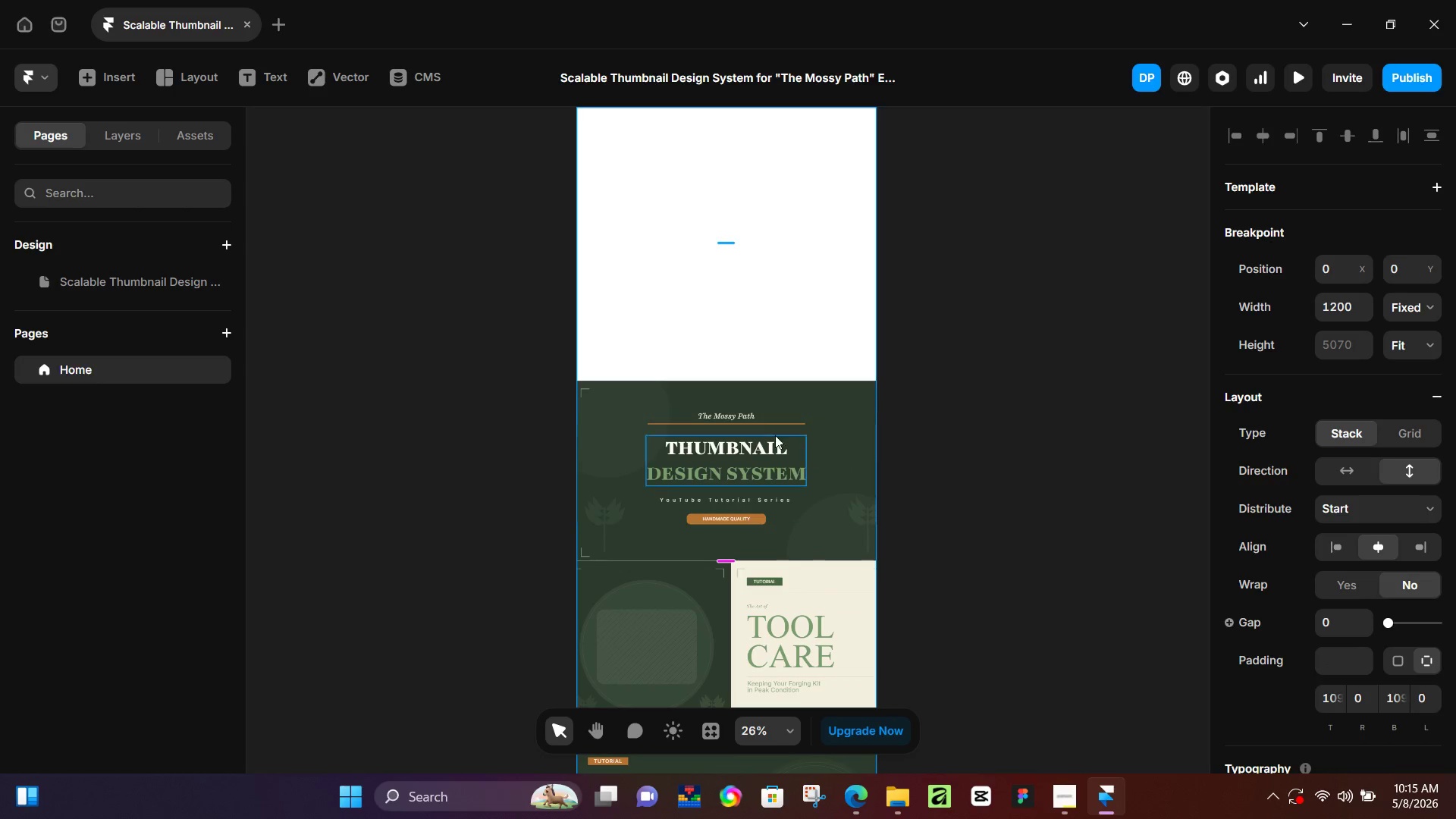 
left_click([115, 133])
 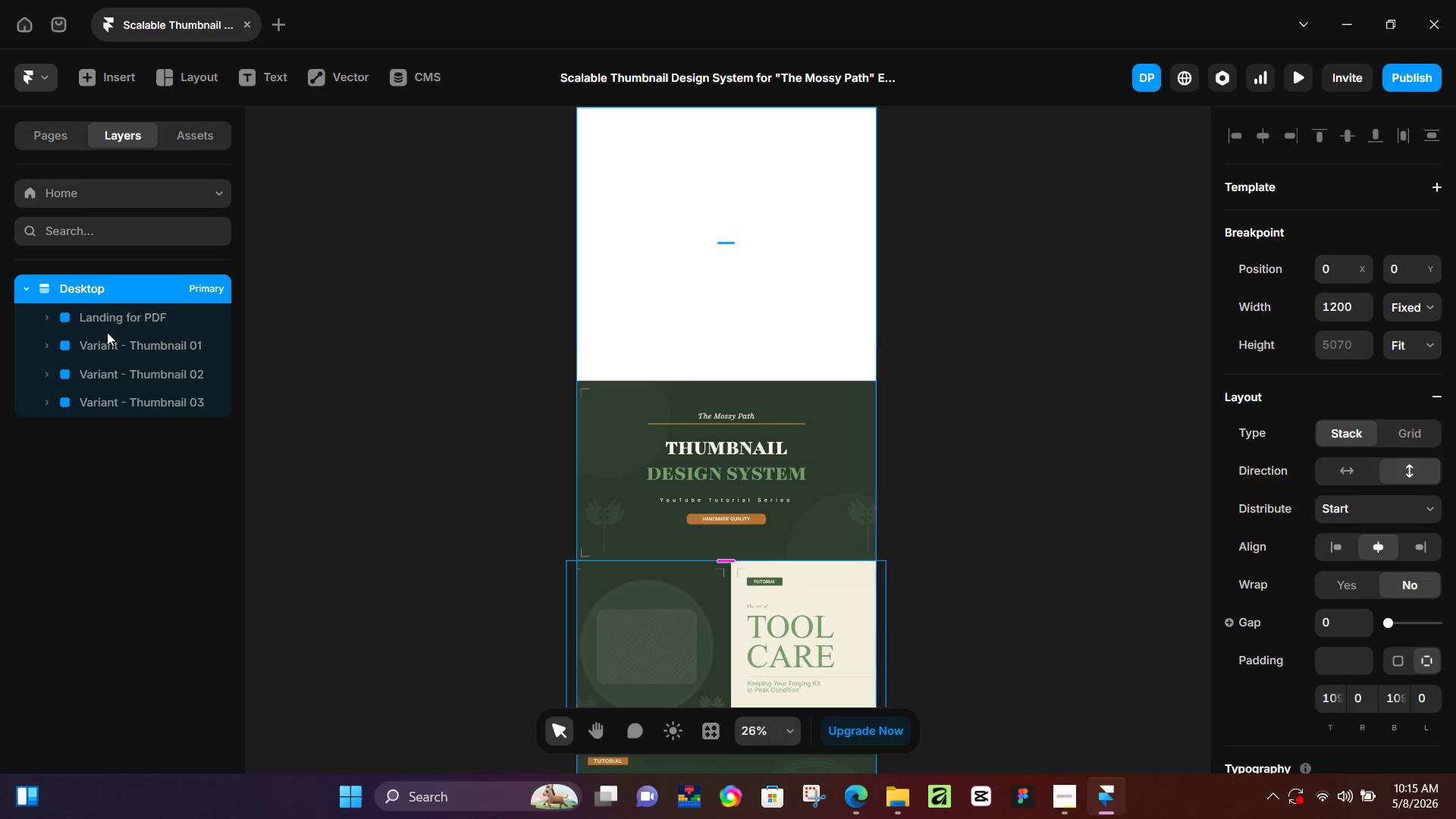 
left_click([122, 318])
 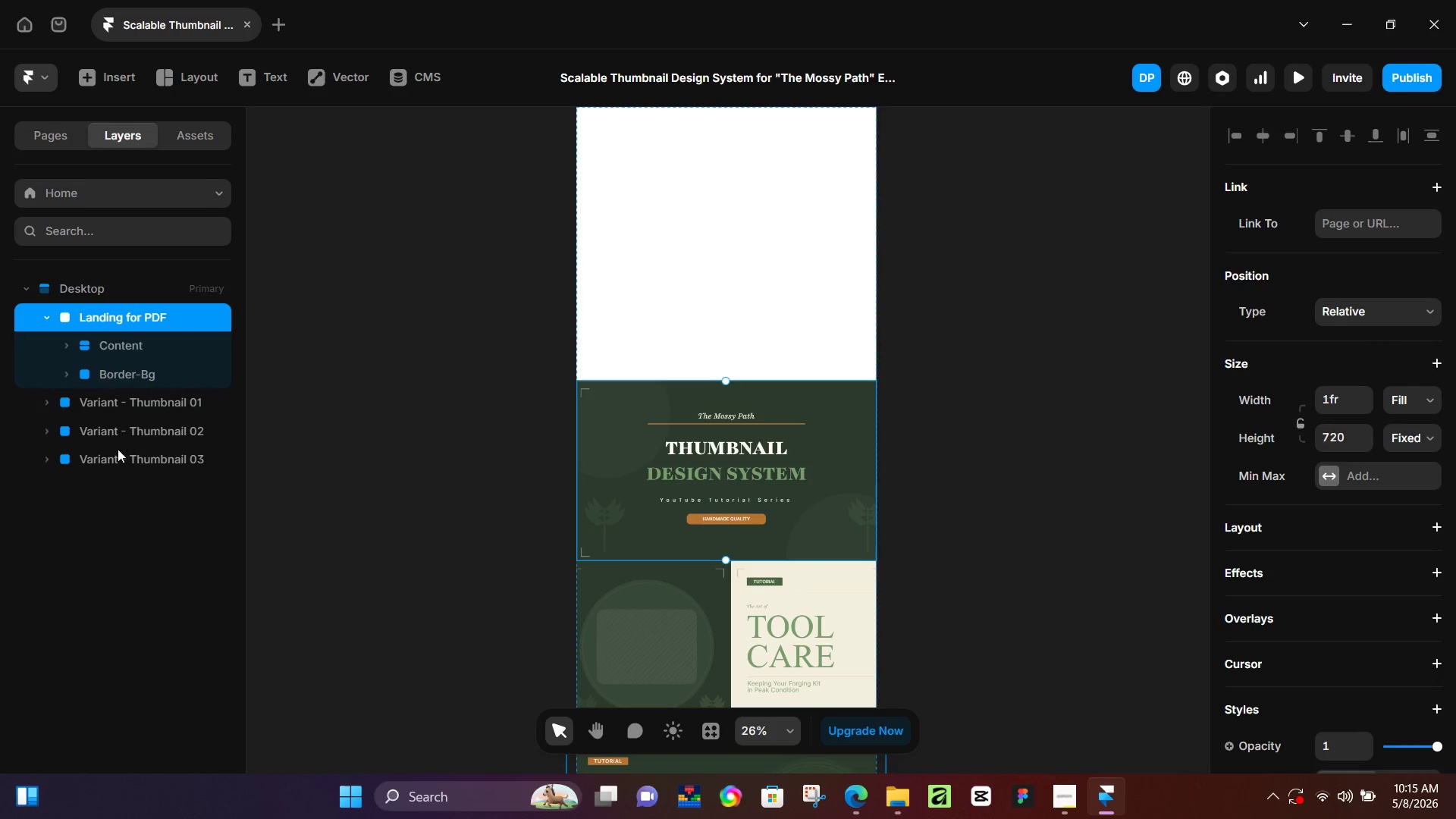 
key(Shift+ShiftLeft)
 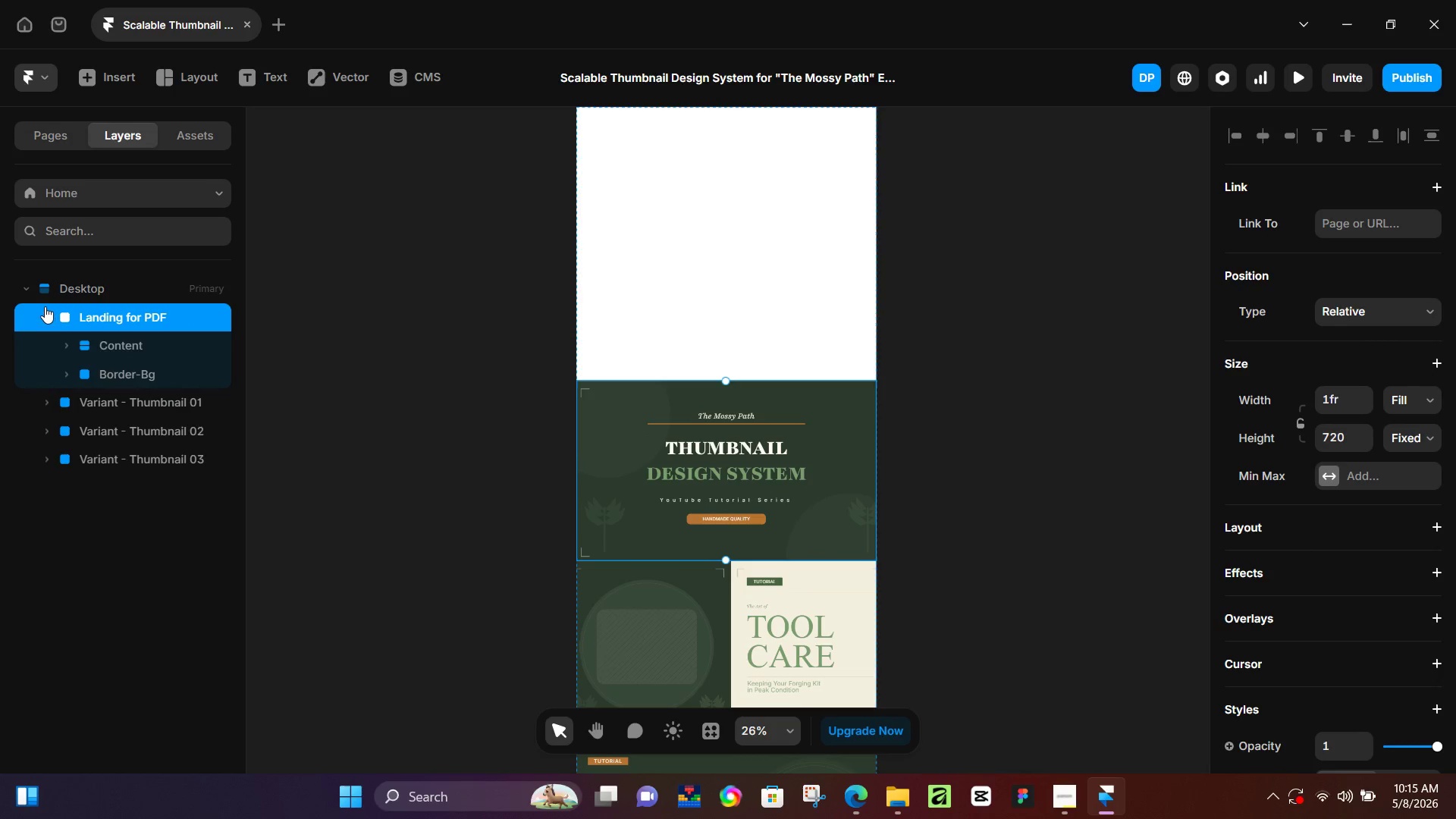 
left_click_drag(start_coordinate=[43, 306], to_coordinate=[43, 309])
 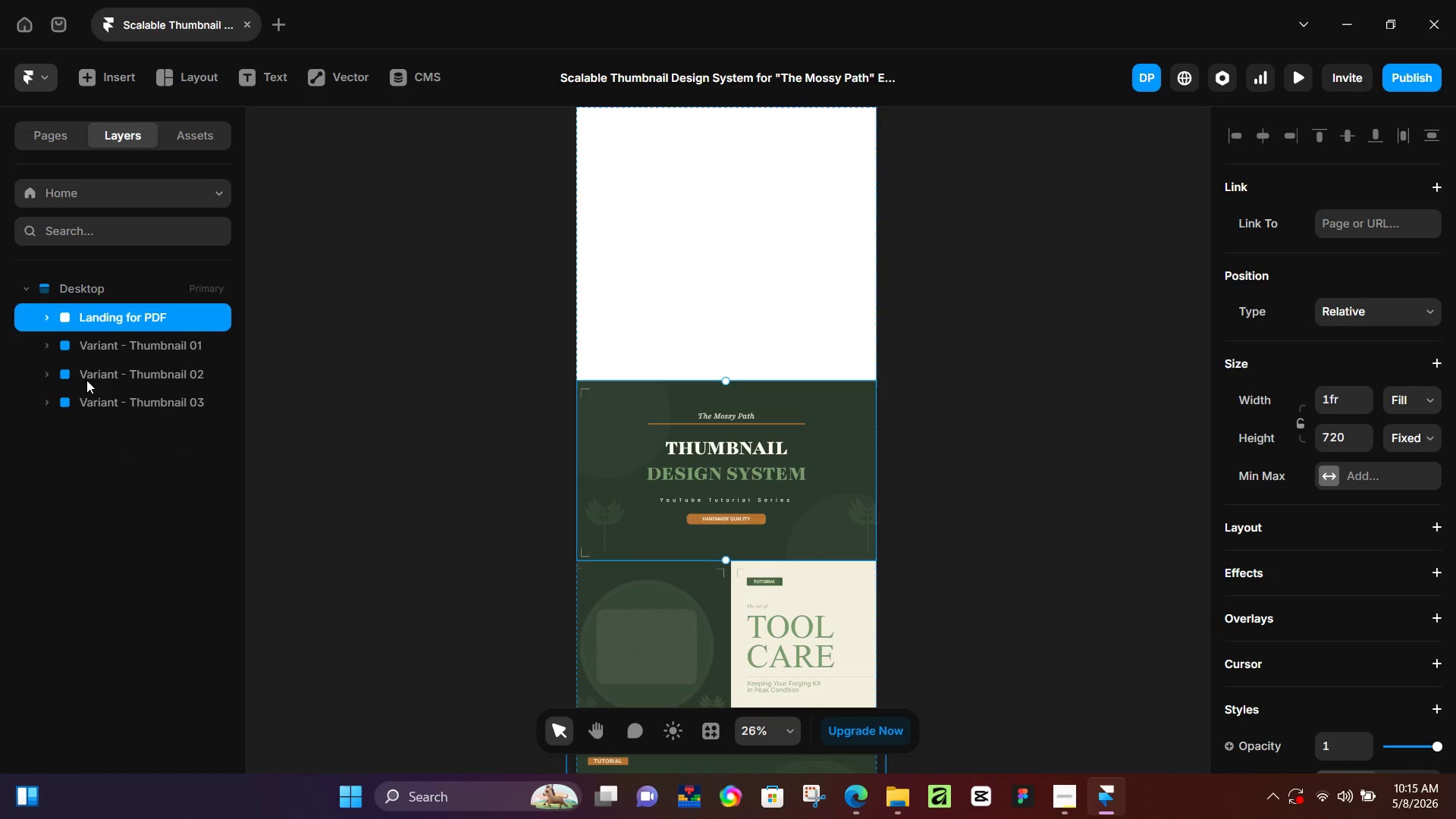 
hold_key(key=ShiftLeft, duration=0.75)
left_click([103, 413])
 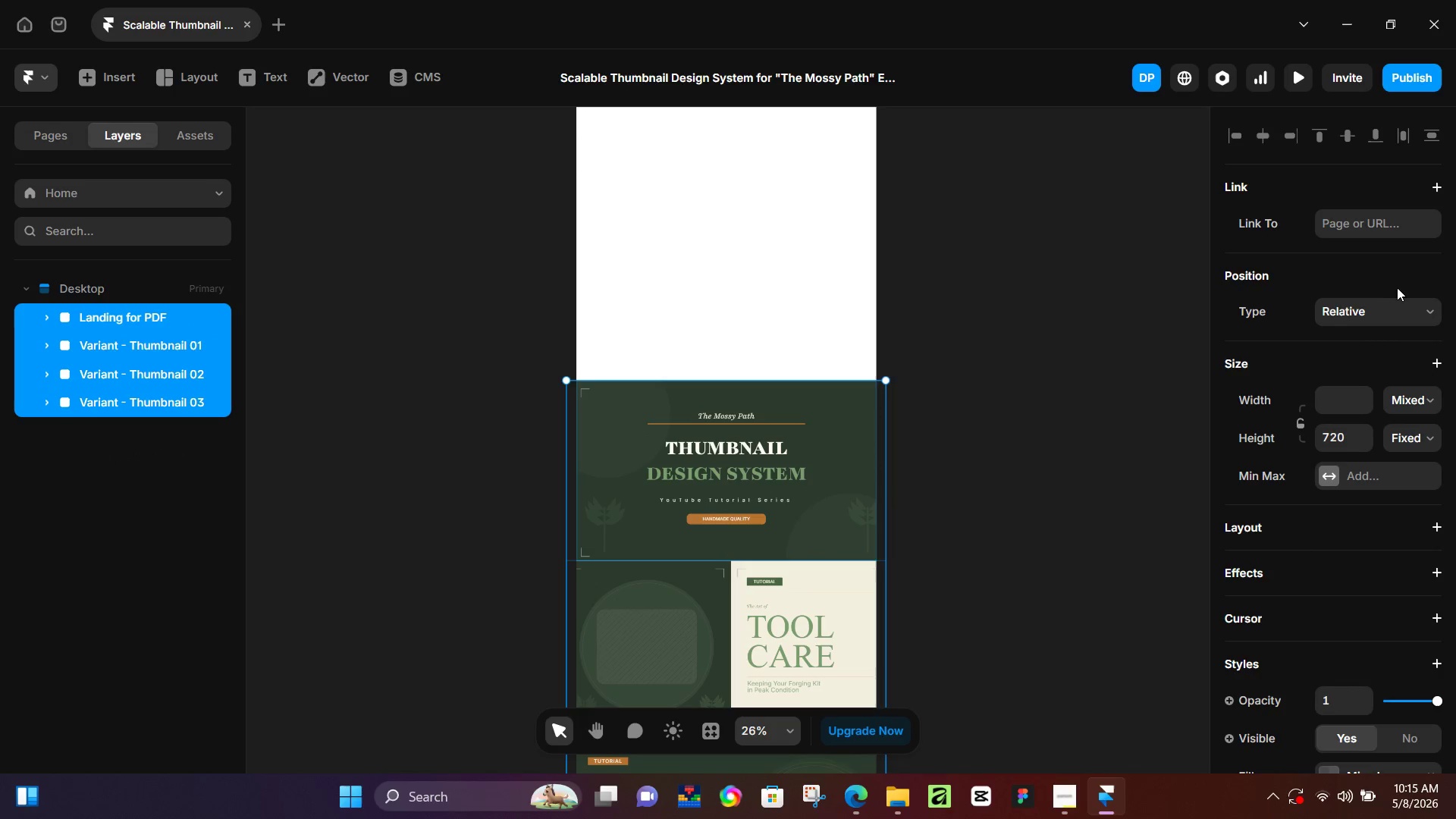 
left_click([1392, 306])
 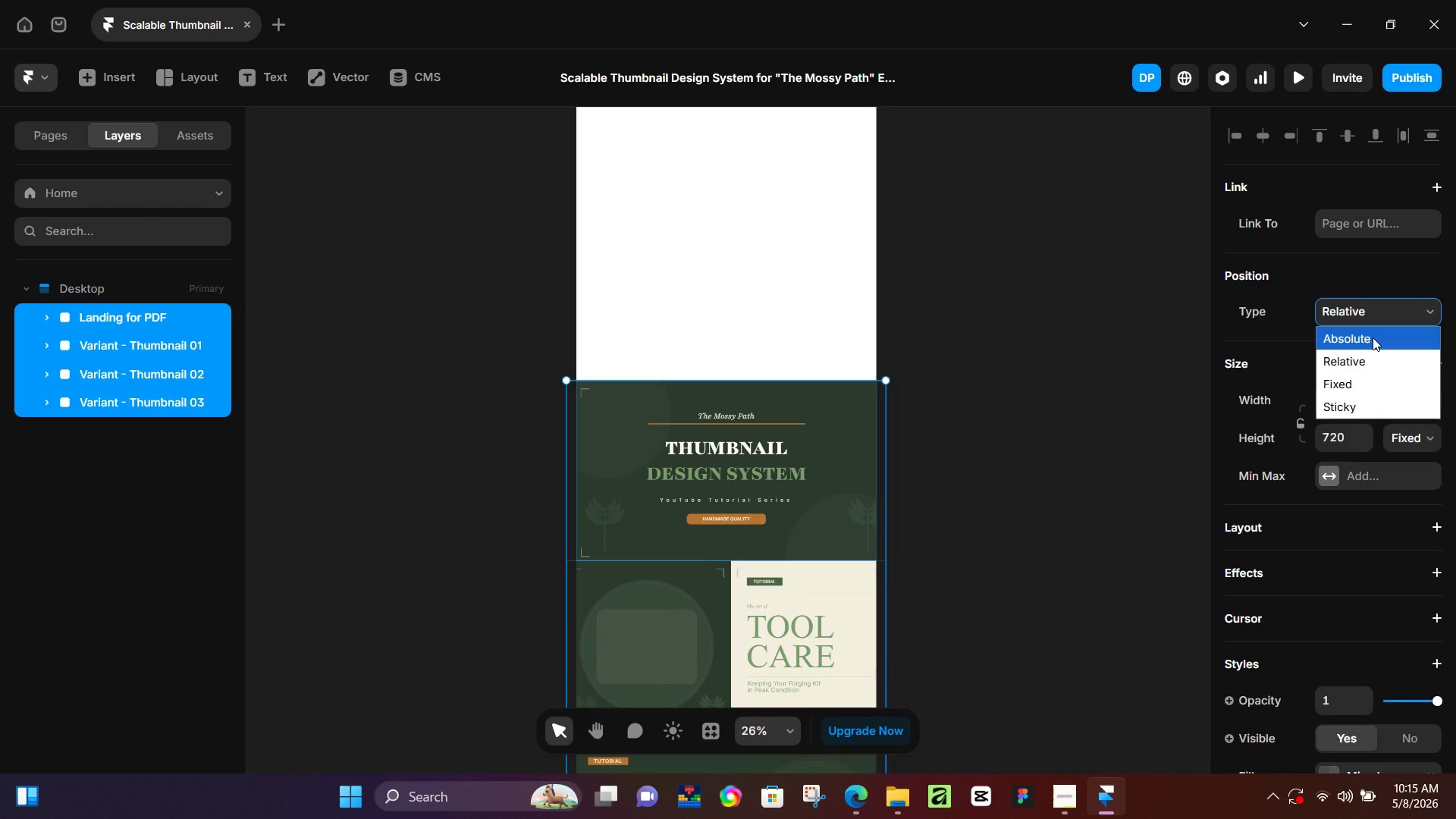 
left_click([1380, 302])
 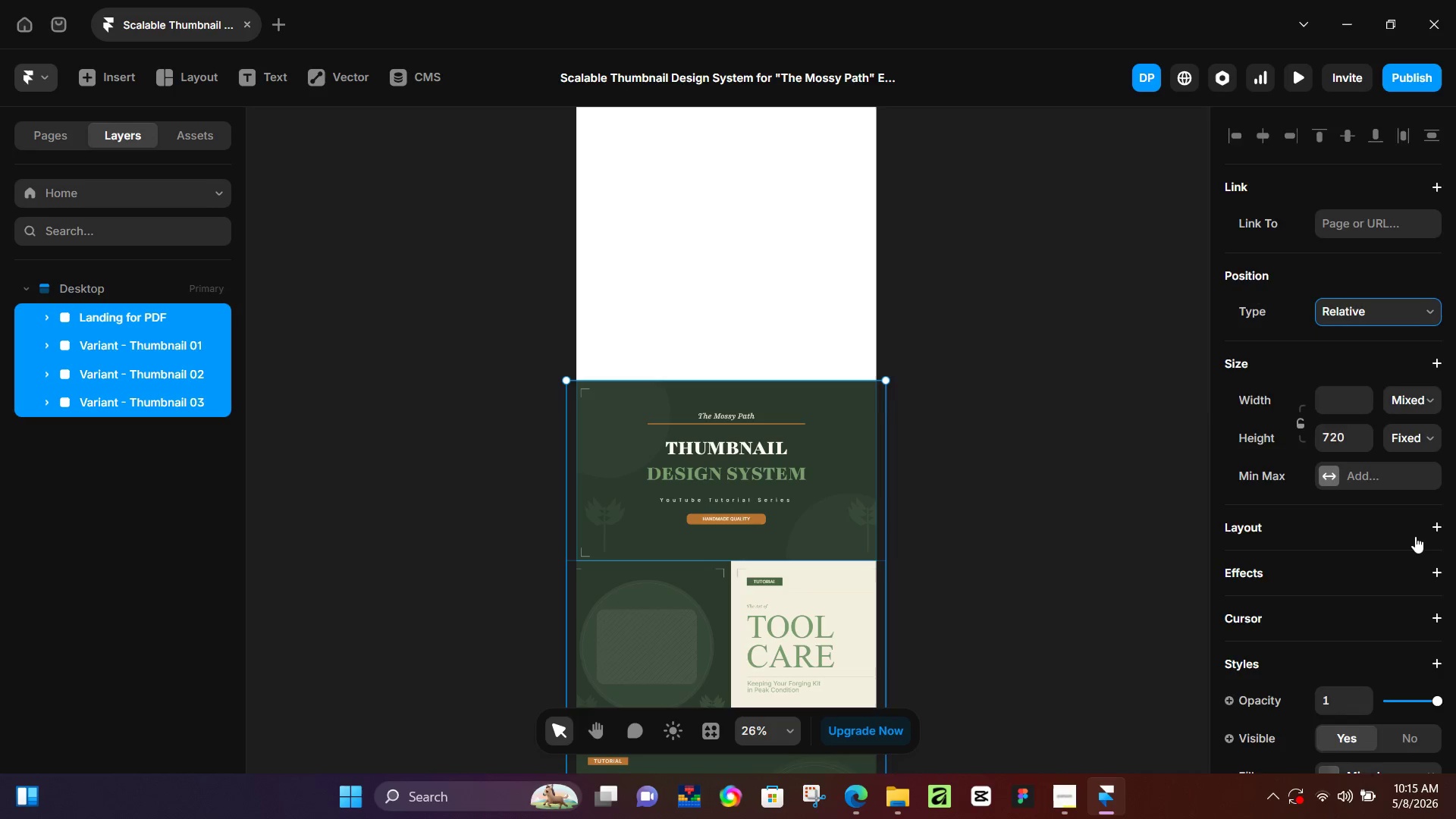 
scroll: coordinate [1404, 485], scroll_direction: down, amount: 7.0
 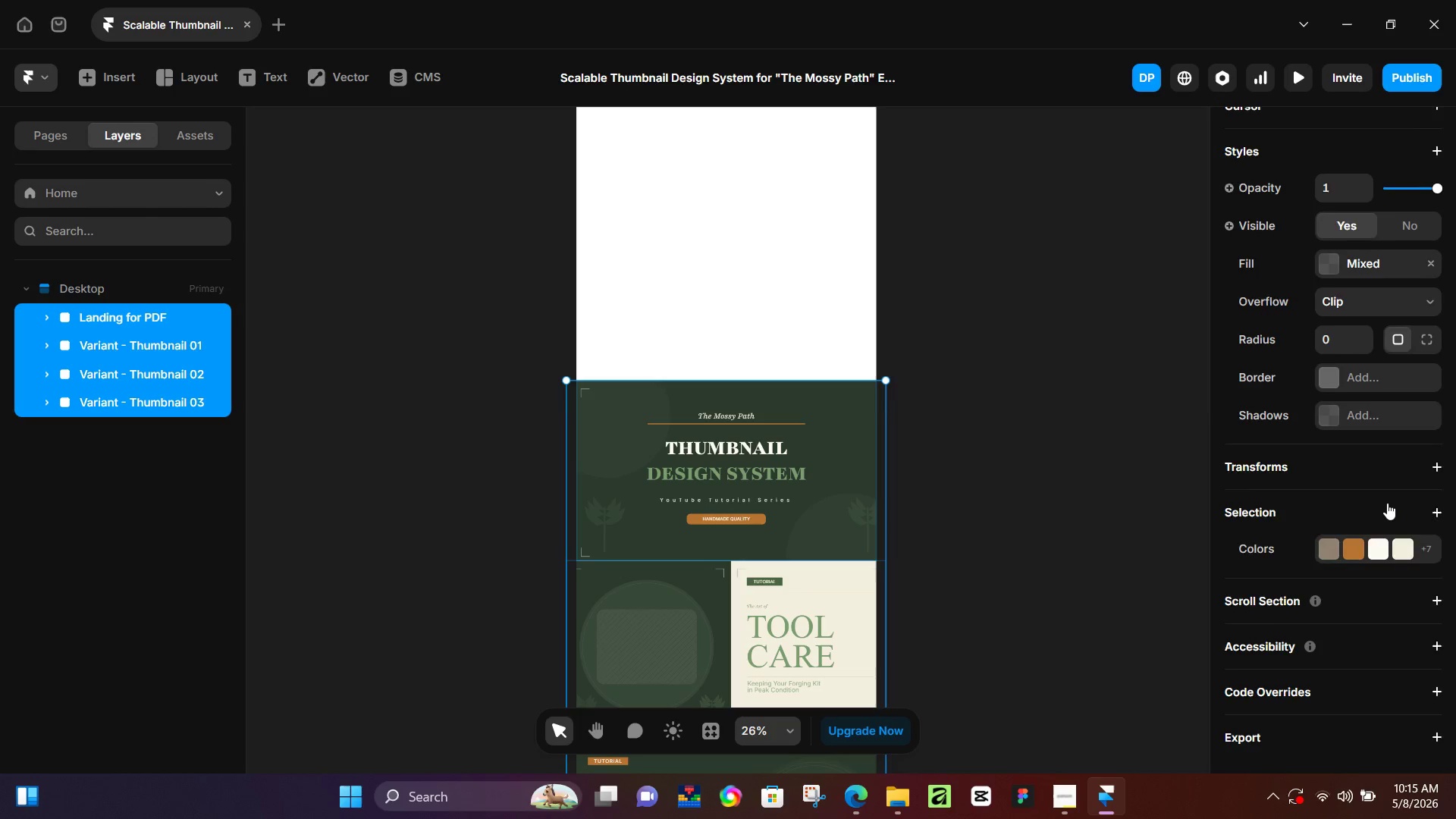 
scroll: coordinate [1387, 503], scroll_direction: up, amount: 6.0
 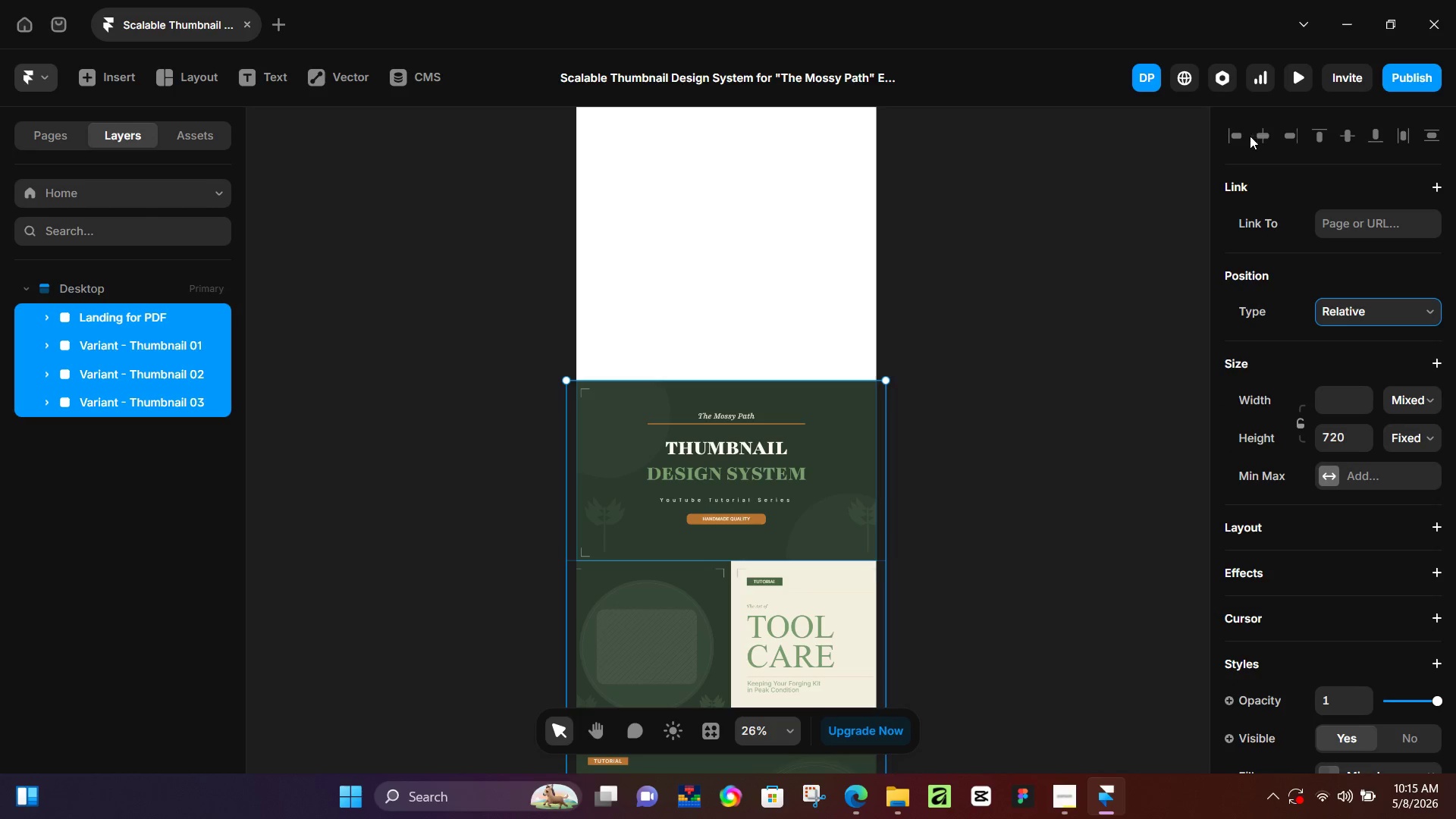 
left_click([1324, 133])
 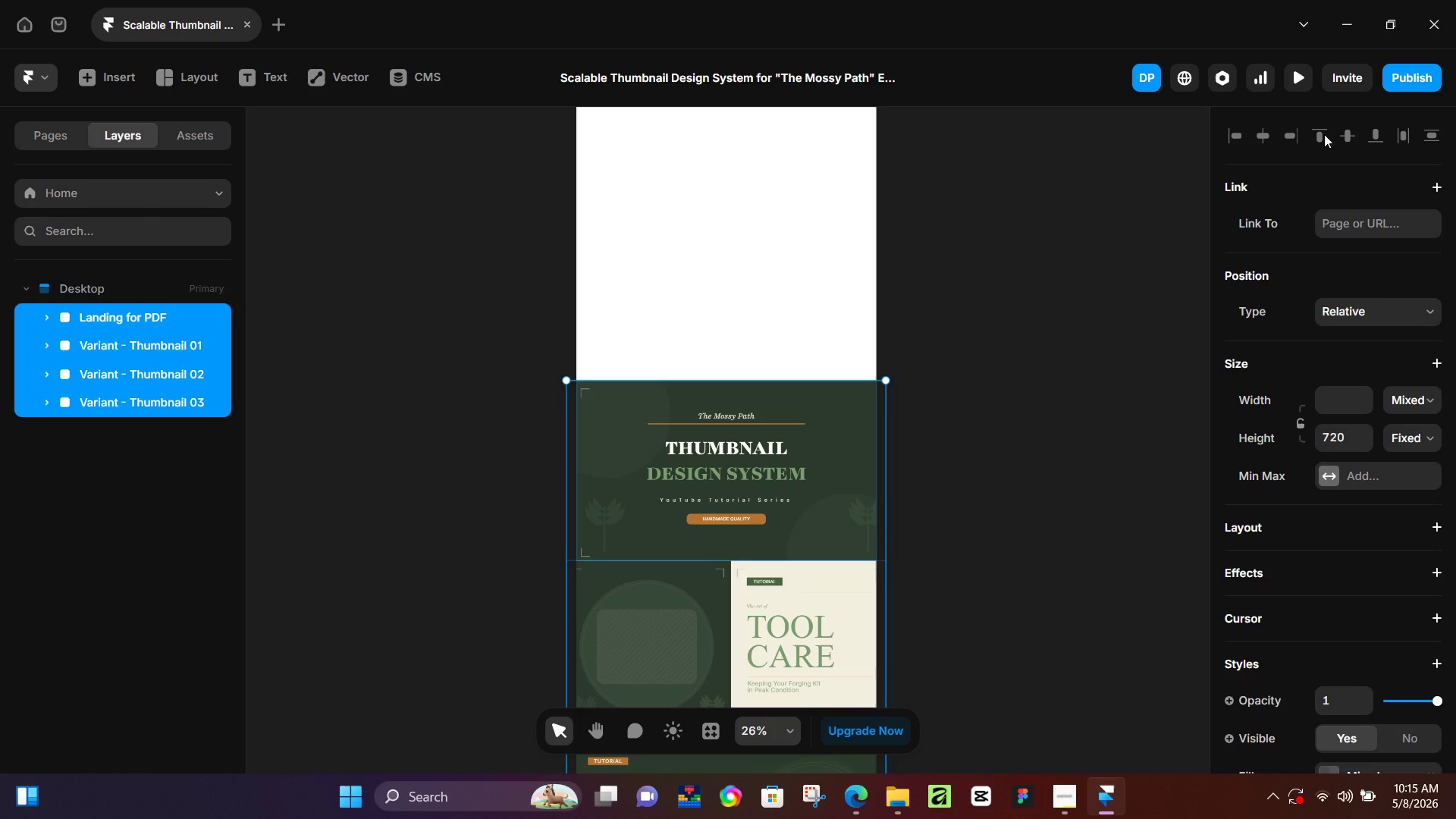 
left_click([1324, 134])
 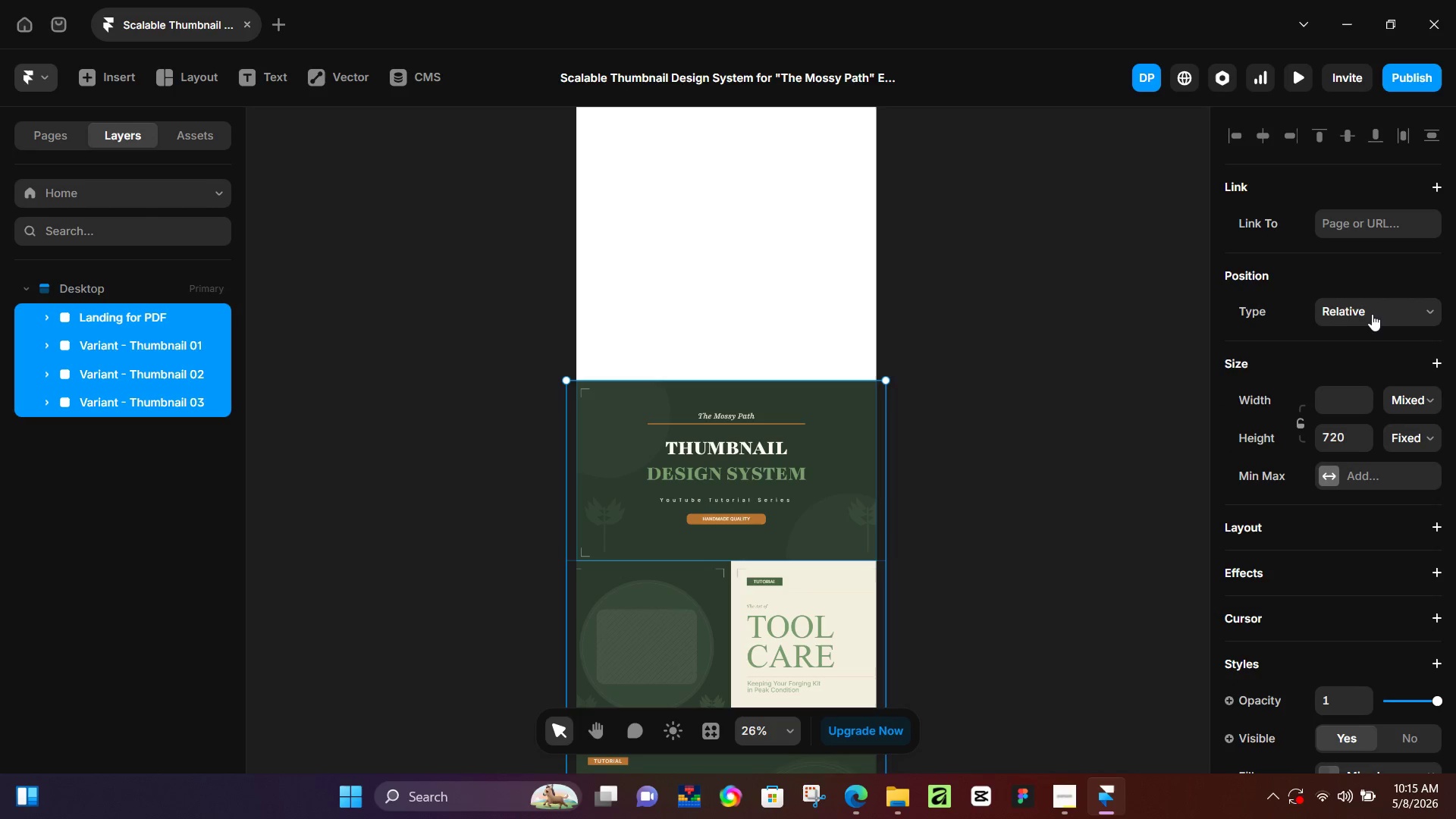 
left_click([1374, 306])
 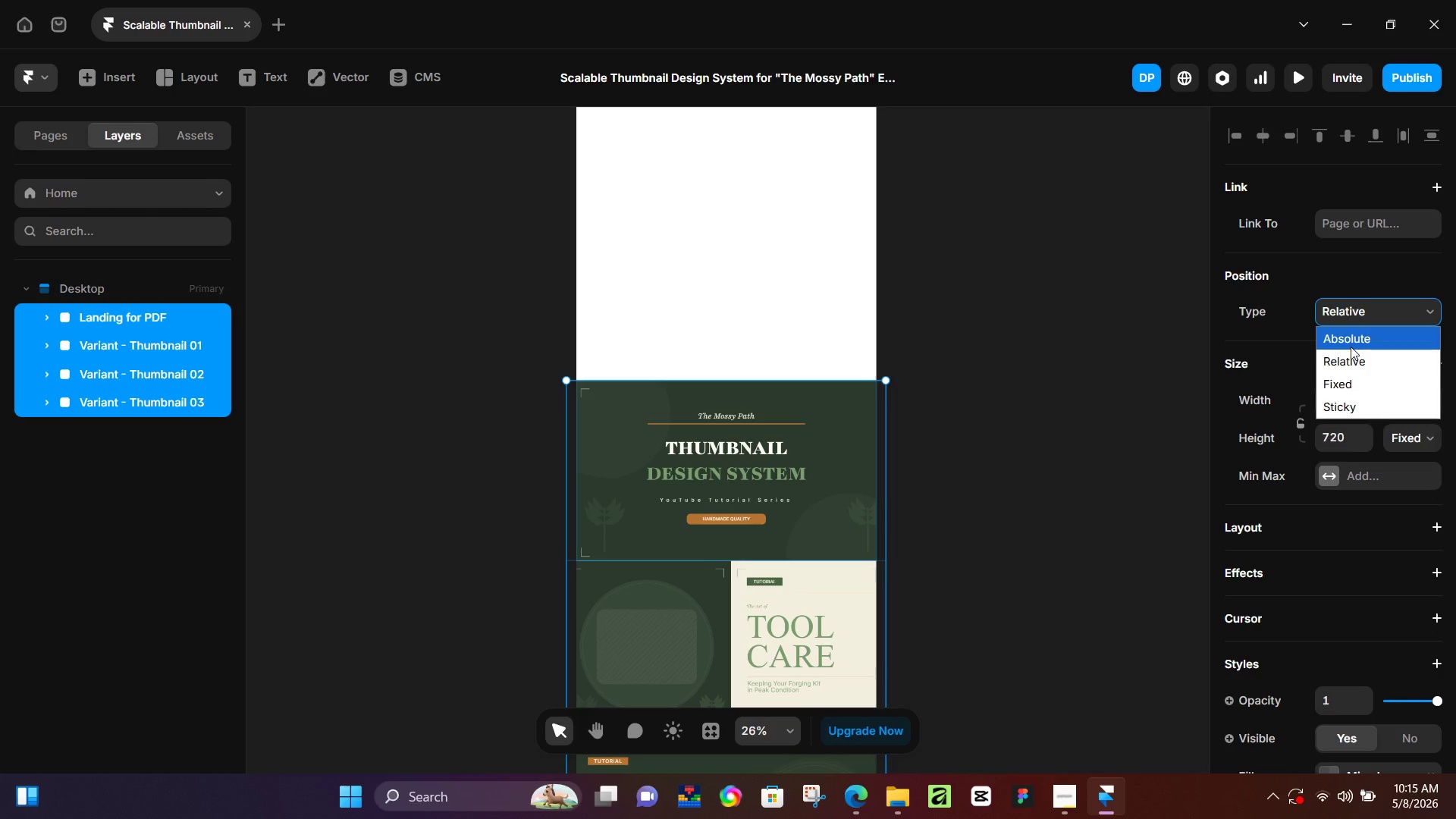 
left_click([1351, 347])
 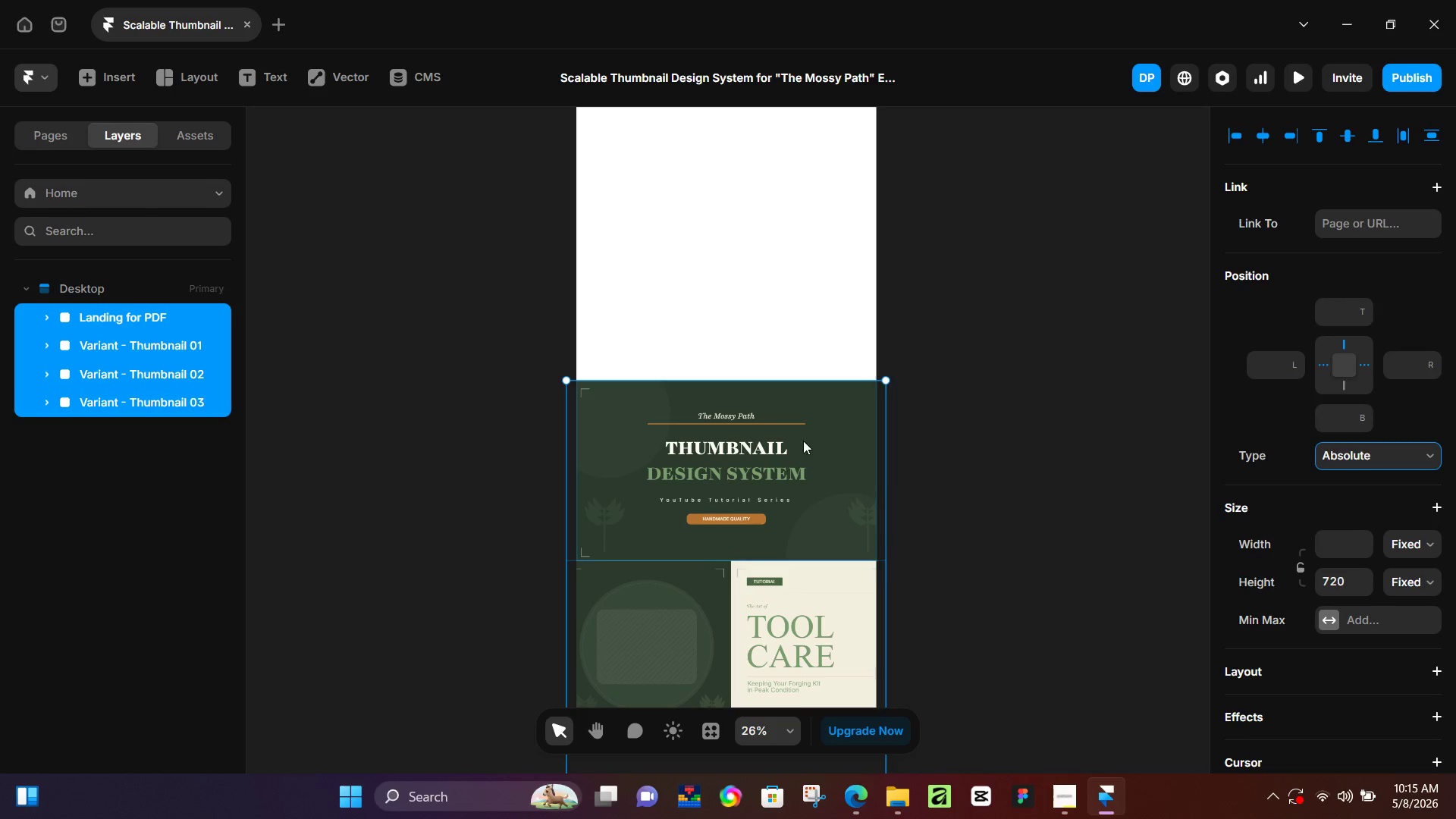 
left_click_drag(start_coordinate=[808, 433], to_coordinate=[805, 240])
 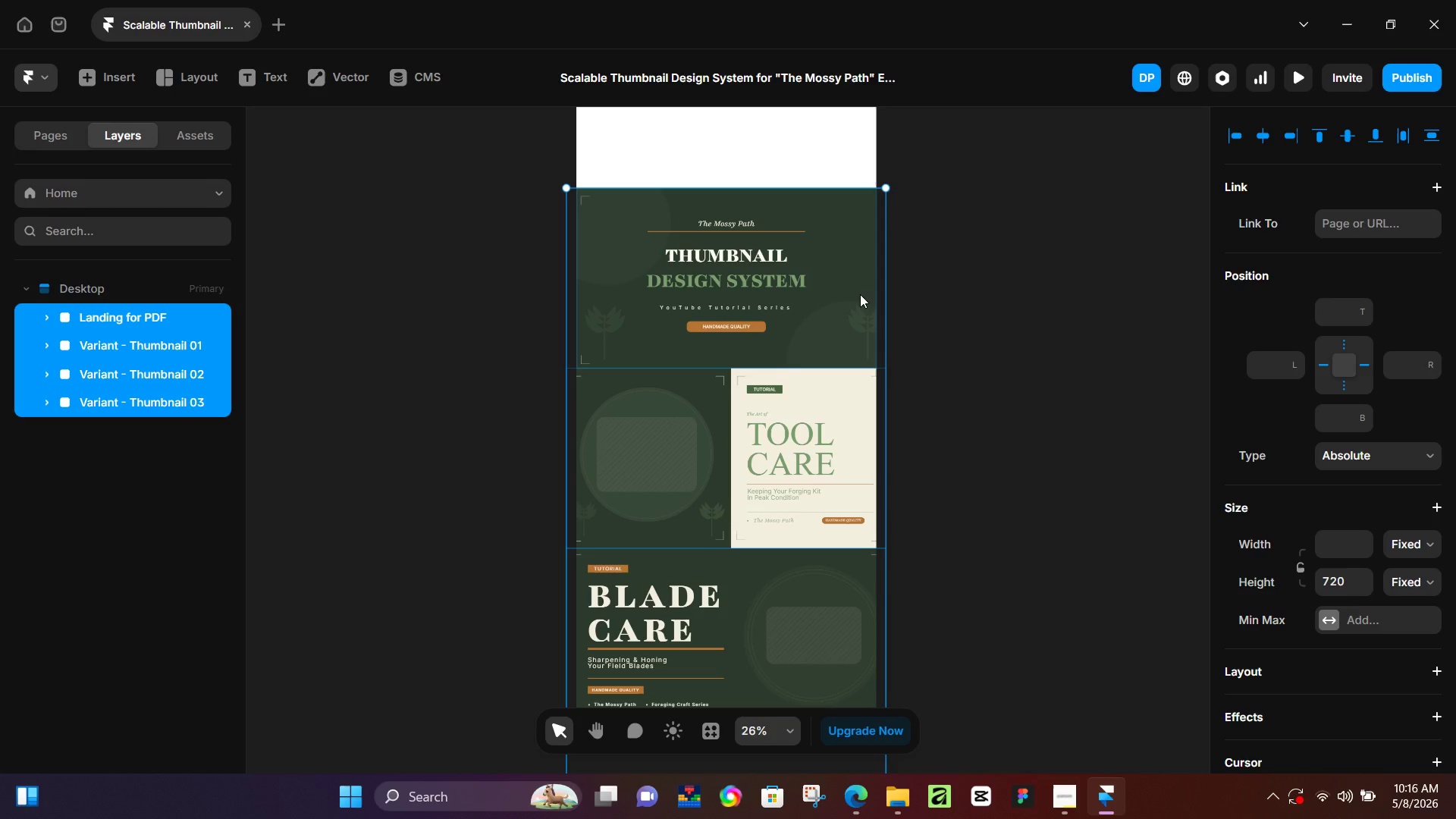 
key(Control+Z)
 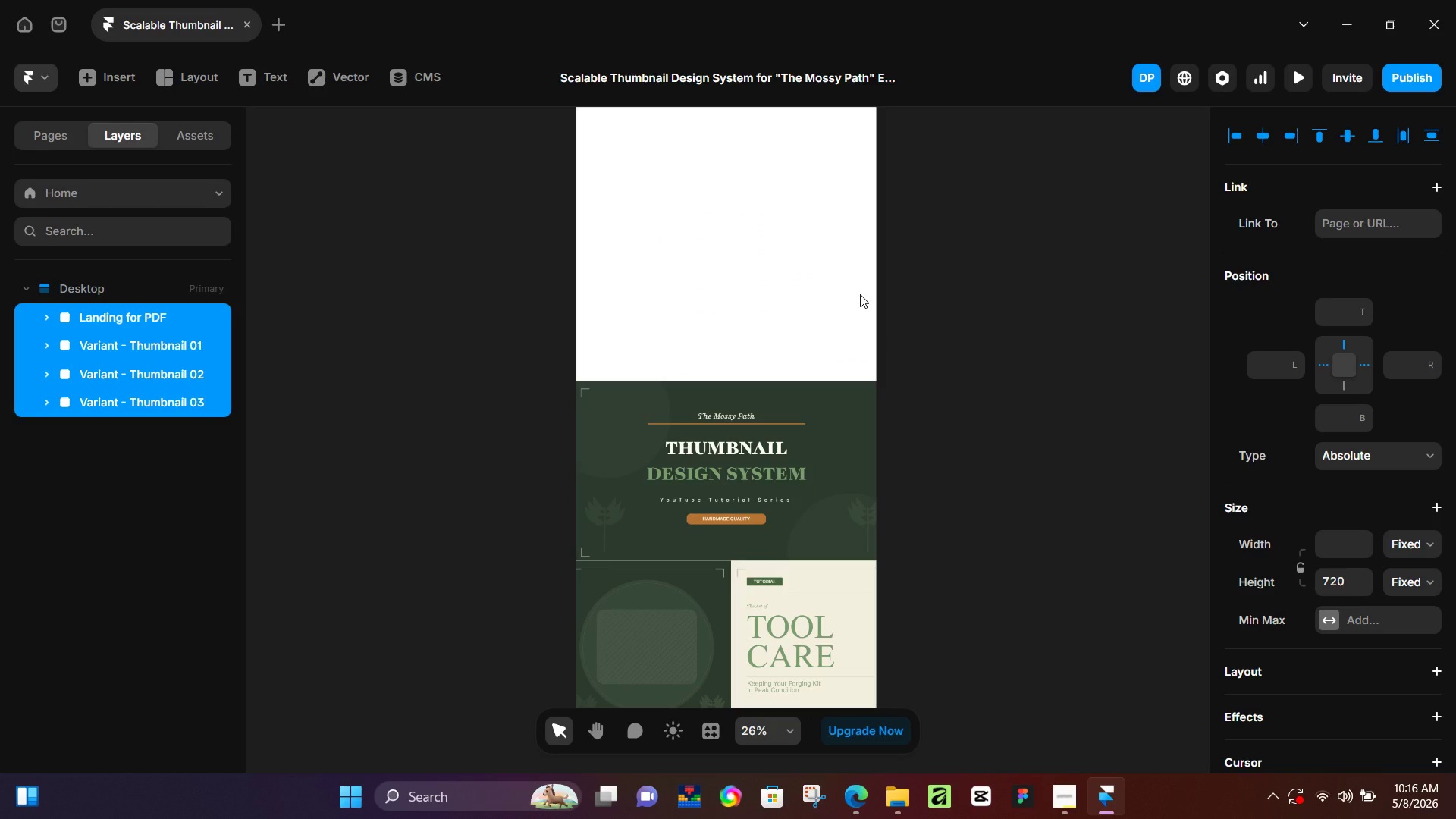 
key(Control+Z)
 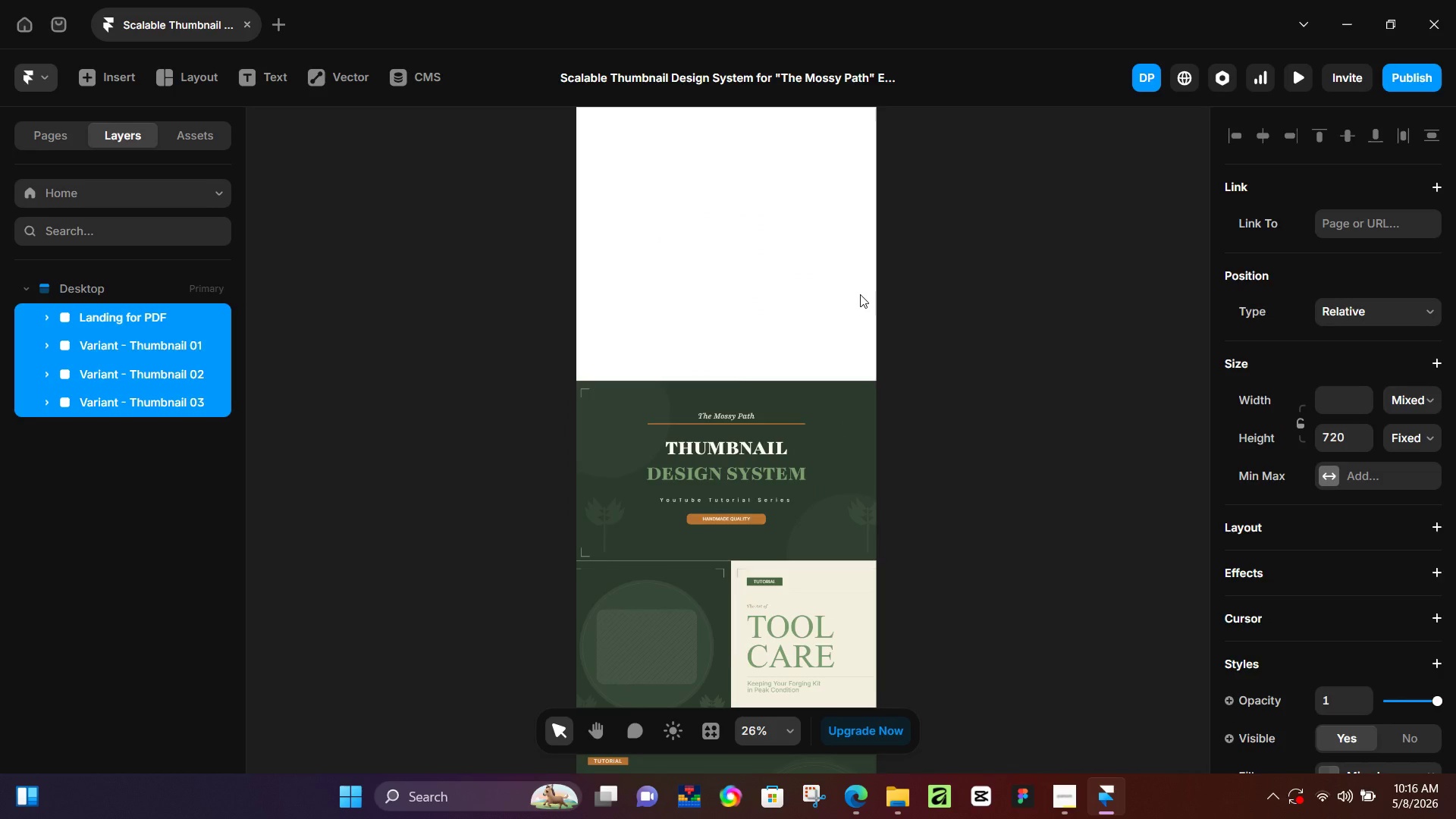 
key(Control+Z)
 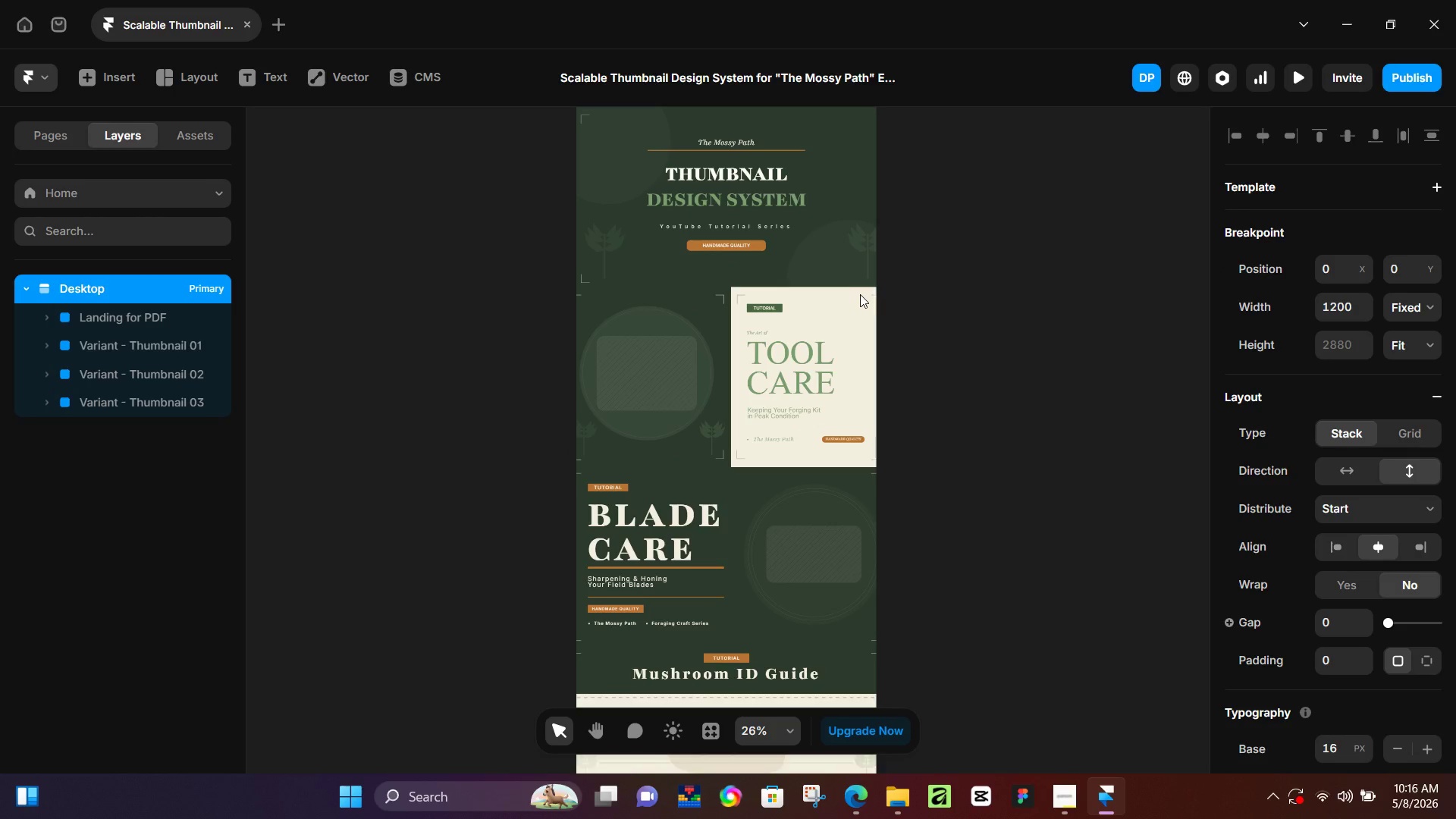 
scroll: coordinate [860, 295], scroll_direction: up, amount: 5.0
 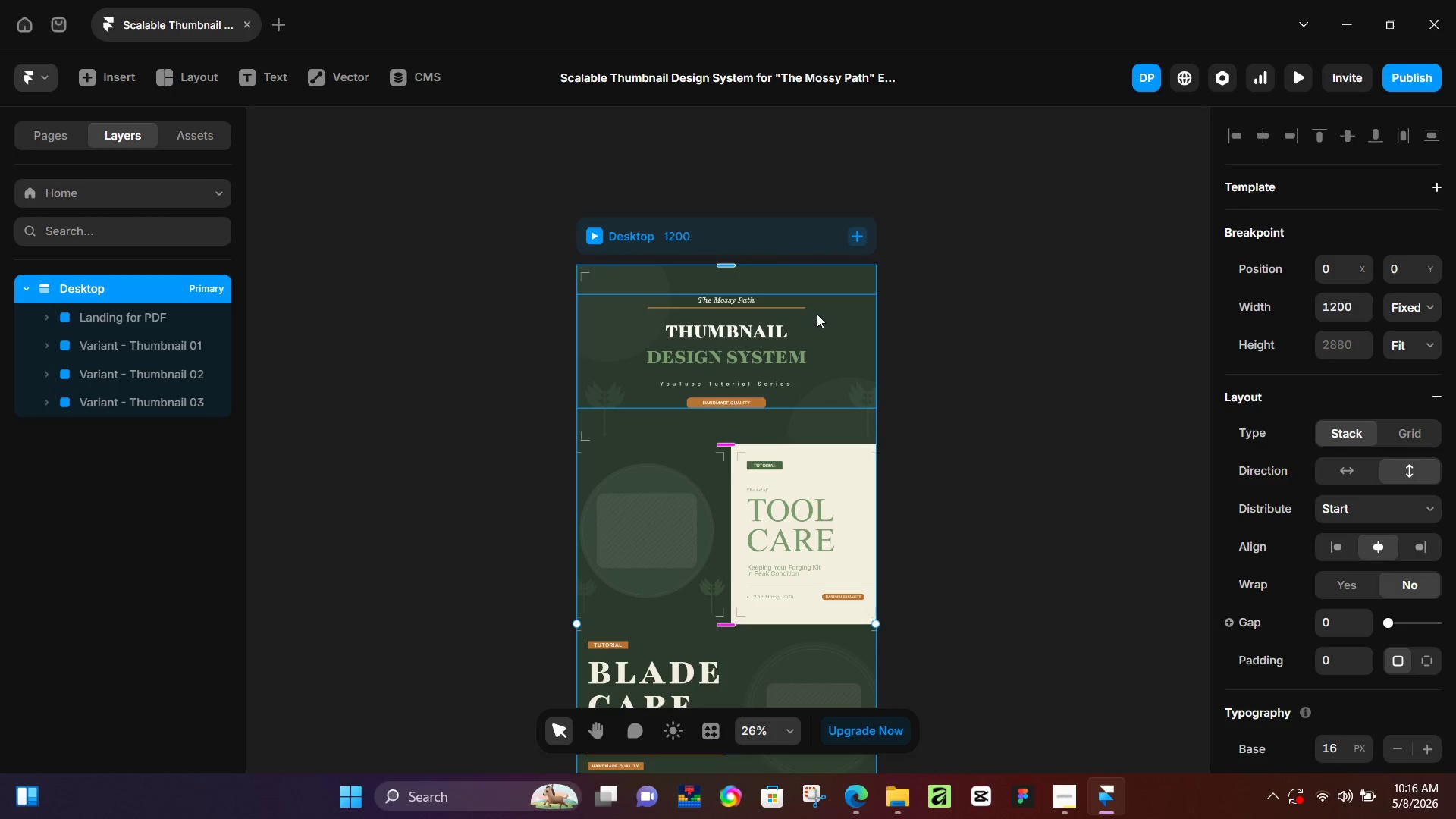 
key(Control+Z)
 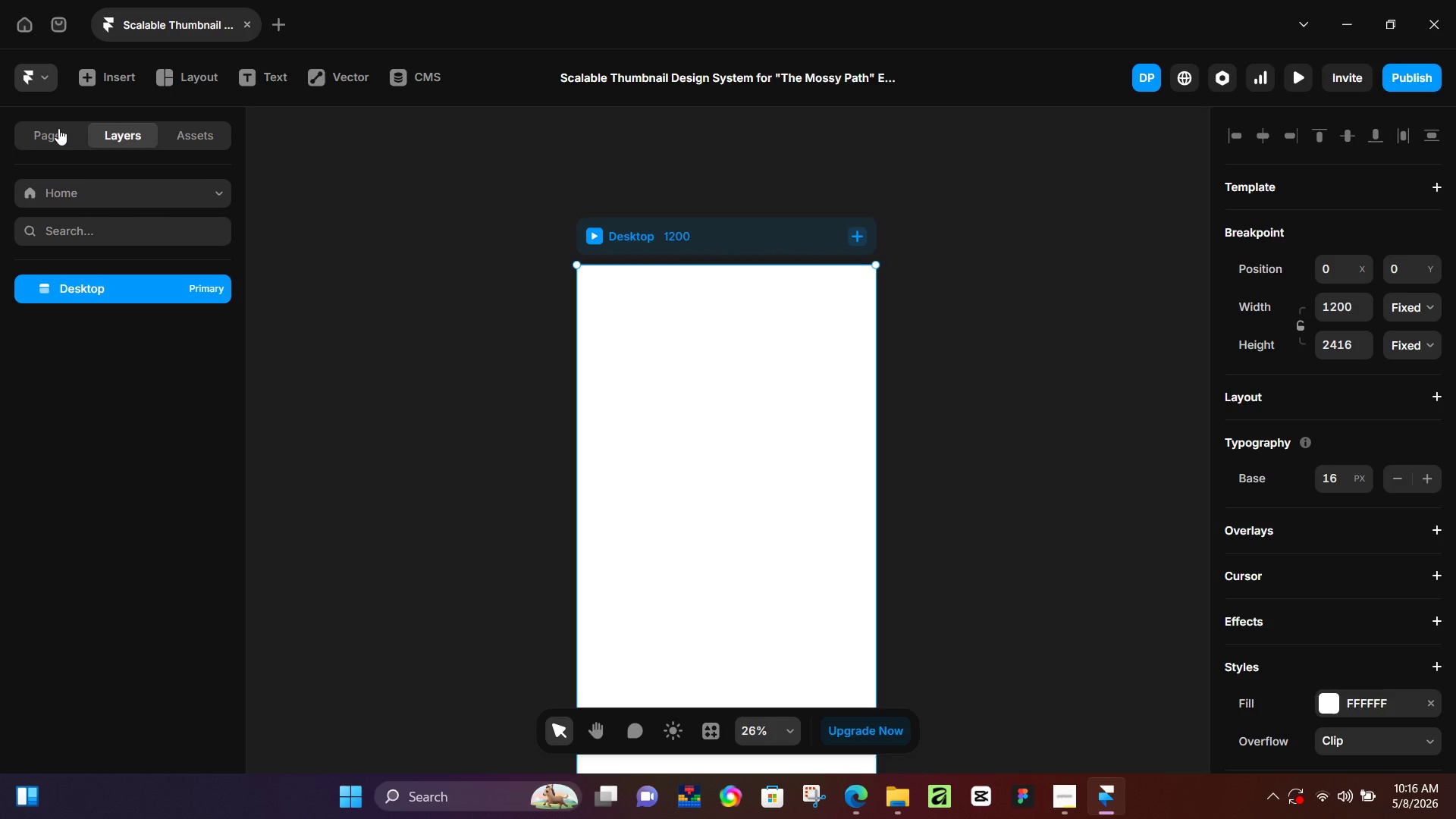 
left_click([61, 145])
 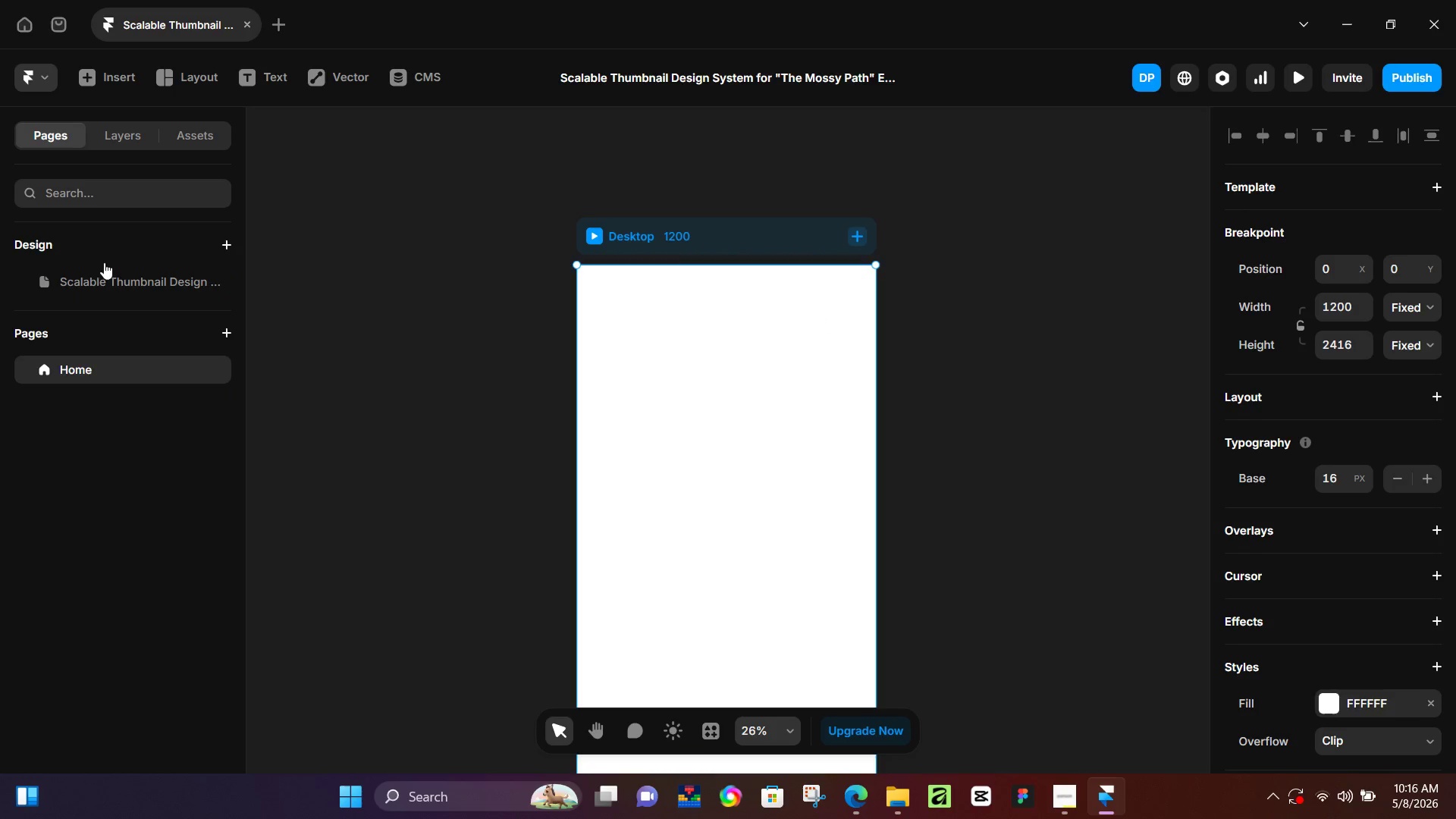 
left_click([105, 282])
 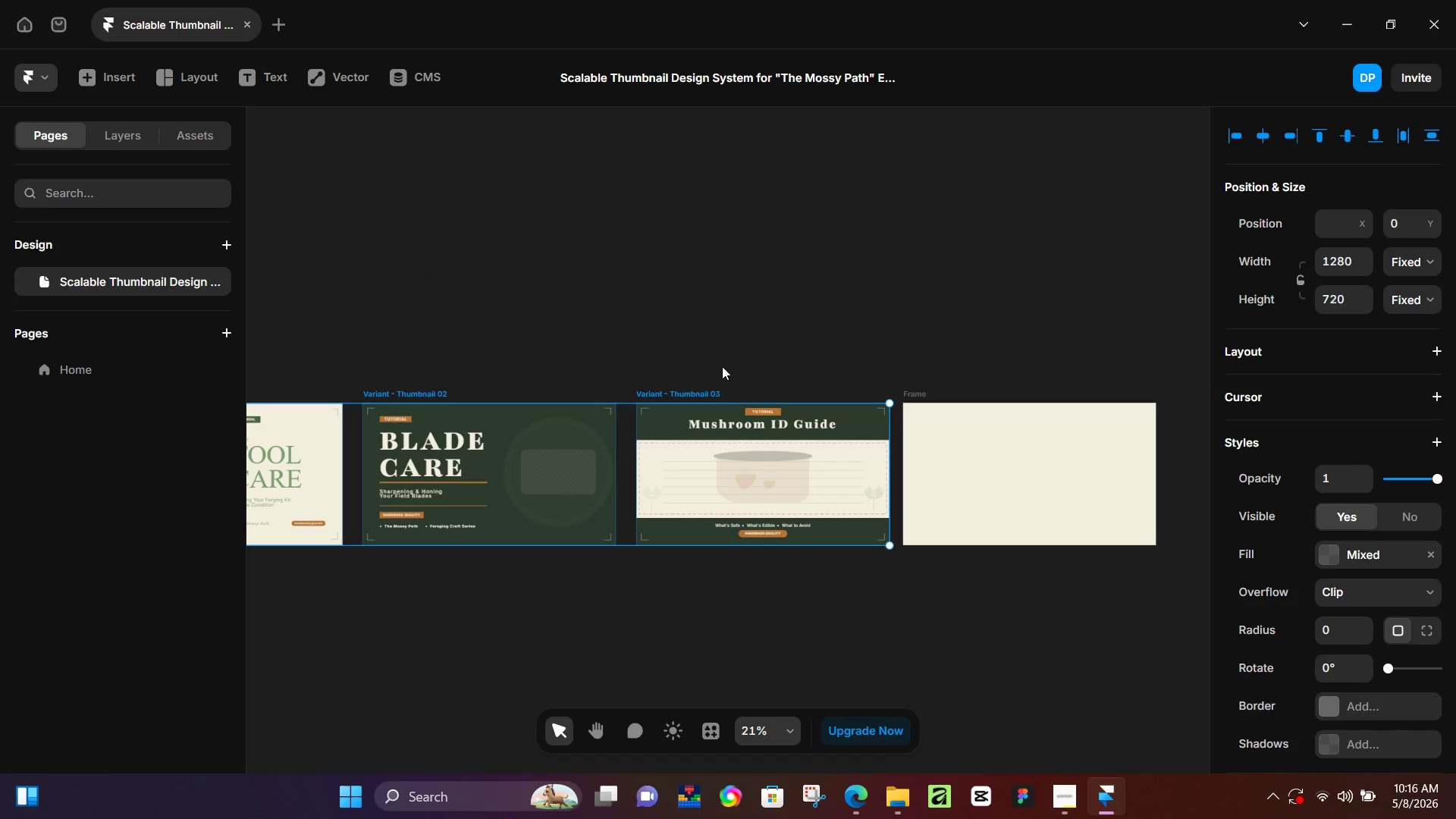 
hold_key(key=Space, duration=0.39)
 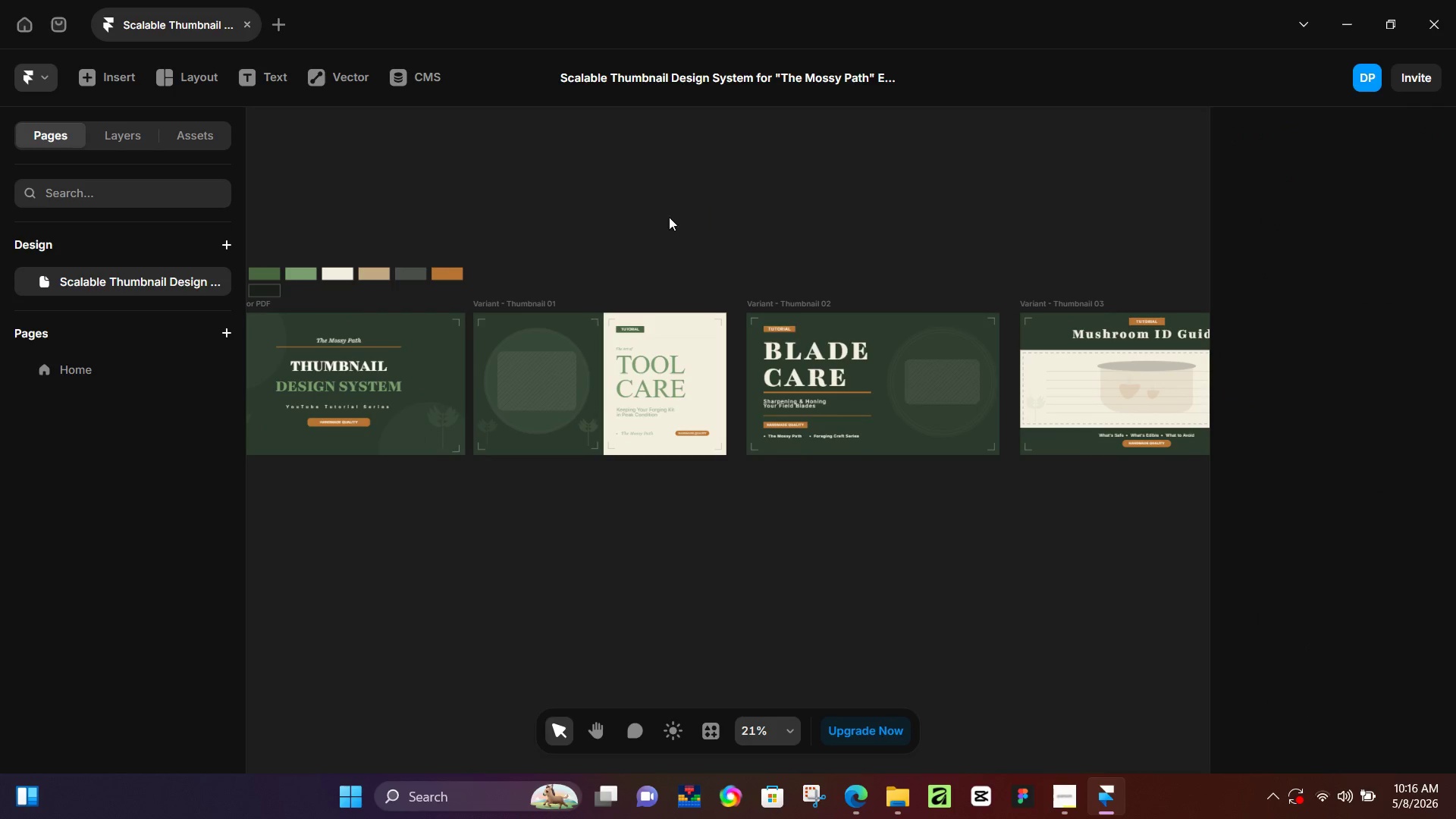 
left_click_drag(start_coordinate=[507, 297], to_coordinate=[891, 207])
 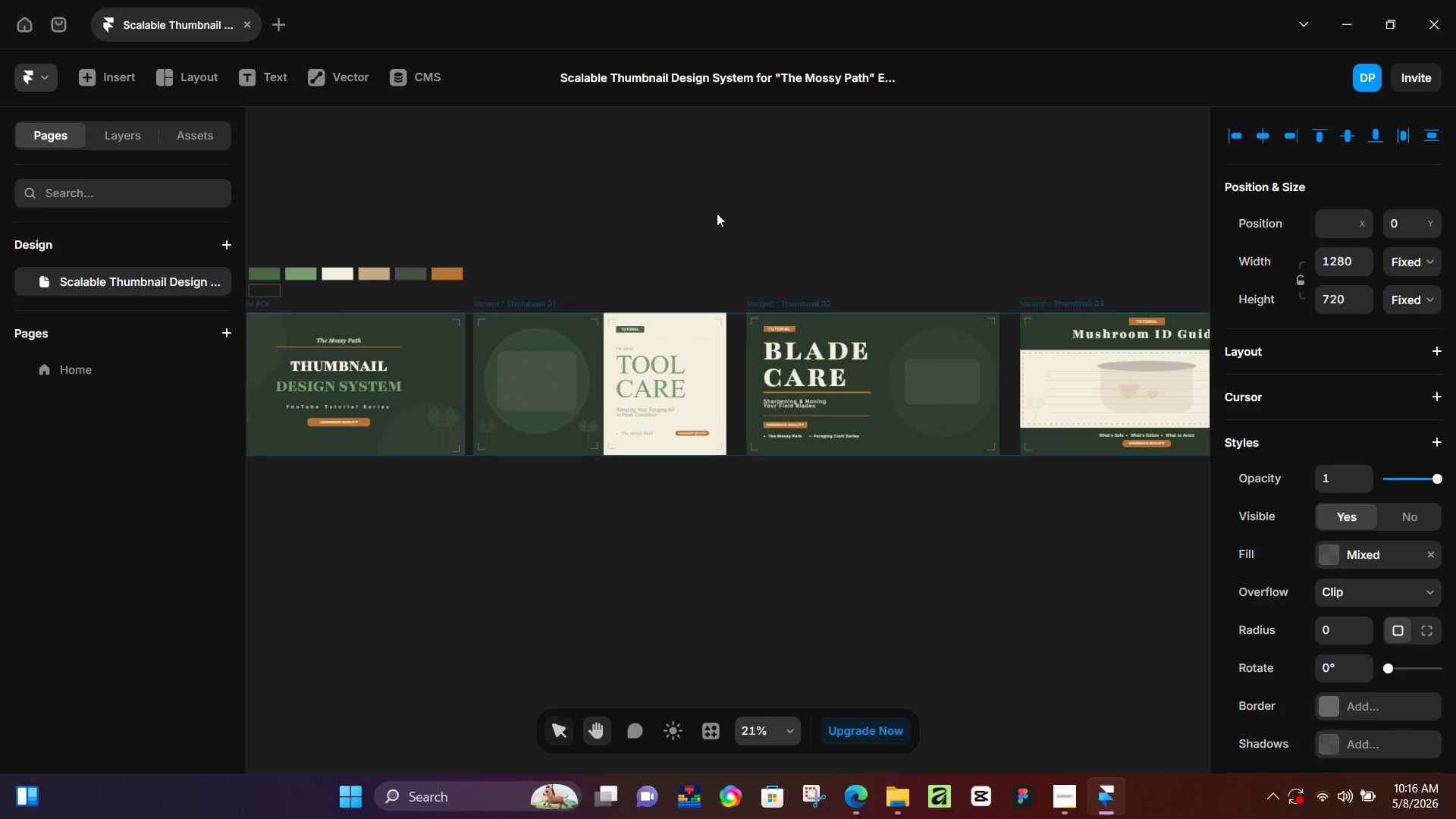 
left_click([717, 213])
 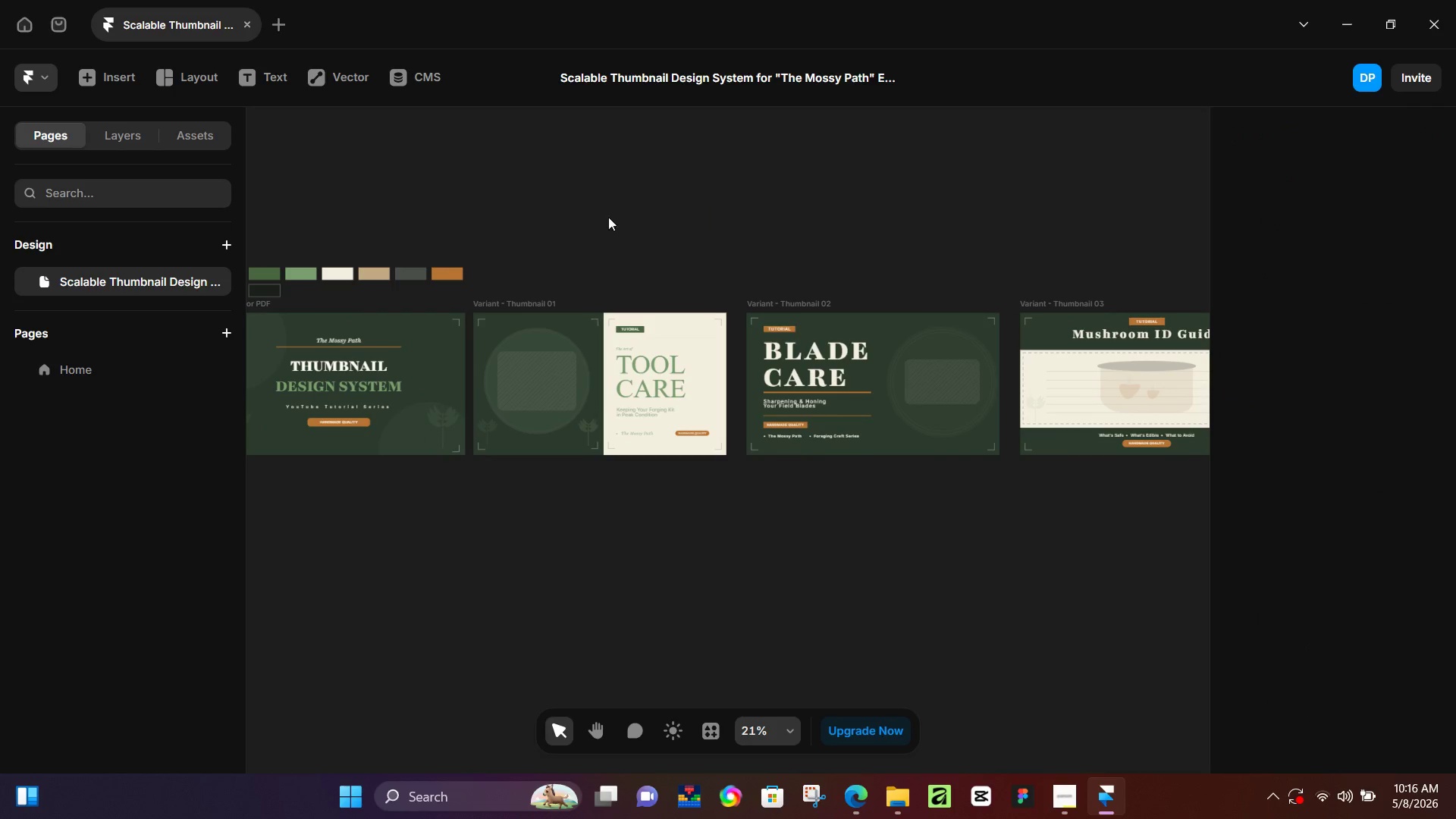 
hold_key(key=Space, duration=0.36)
 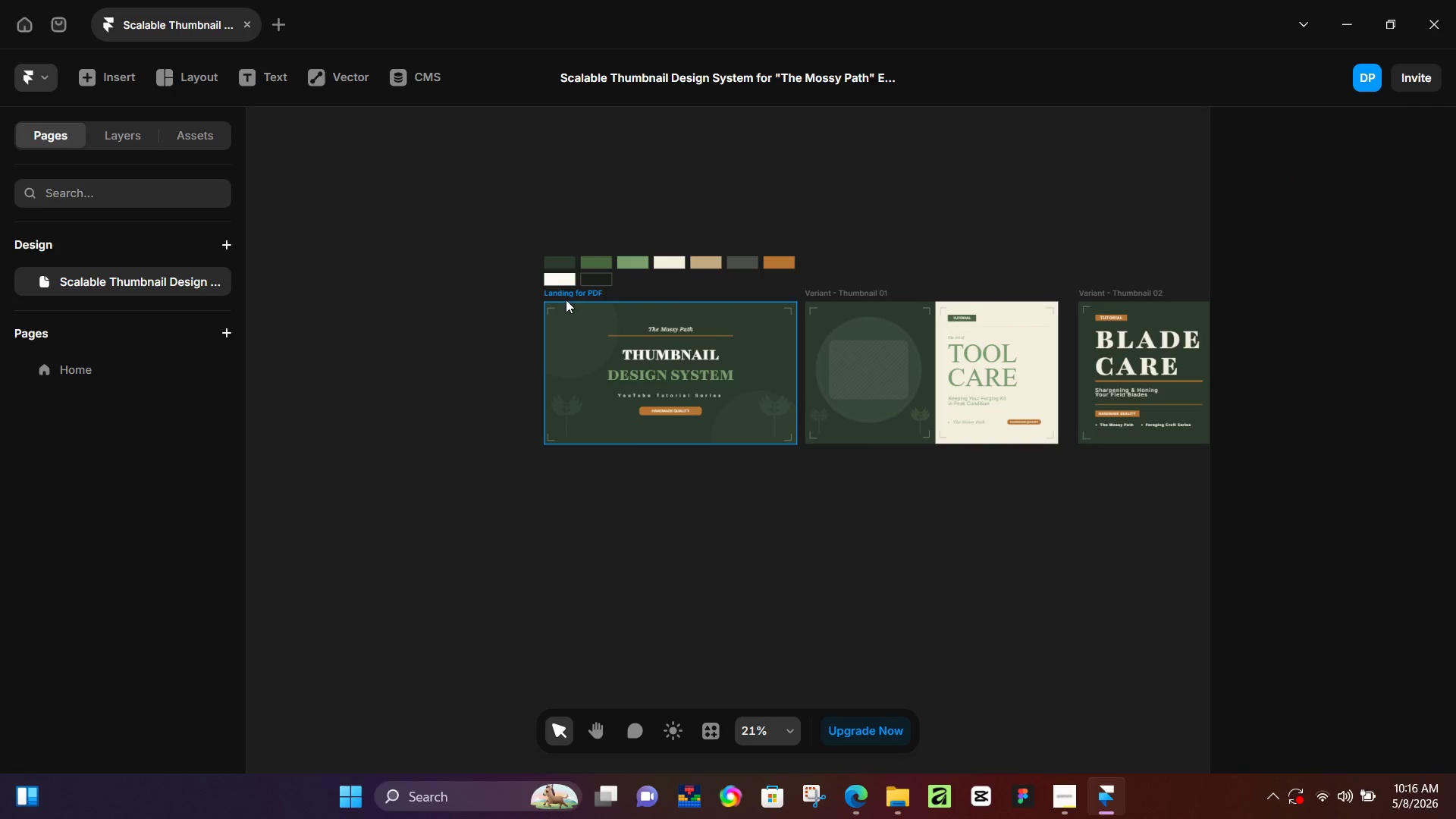 
left_click_drag(start_coordinate=[581, 215], to_coordinate=[912, 204])
 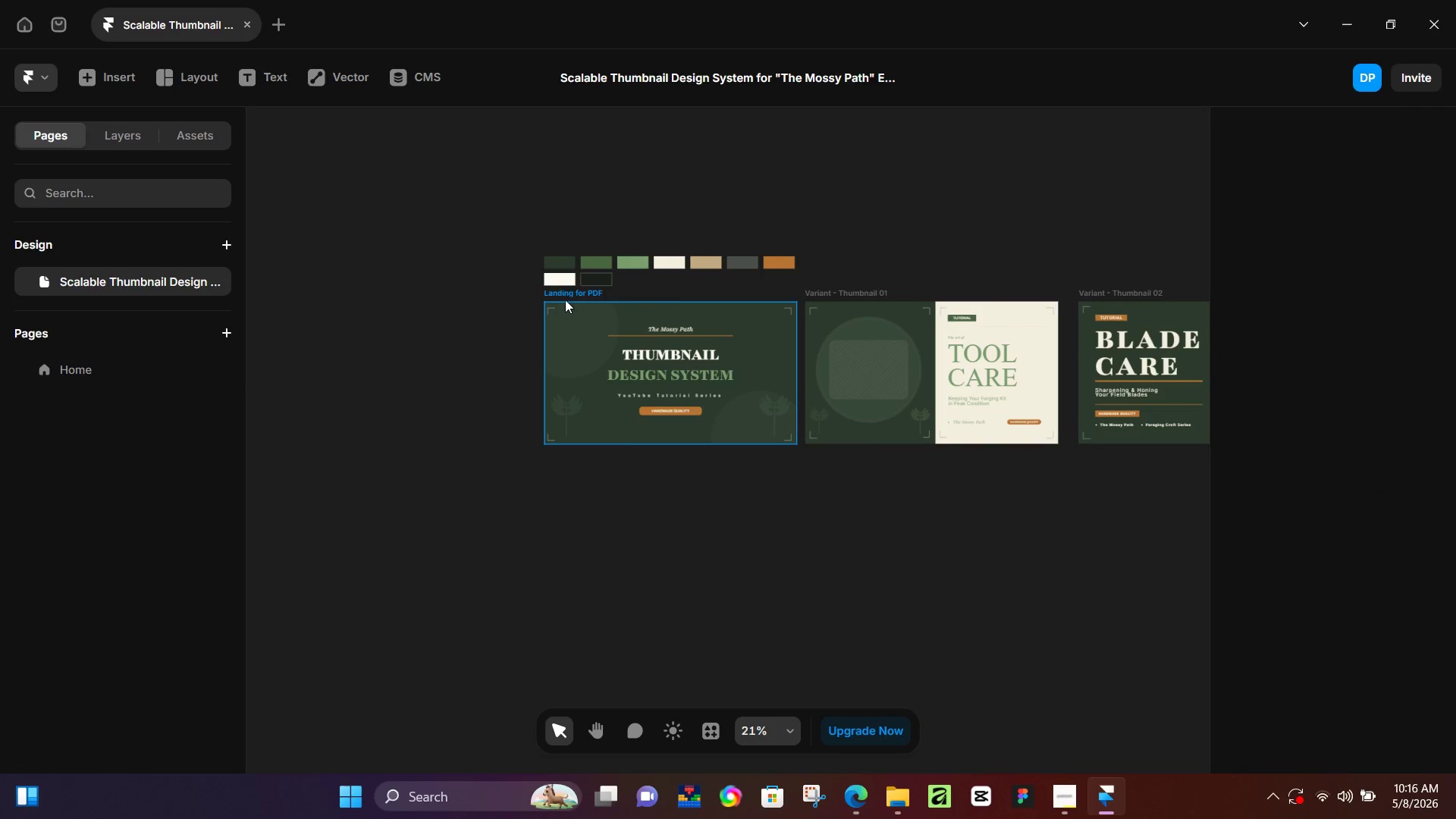 
left_click([566, 293])
 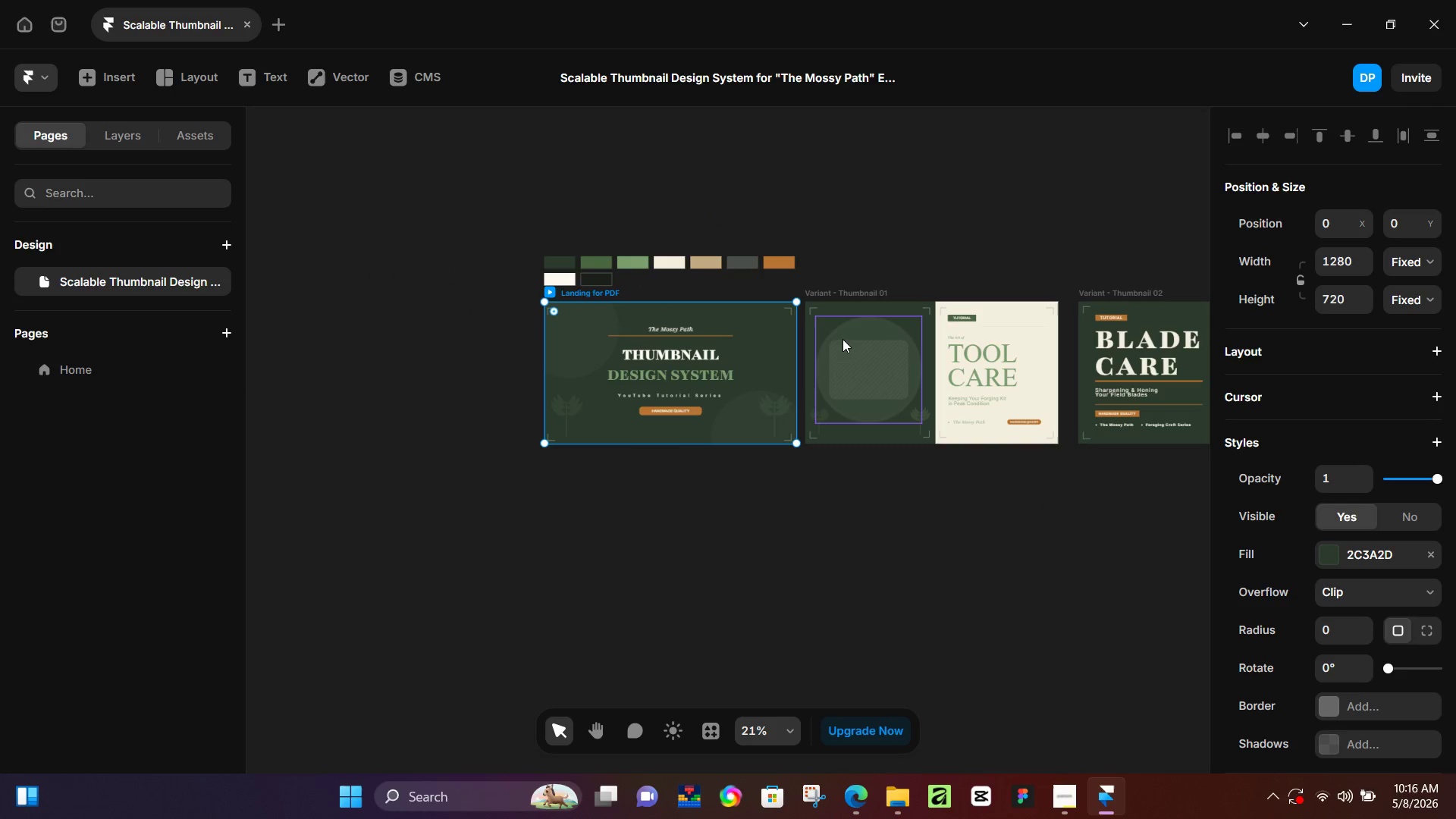 
left_click([839, 288])
 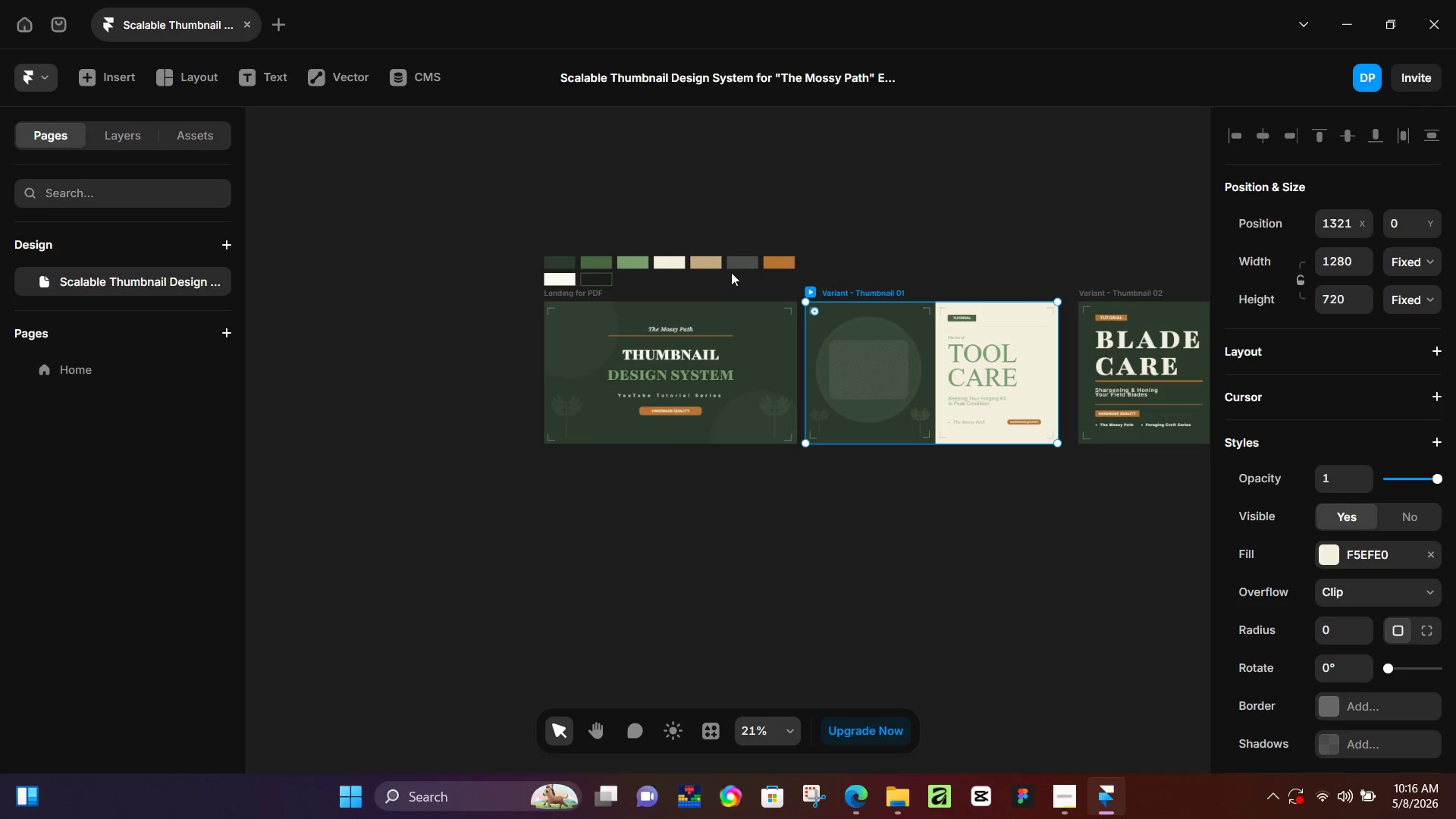 
left_click([585, 291])
 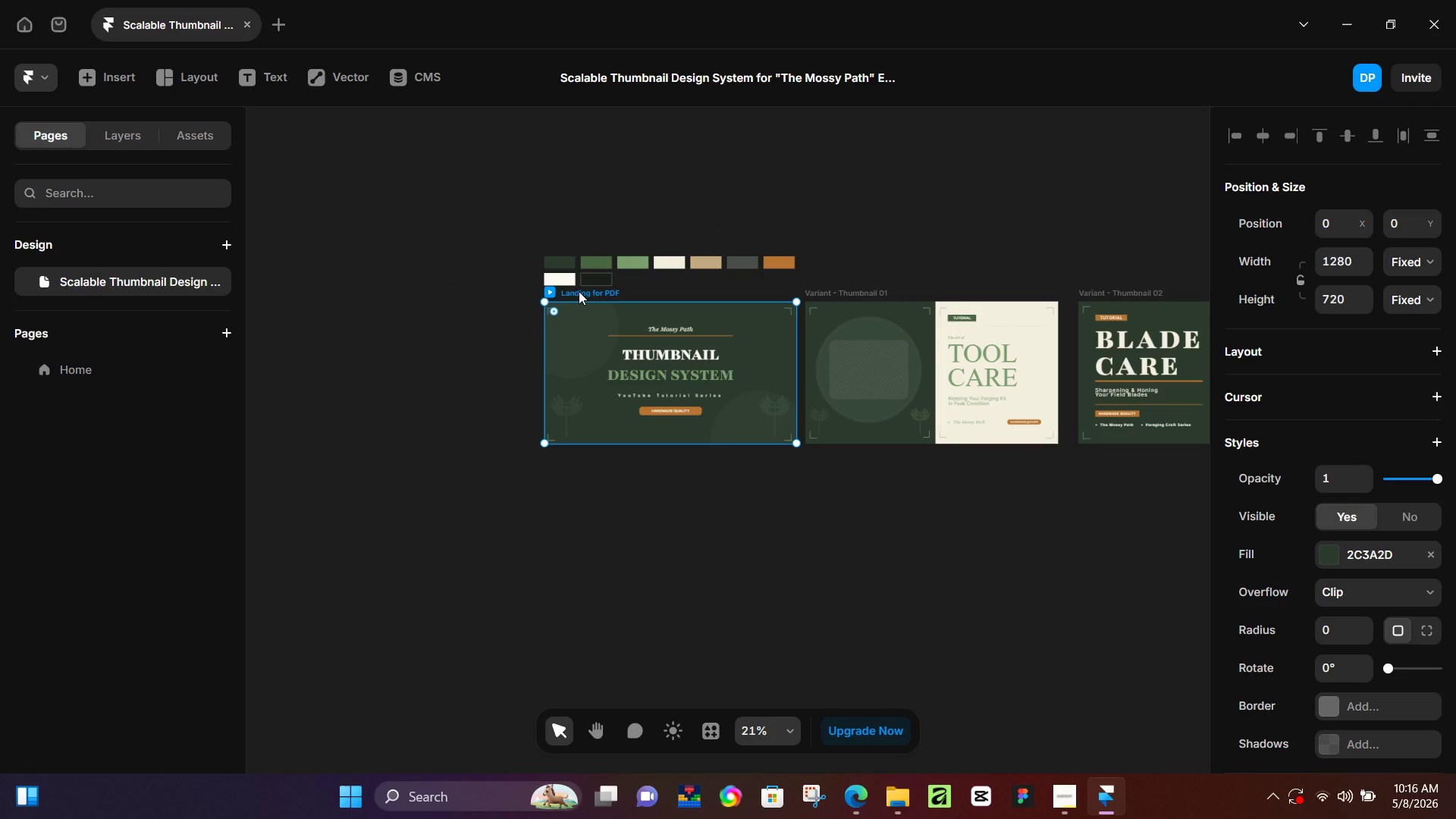 
key(Control+C)
 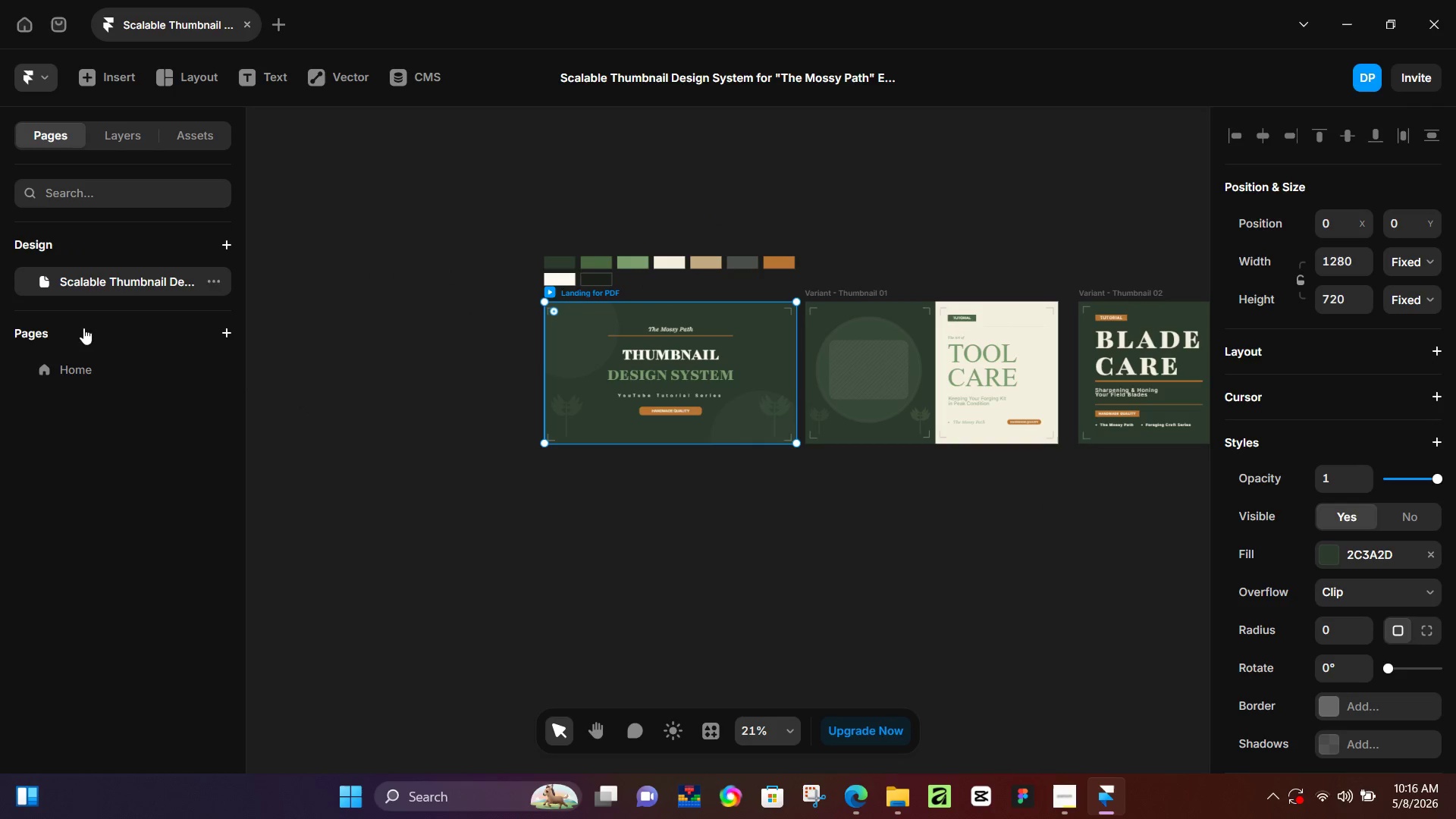 
left_click([88, 374])
 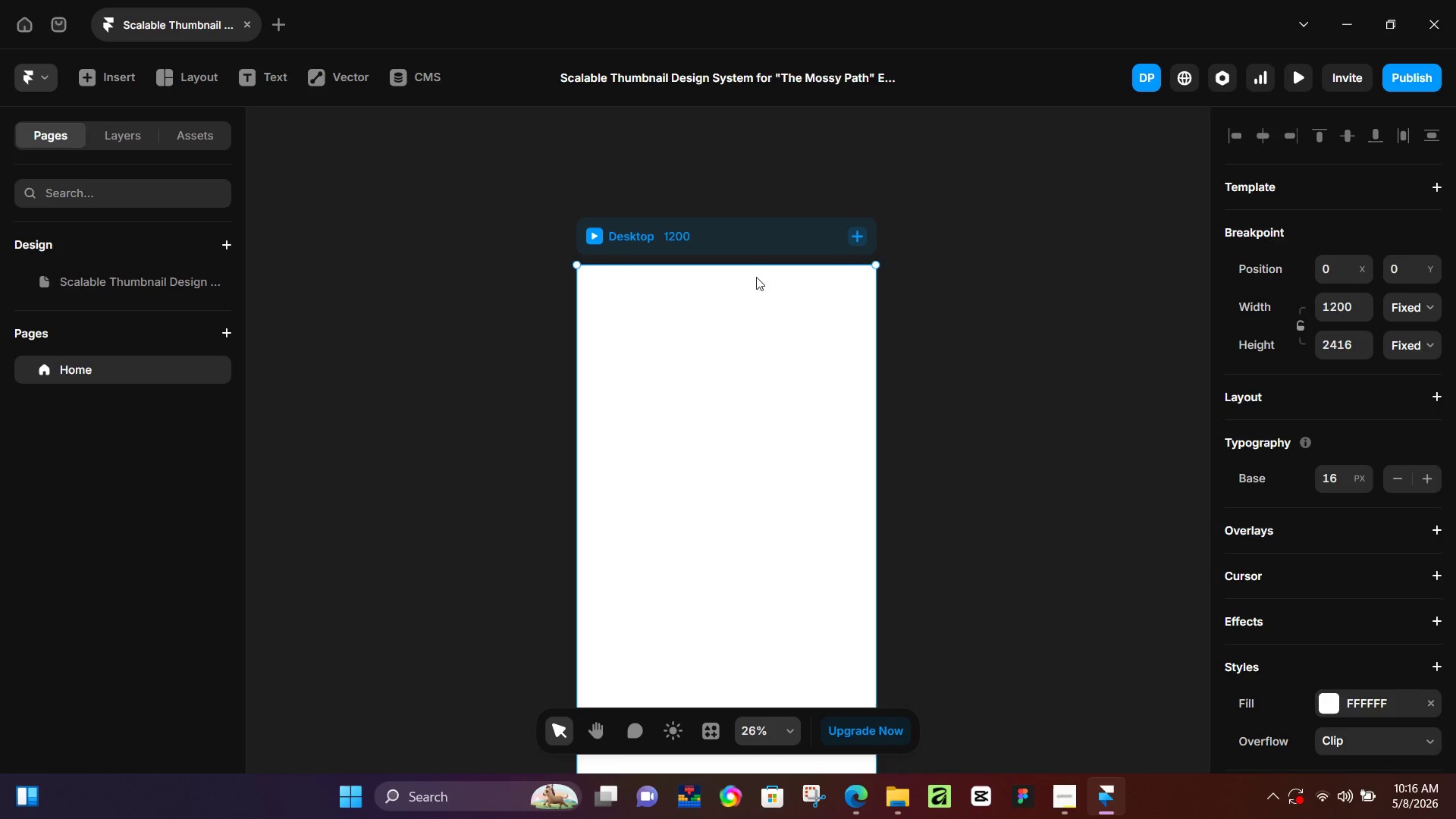 
key(Control+V)
 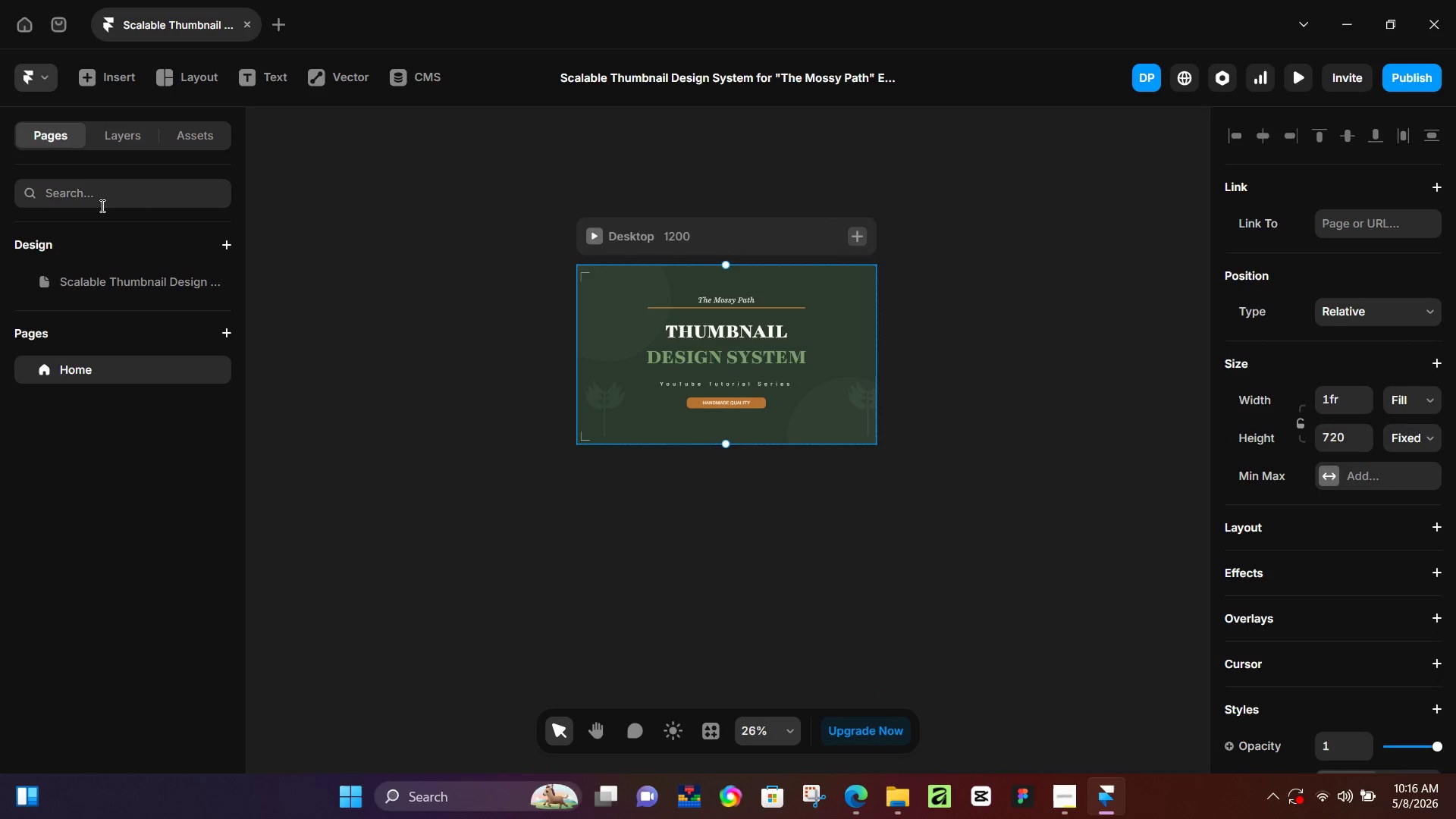 
left_click([813, 290])
 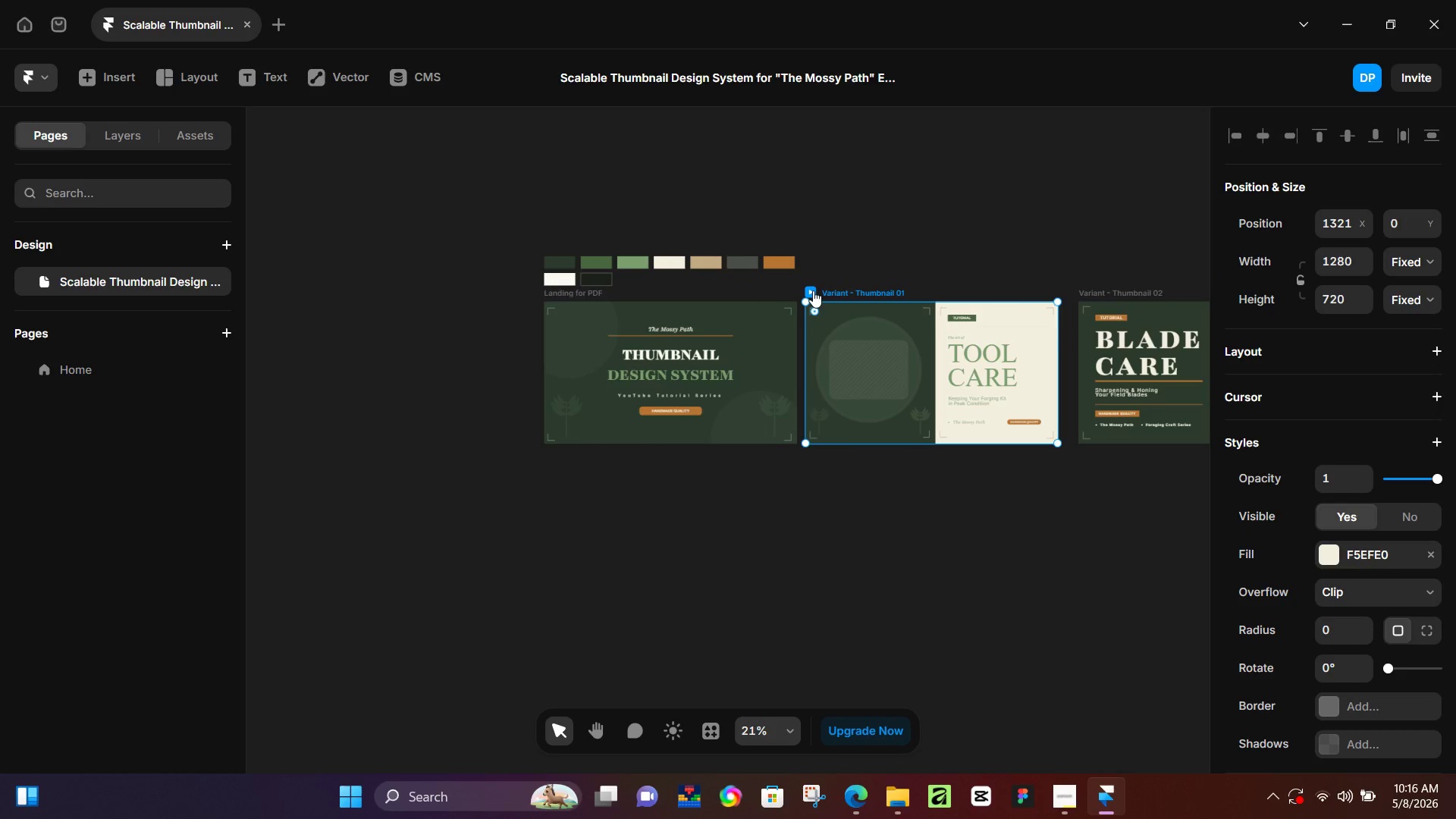 
key(Control+C)
 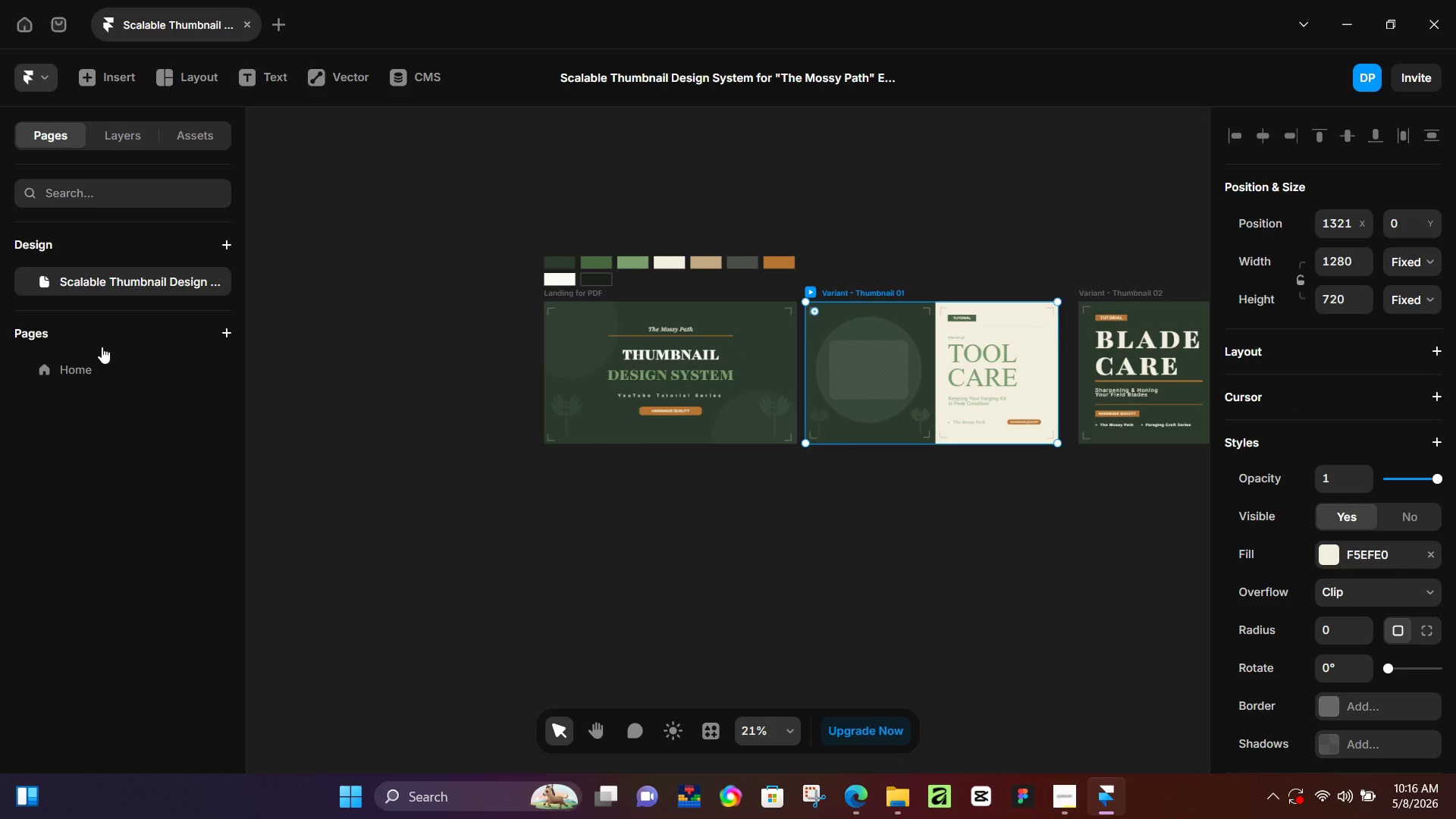 
left_click([99, 372])
 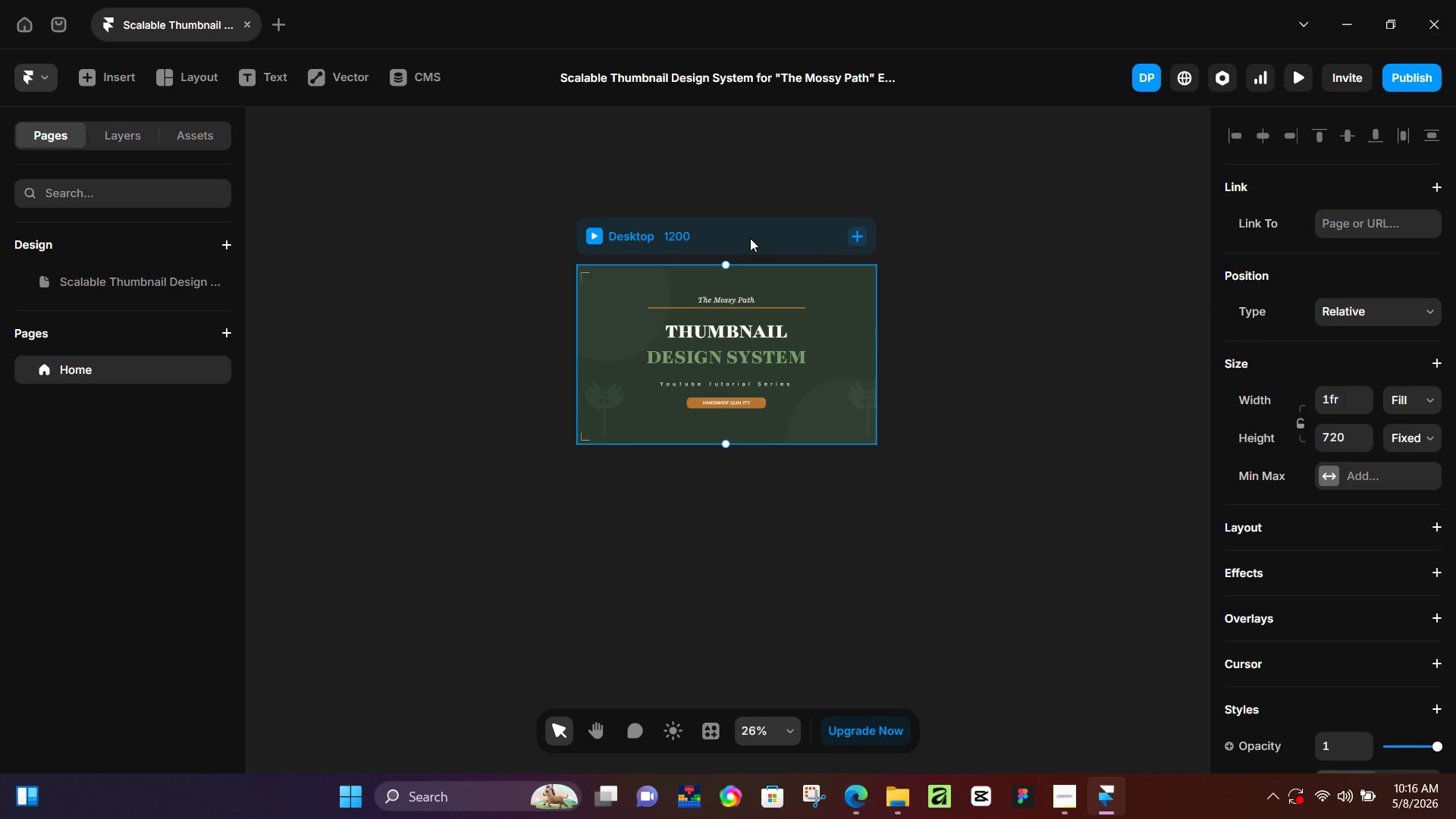 
left_click([753, 238])
 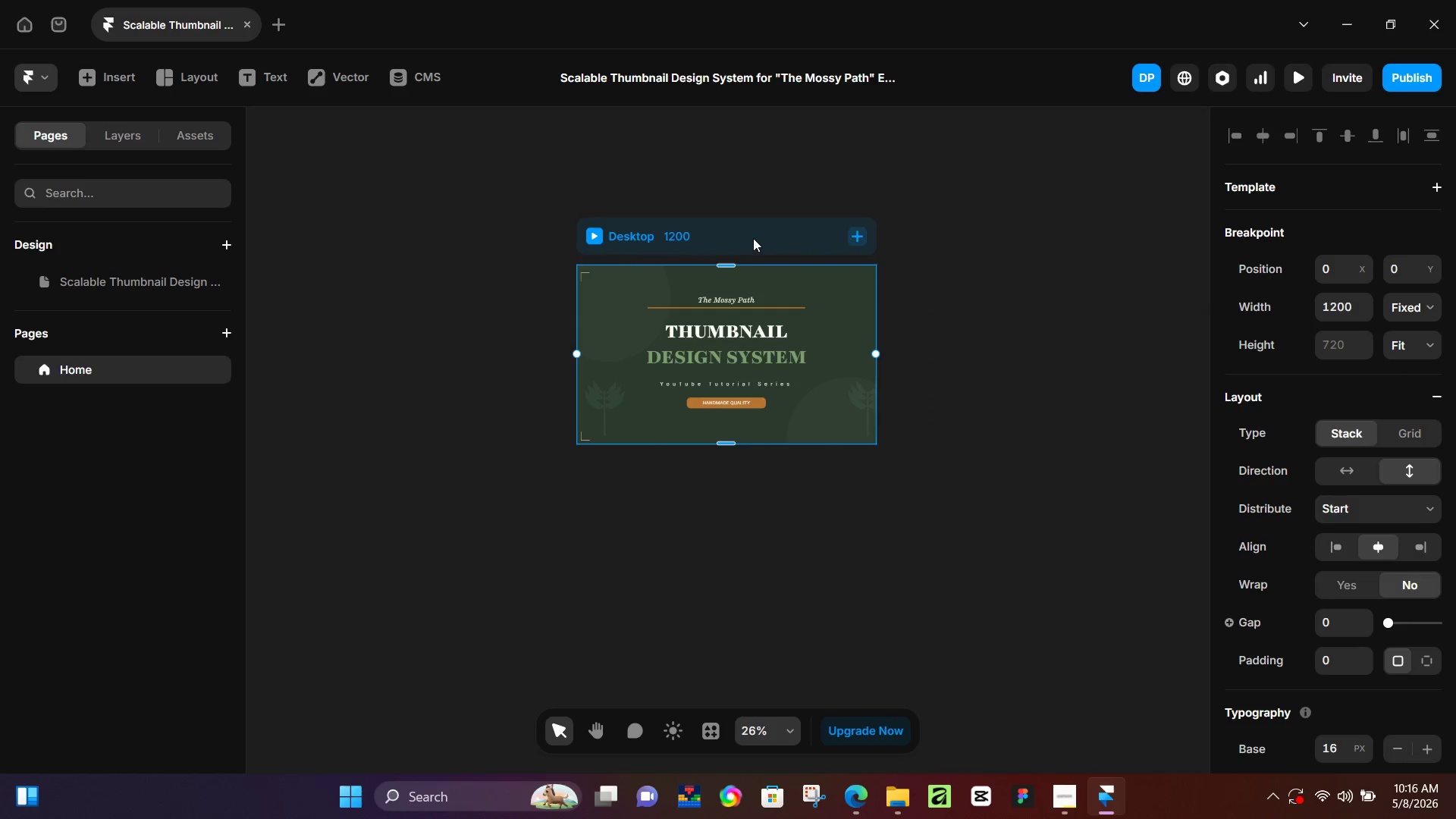 
key(Control+V)
 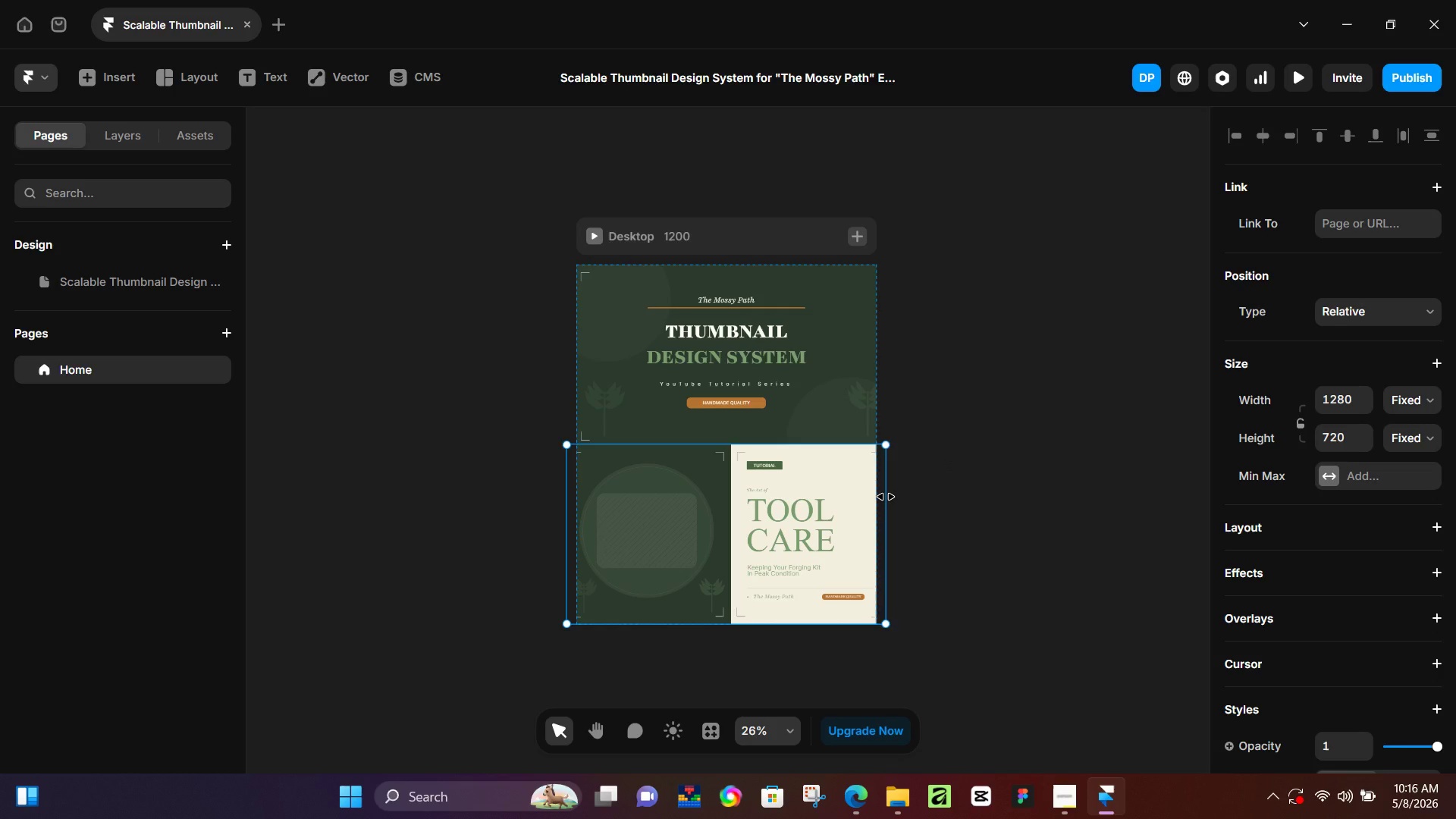 
key(K)
 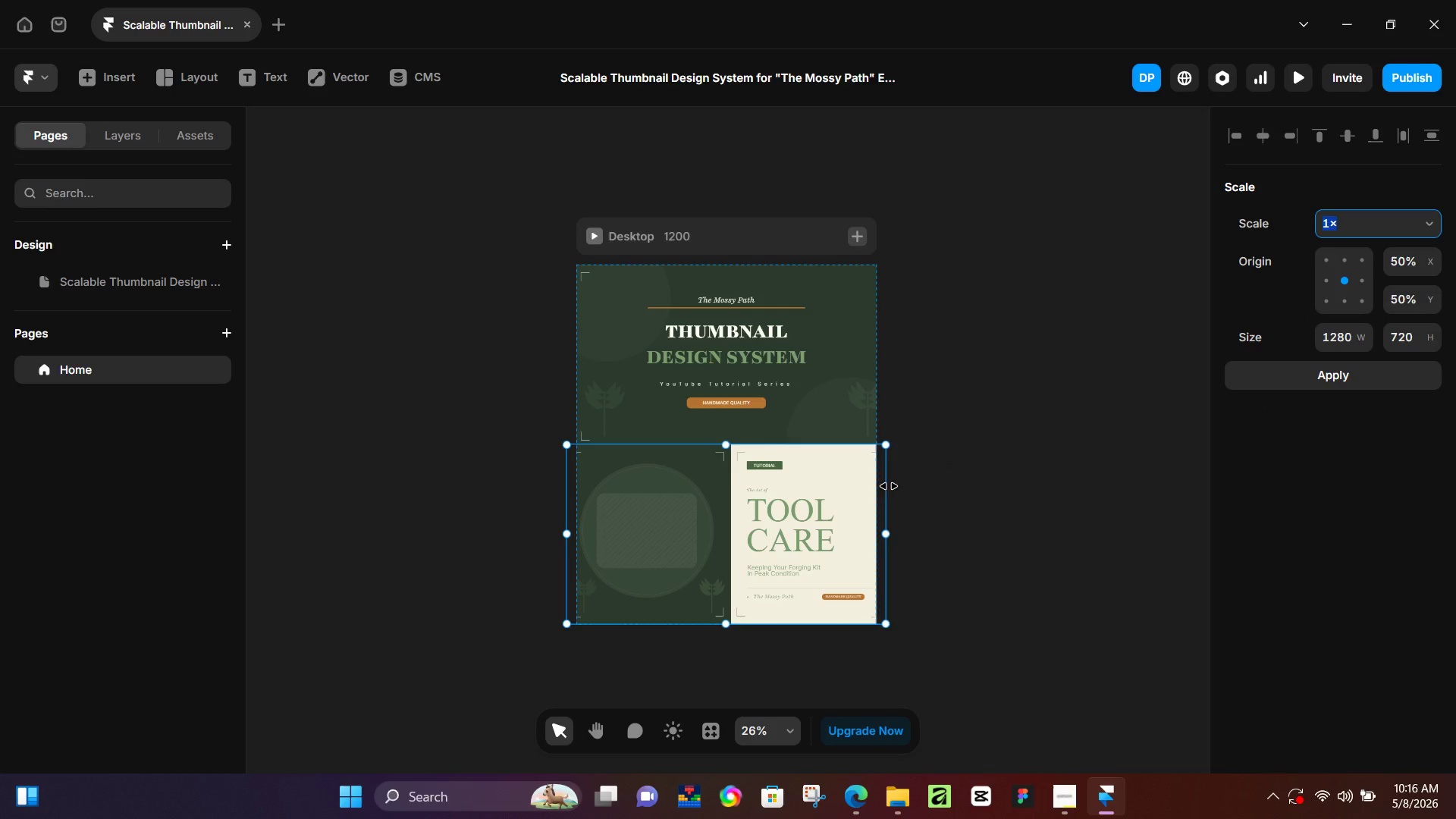 
left_click_drag(start_coordinate=[889, 486], to_coordinate=[868, 497])
 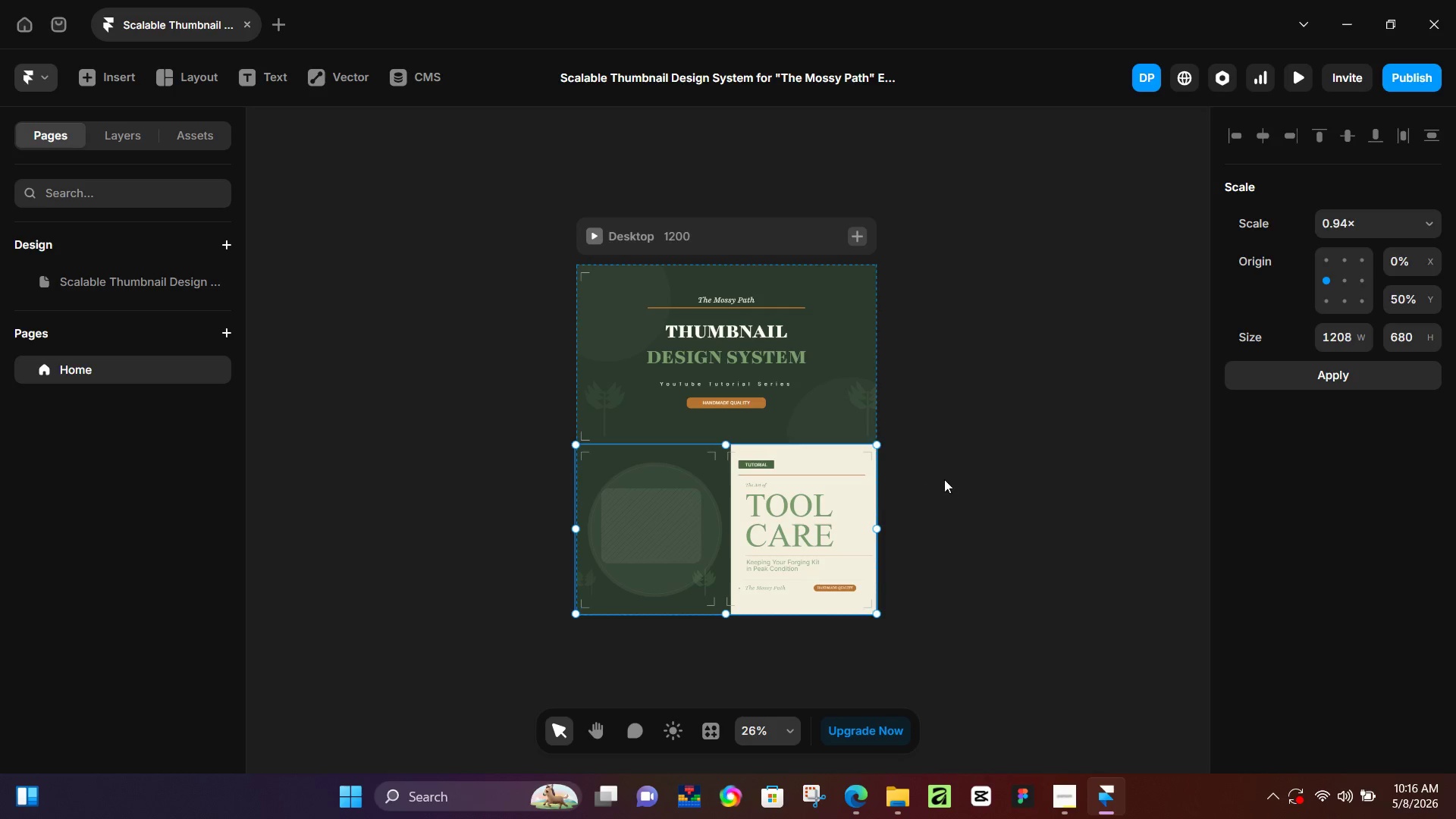 
left_click([944, 479])
 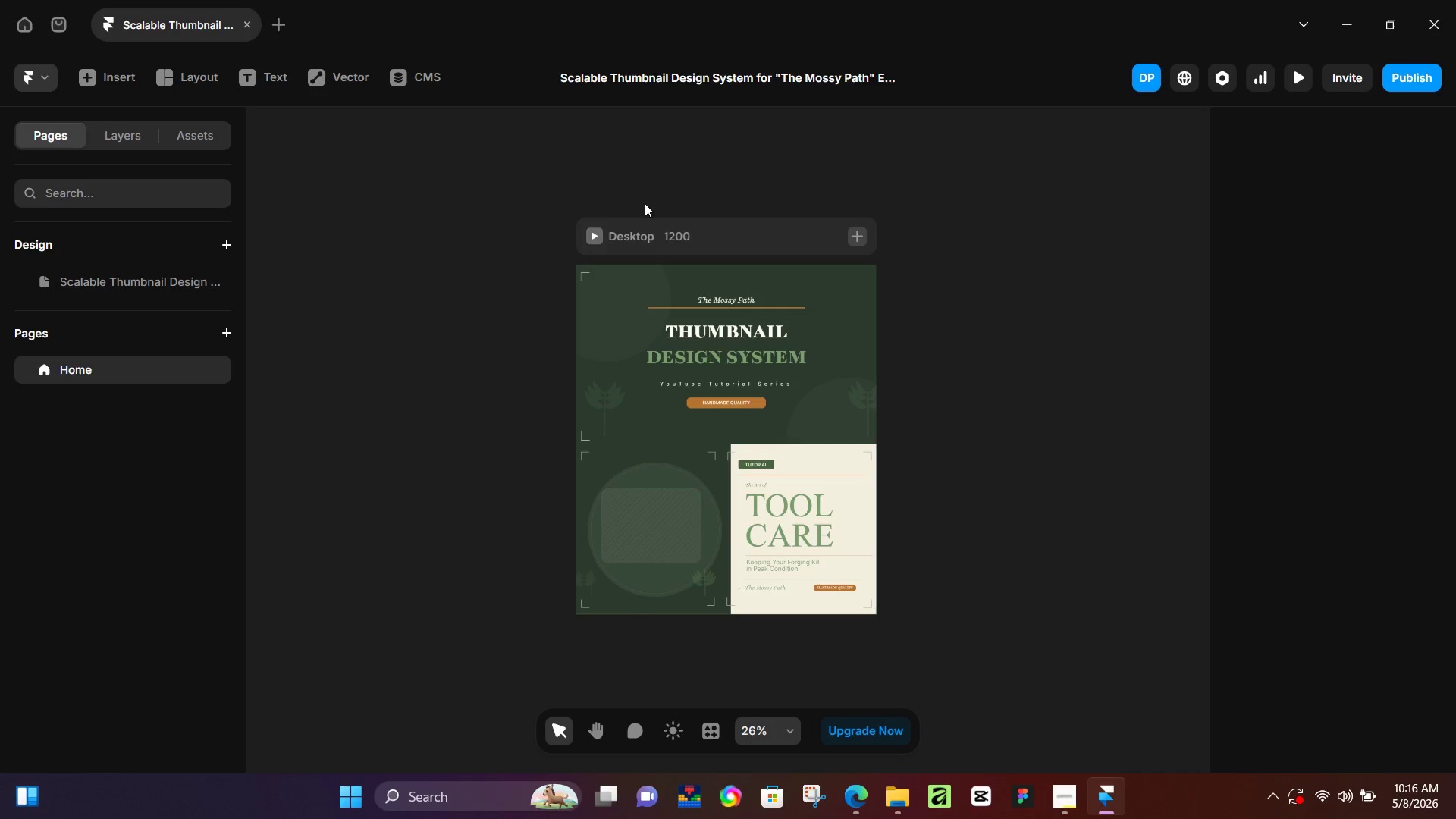 
left_click([689, 243])
 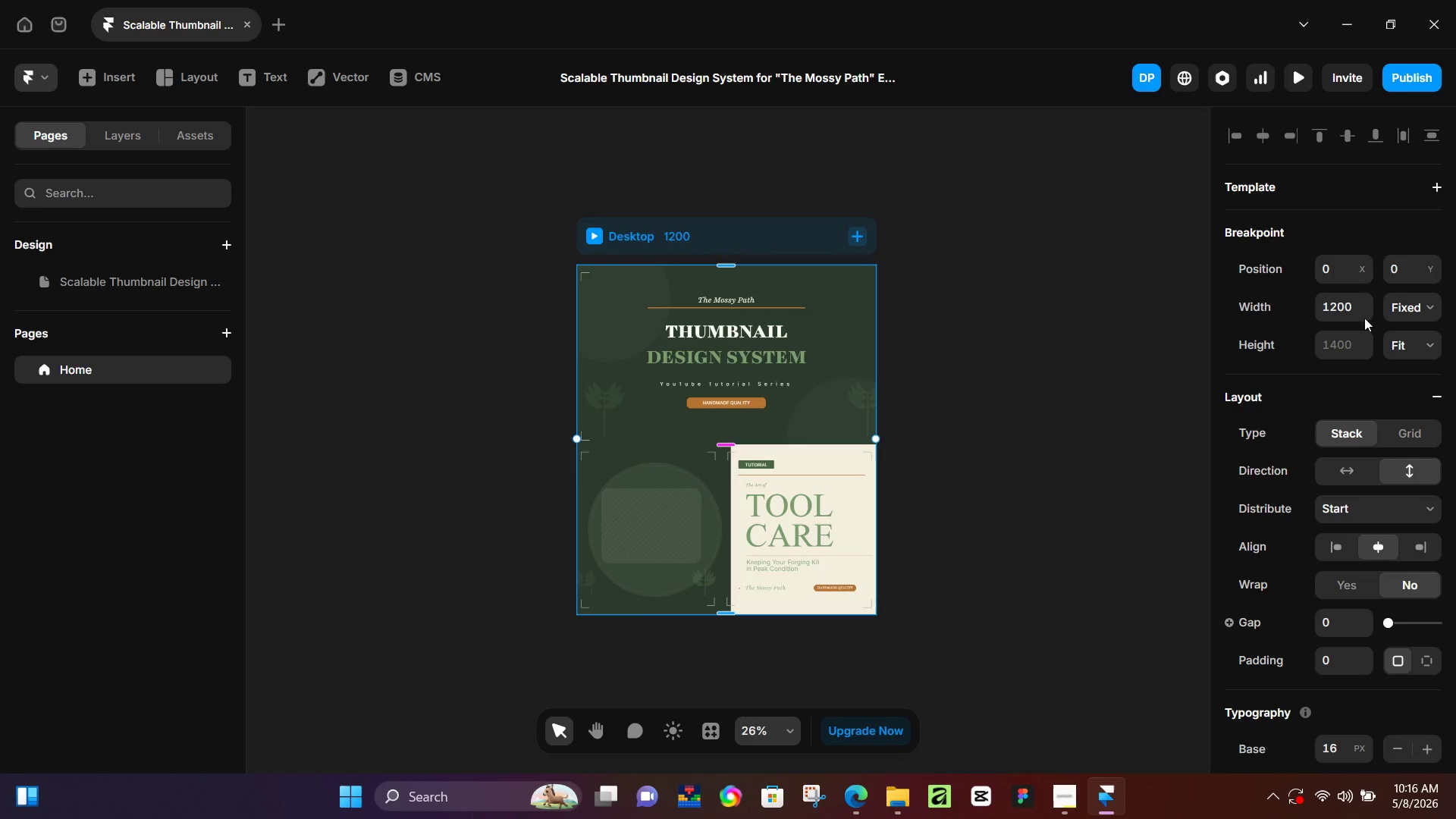 
left_click([1351, 305])
 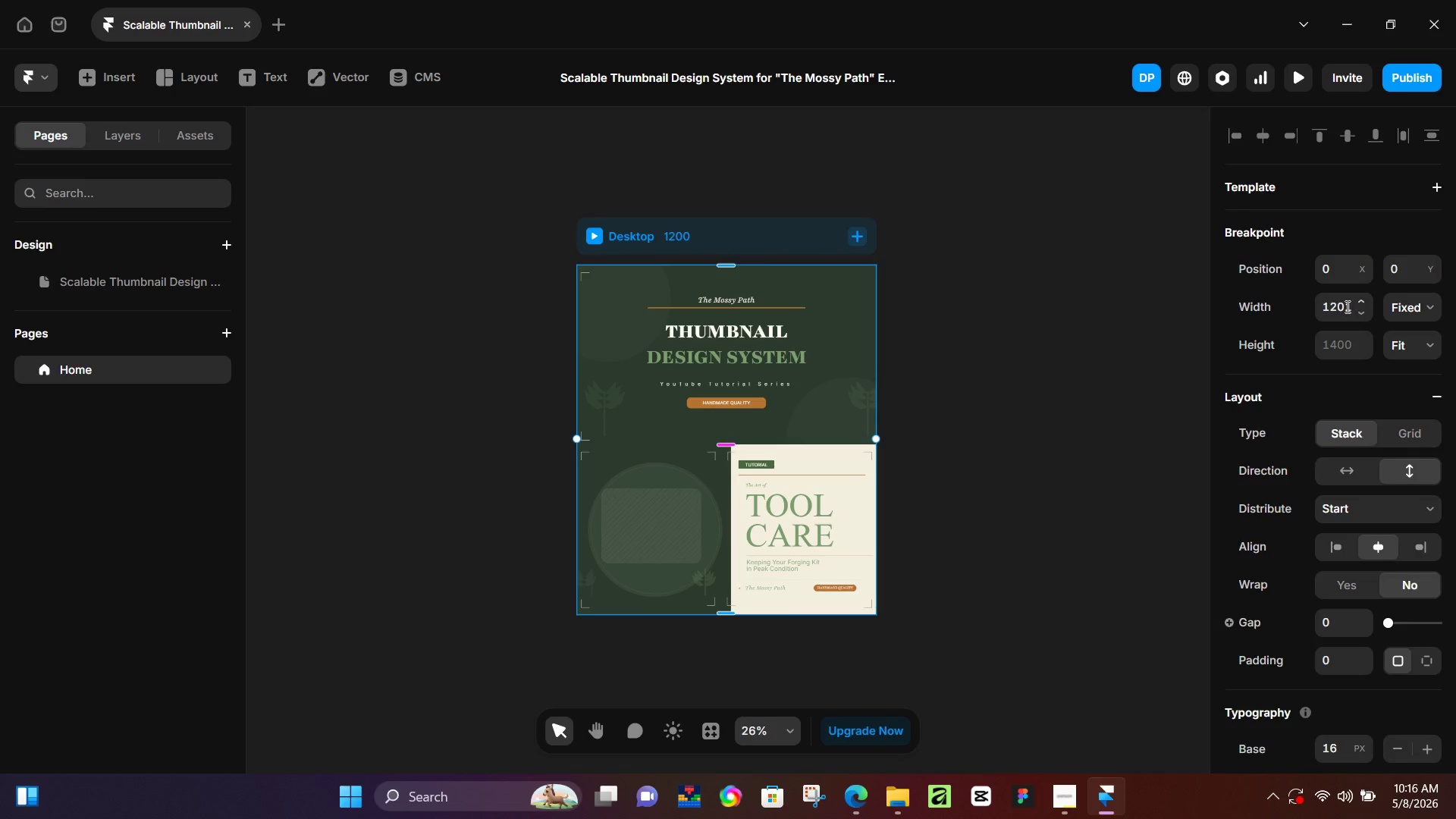 
left_click([1341, 309])
 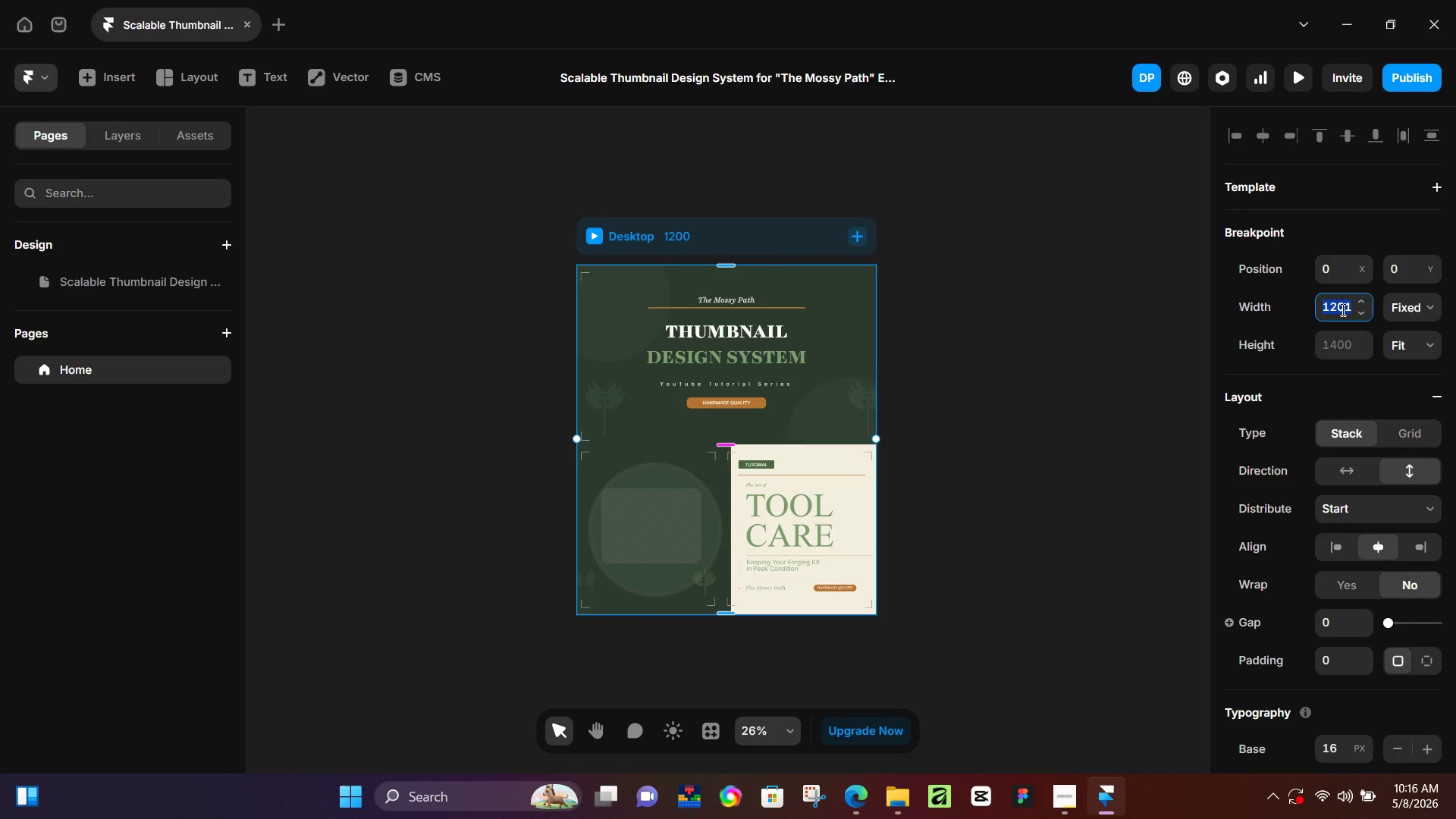 
key(Numpad1)
 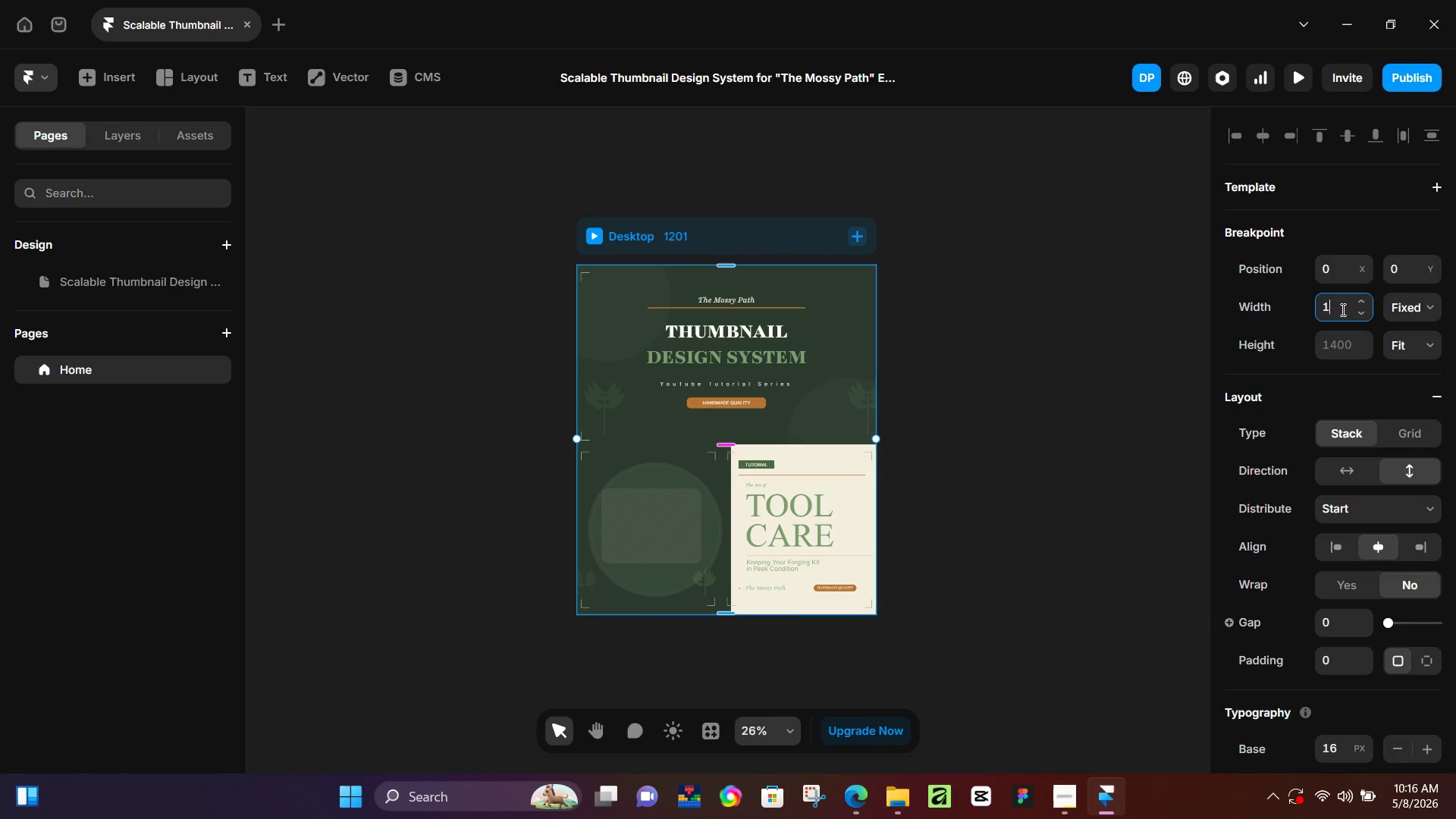 
key(Numpad2)
 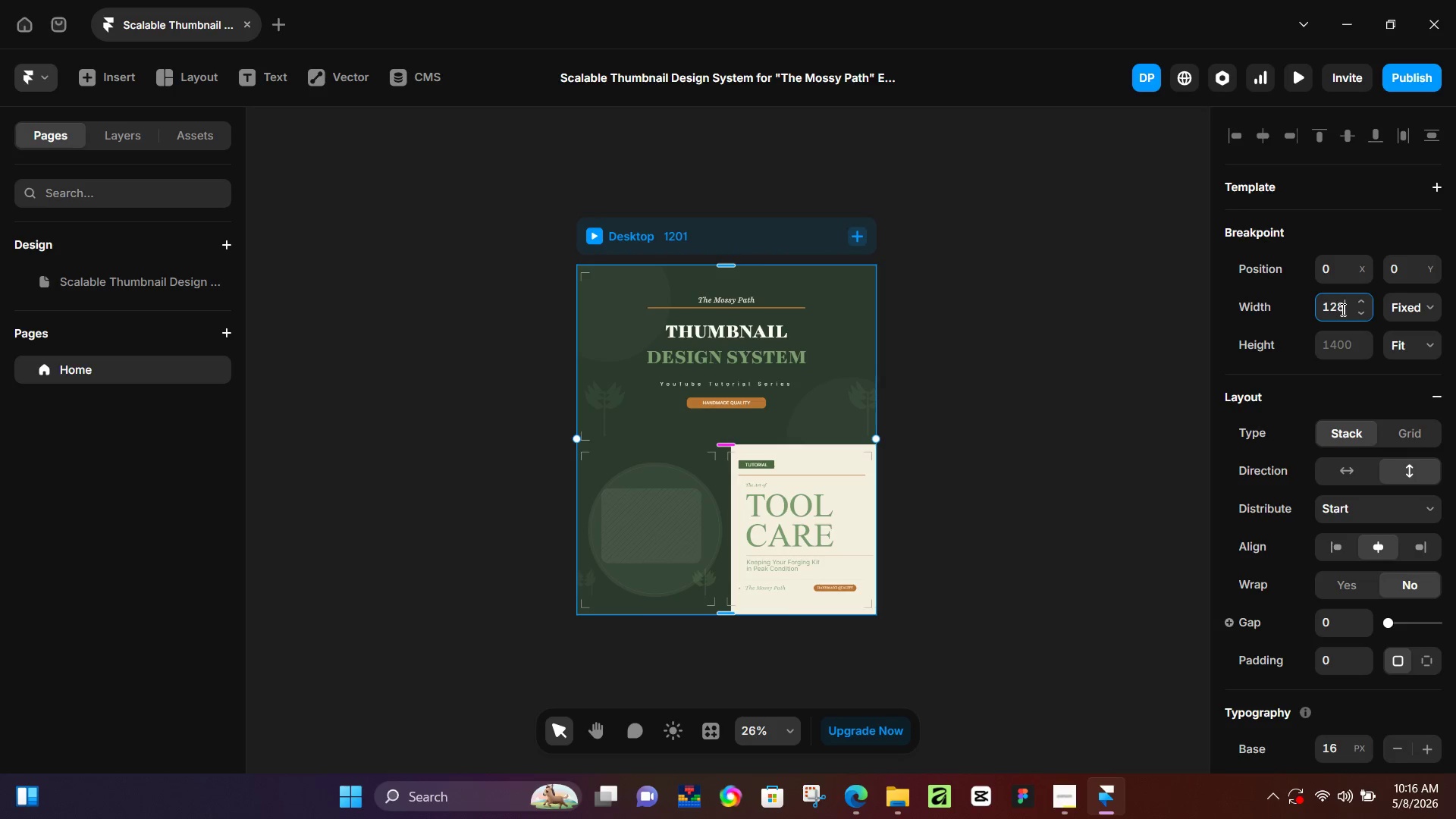 
key(Numpad8)
 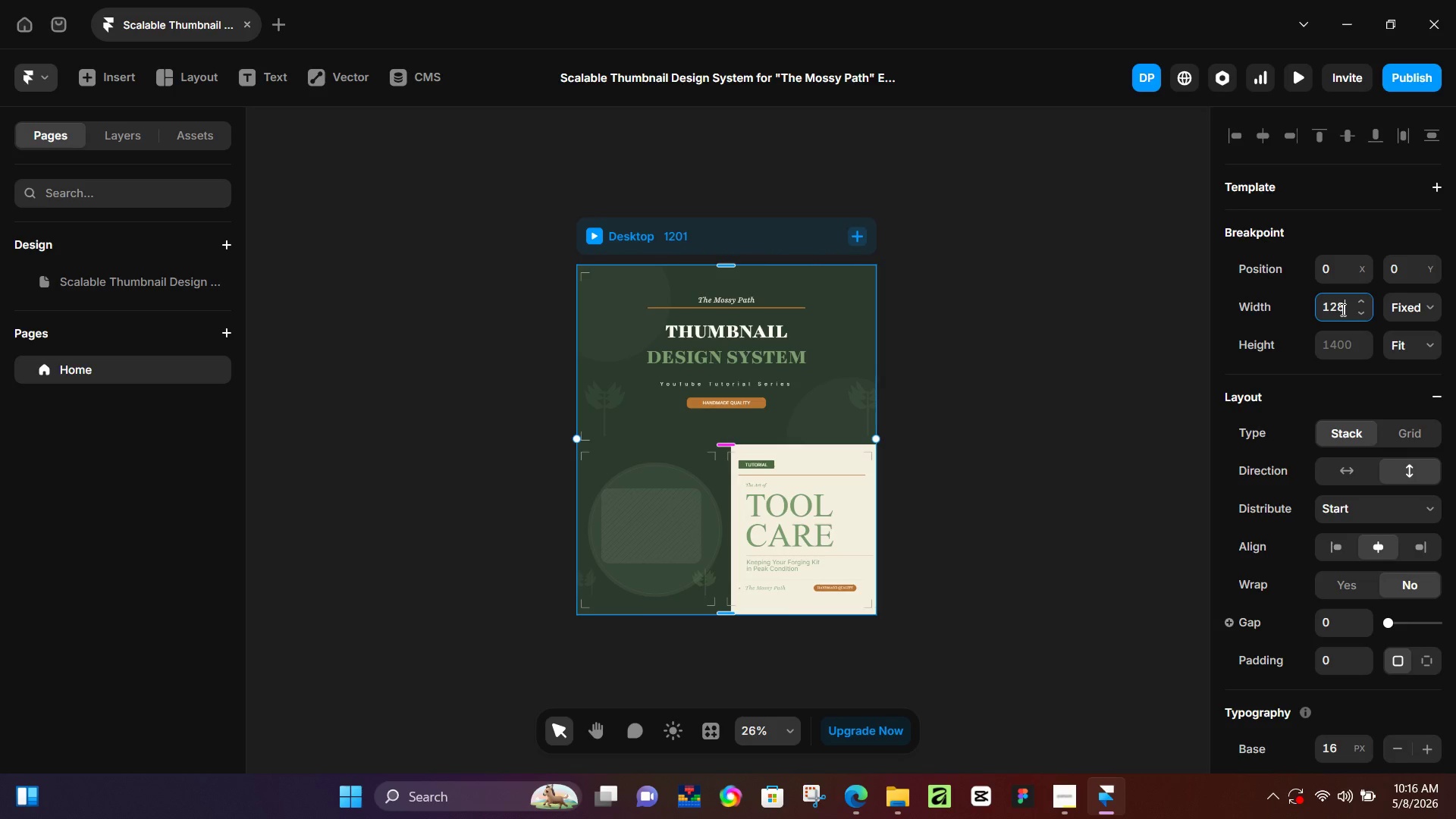 
key(Numpad0)
 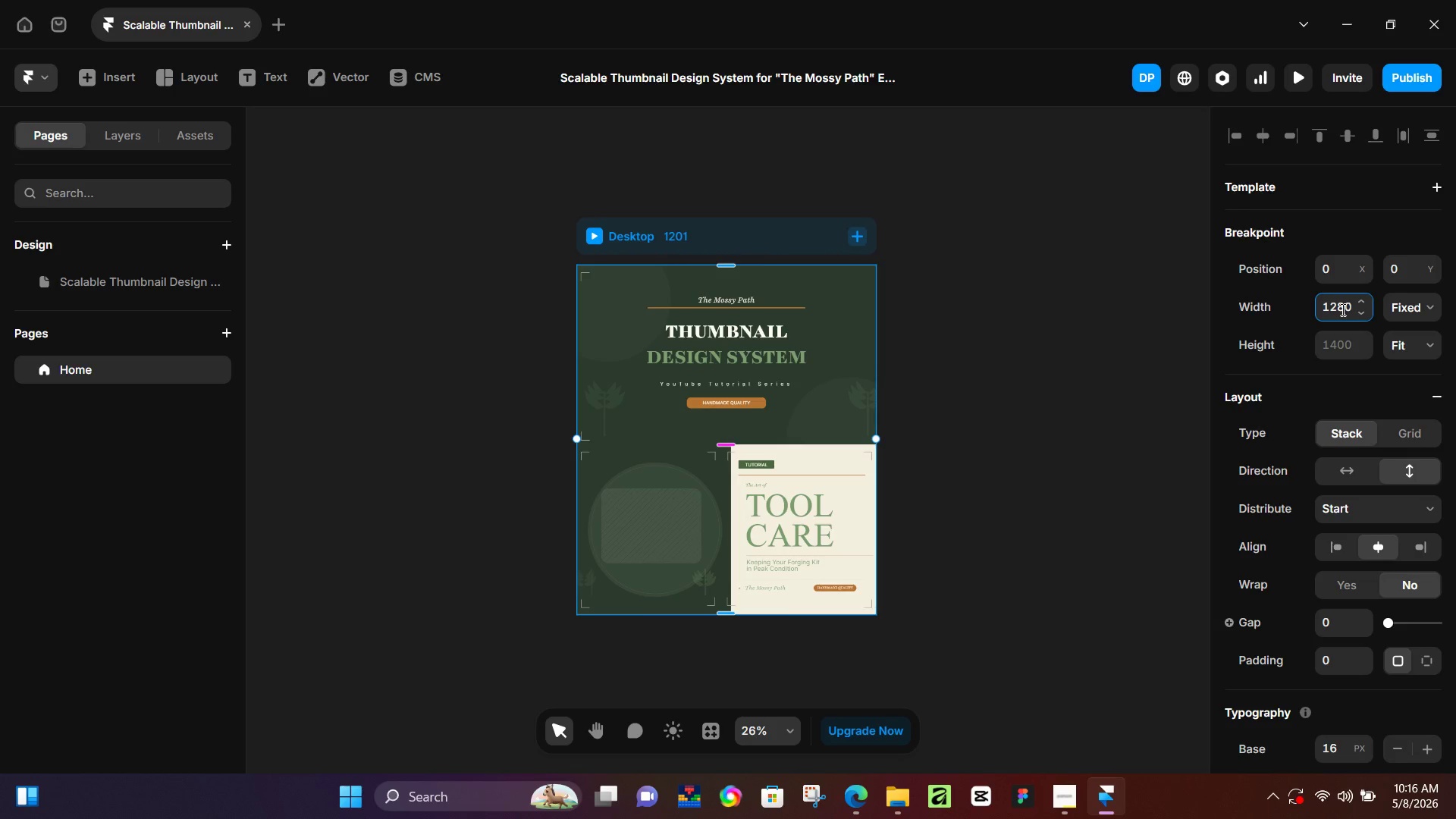 
key(NumpadEnter)
 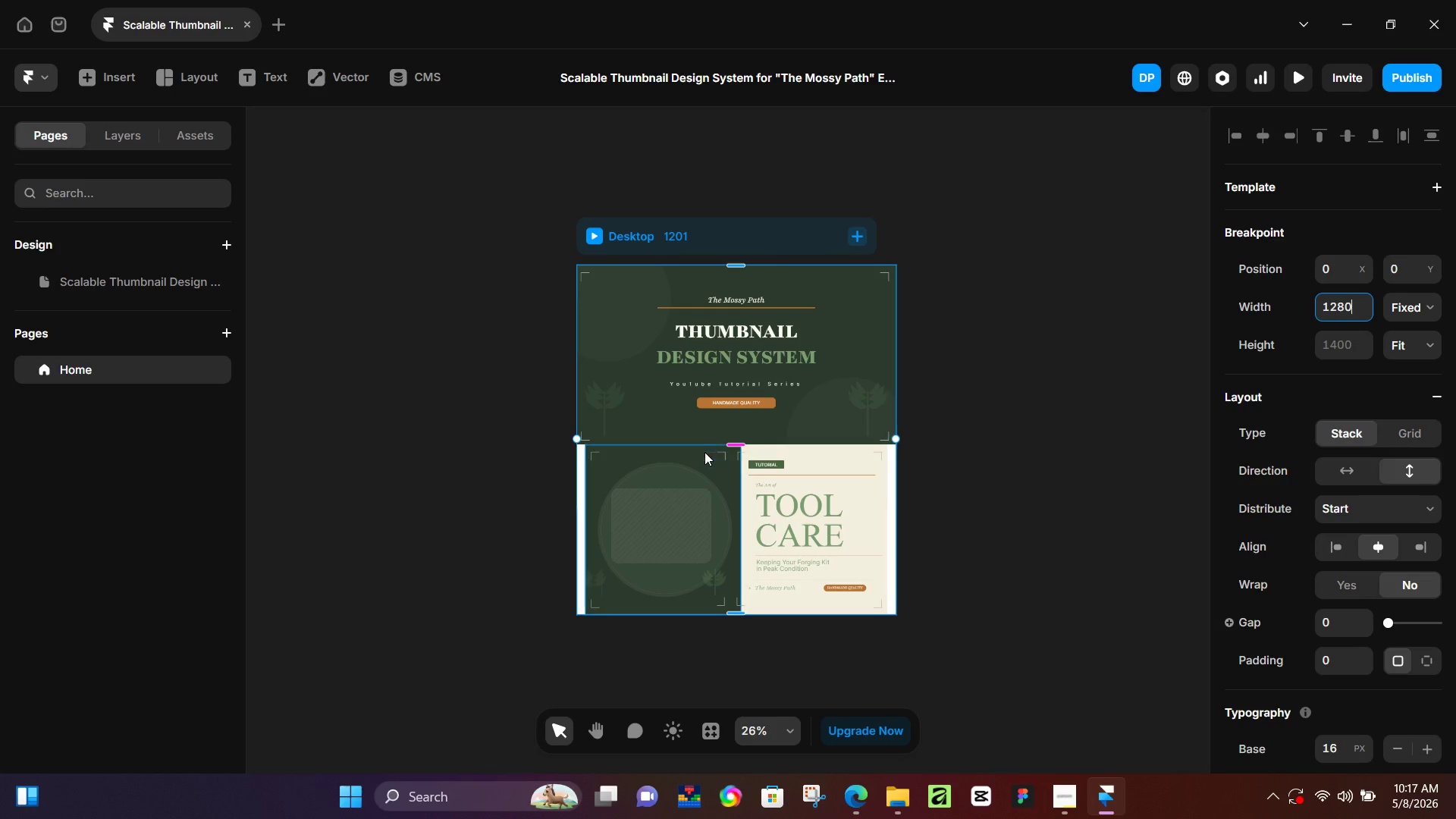 
left_click([115, 137])
 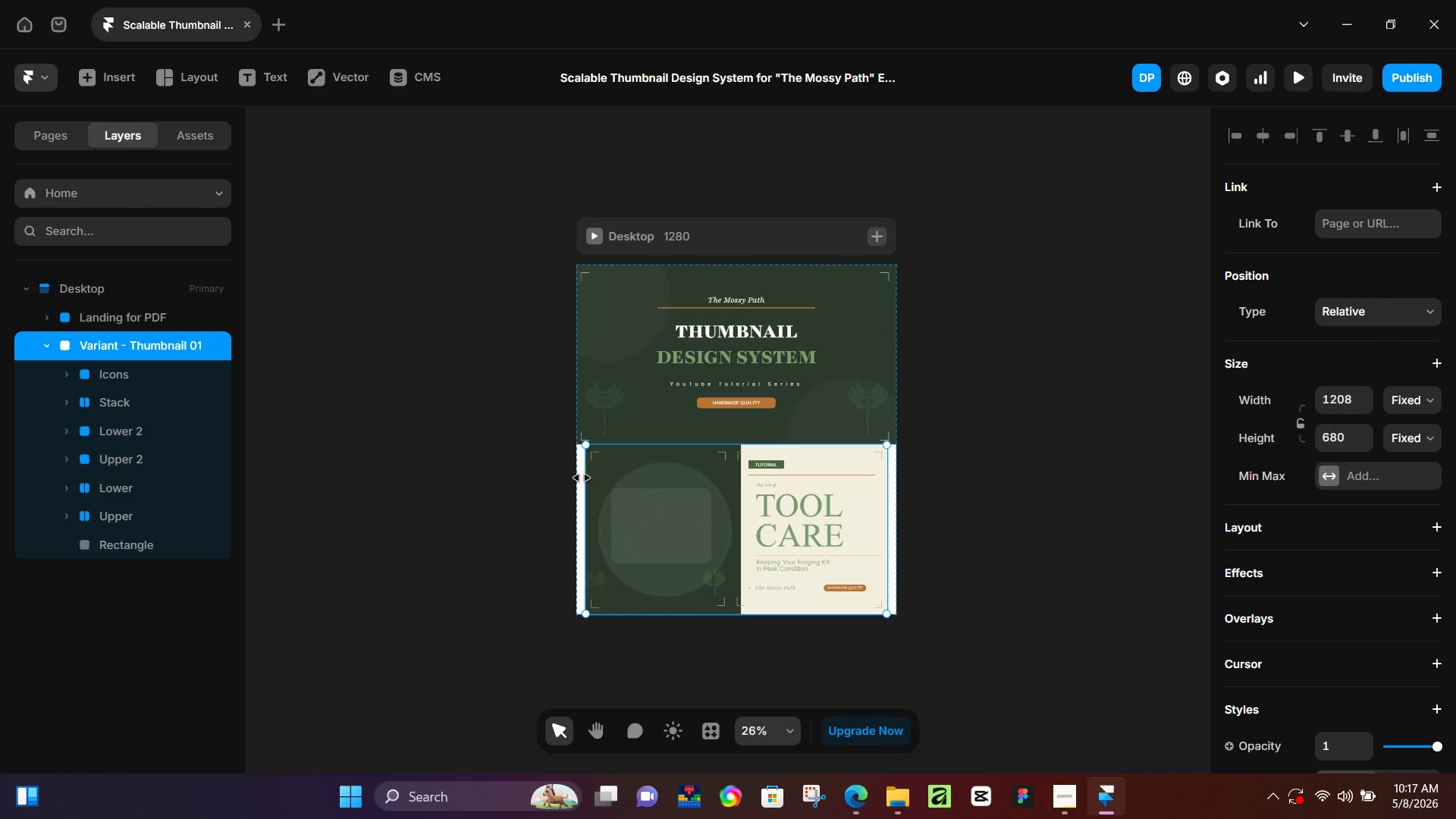 
key(K)
 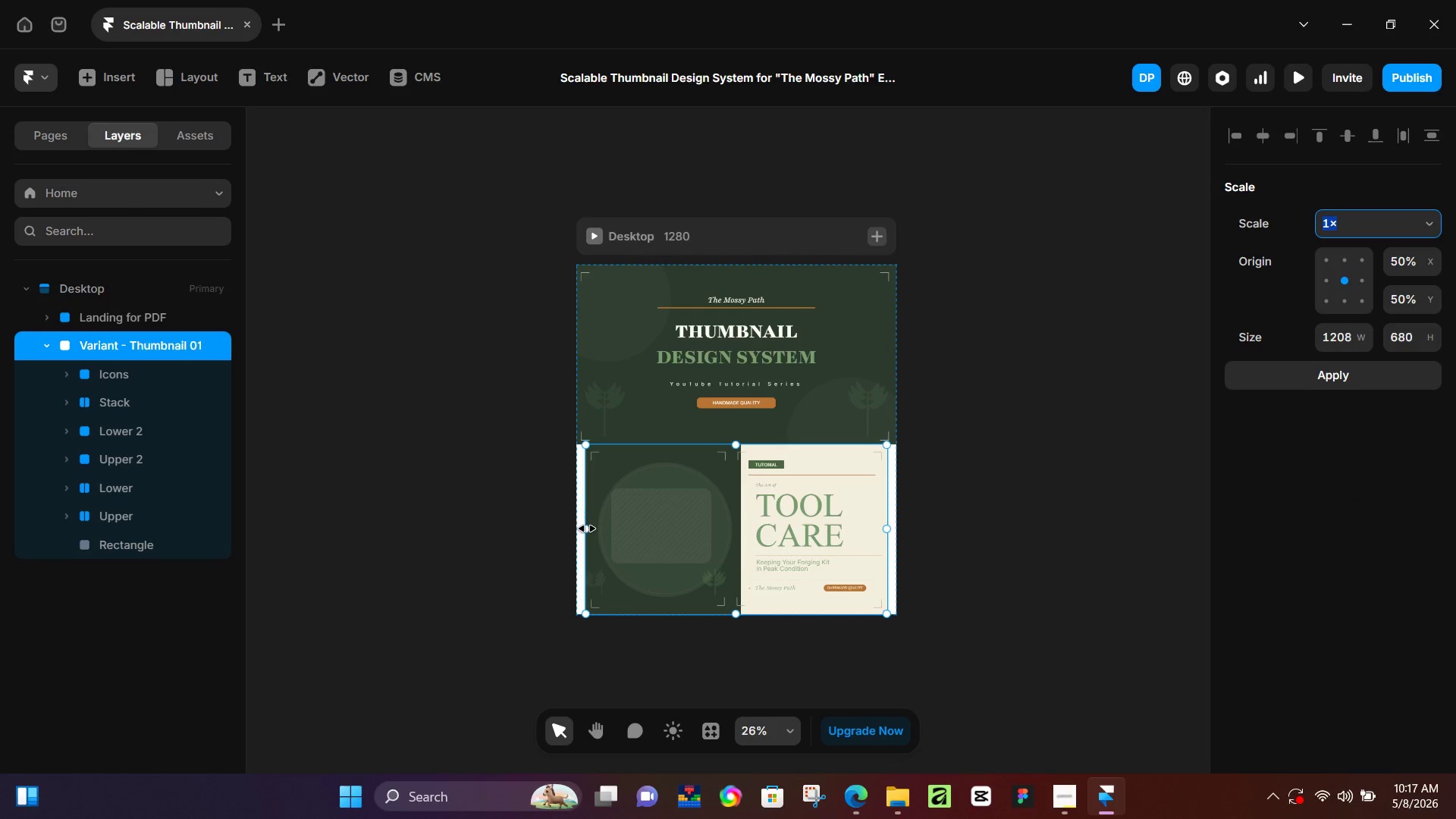 
left_click_drag(start_coordinate=[587, 529], to_coordinate=[566, 532])
 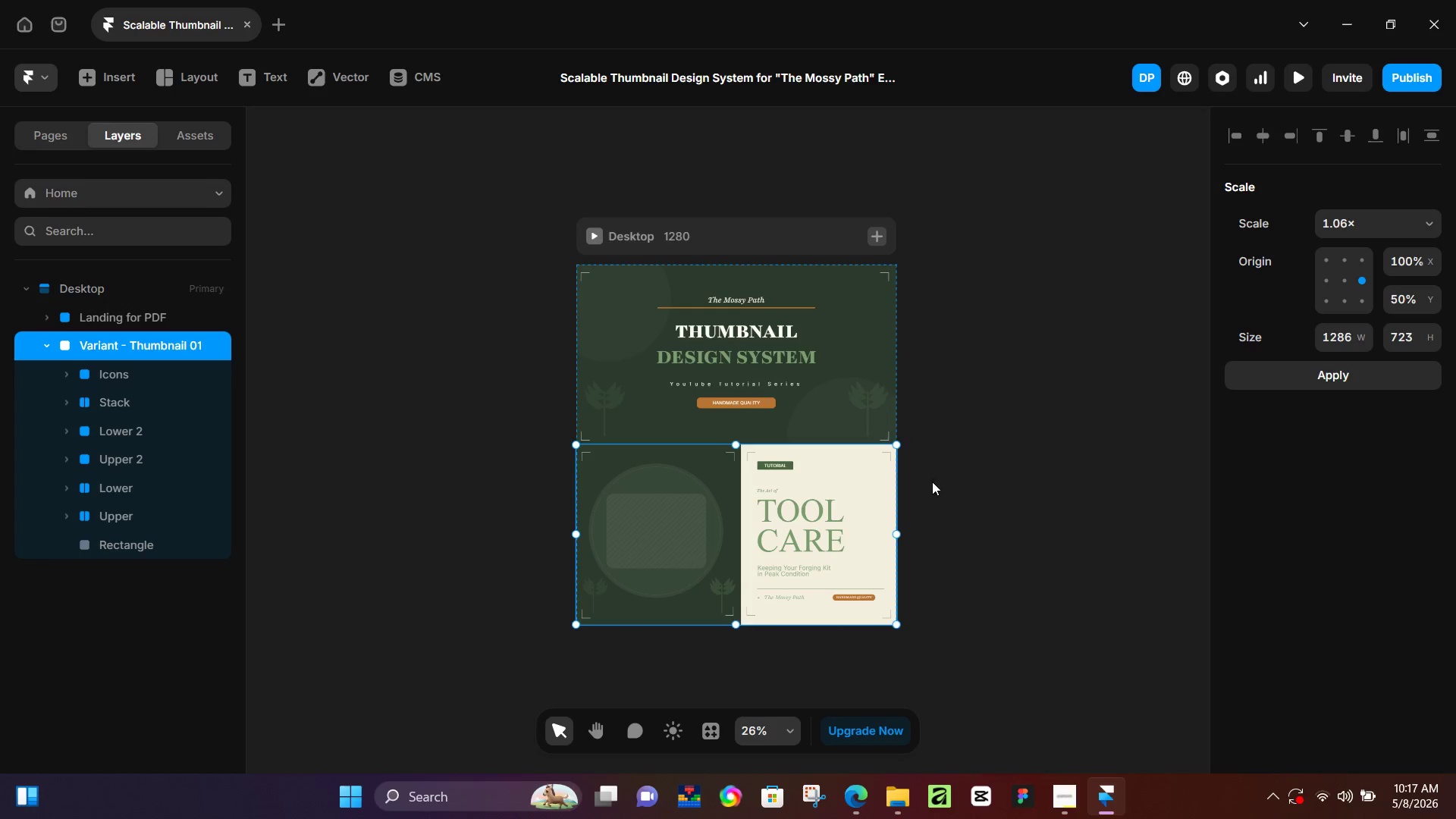 
left_click([947, 481])
 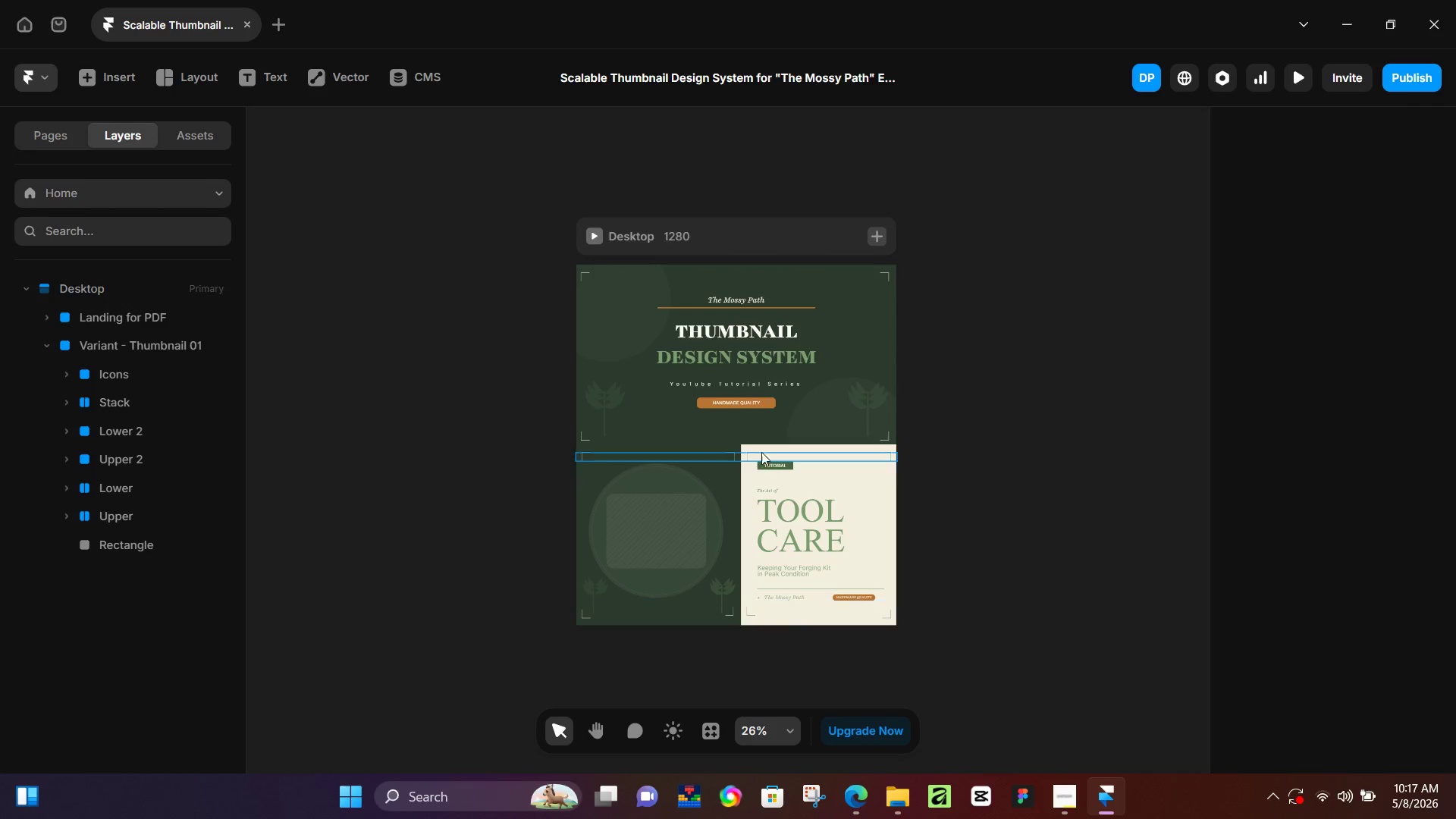 
left_click([1134, 424])
 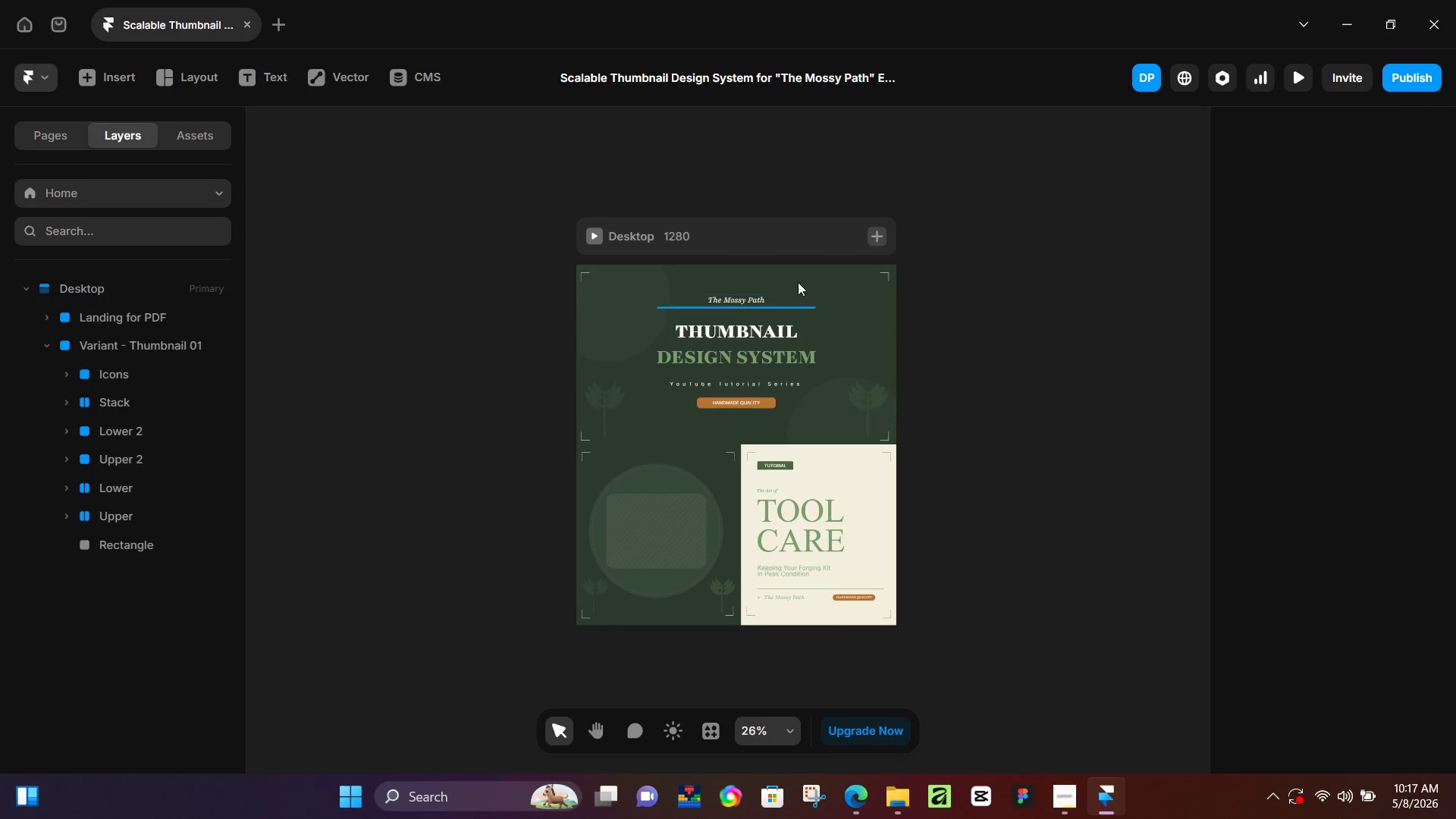 
left_click([787, 249])
 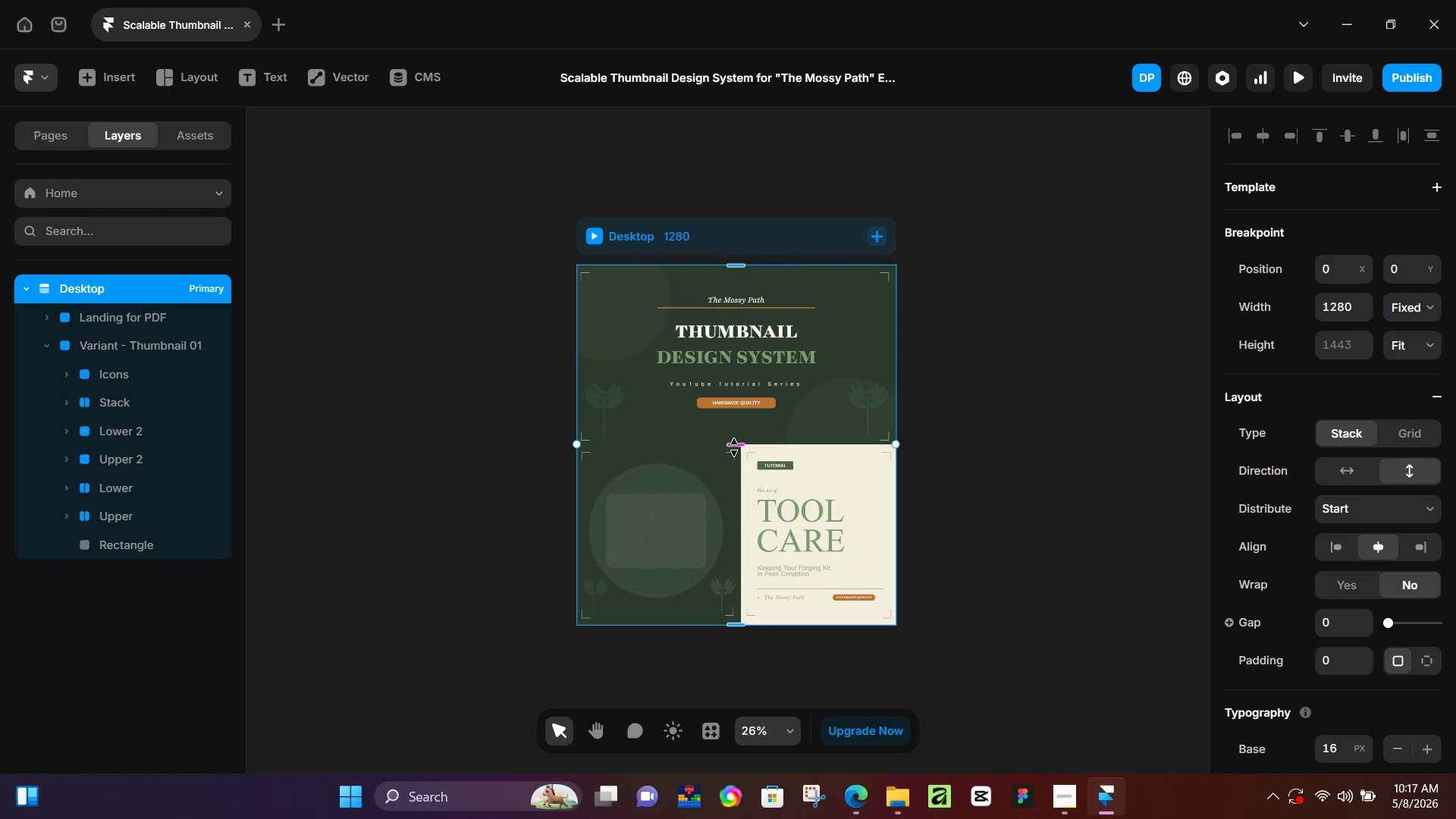 
left_click_drag(start_coordinate=[734, 447], to_coordinate=[739, 452])
 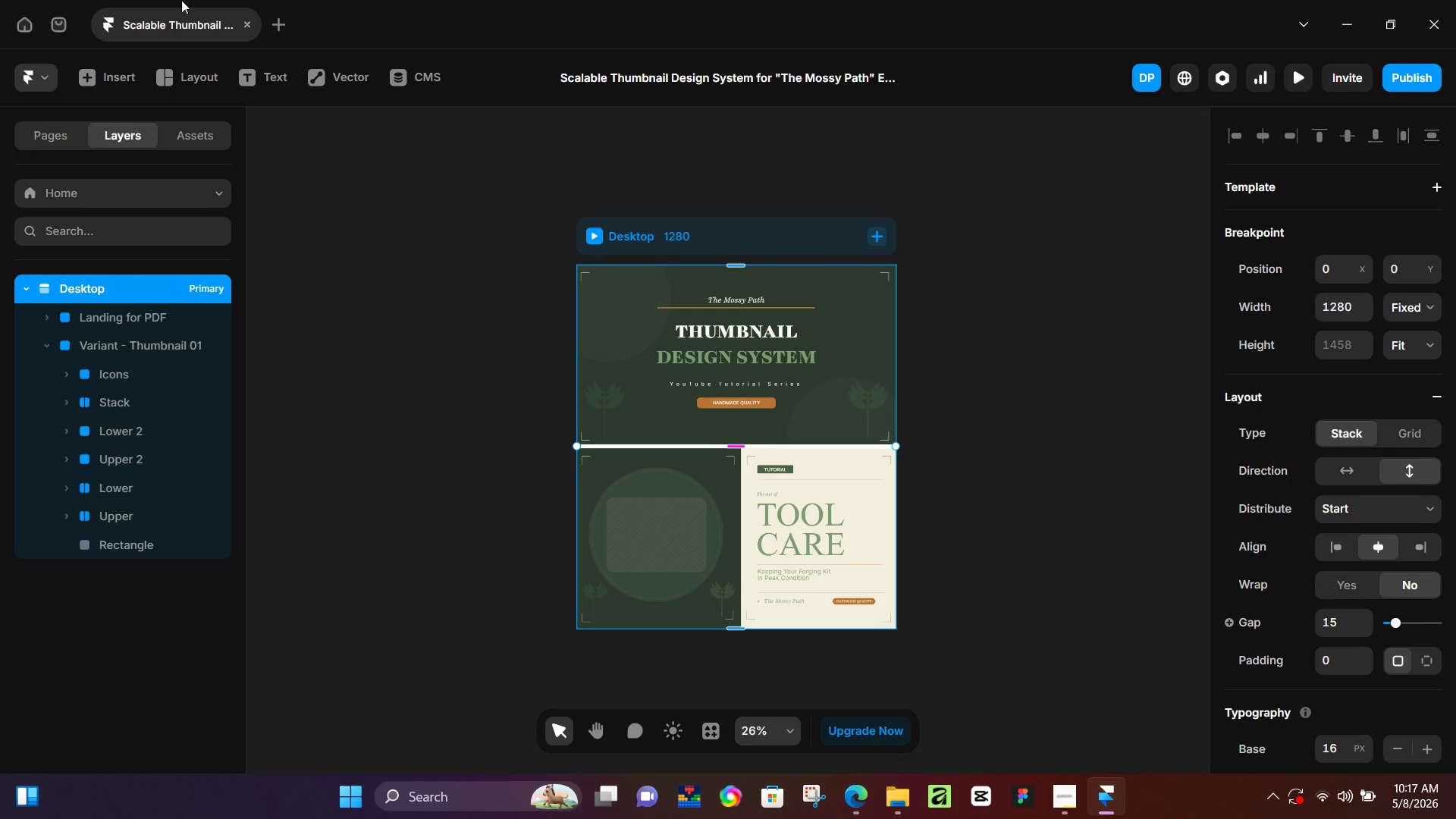 
left_click([51, 127])
 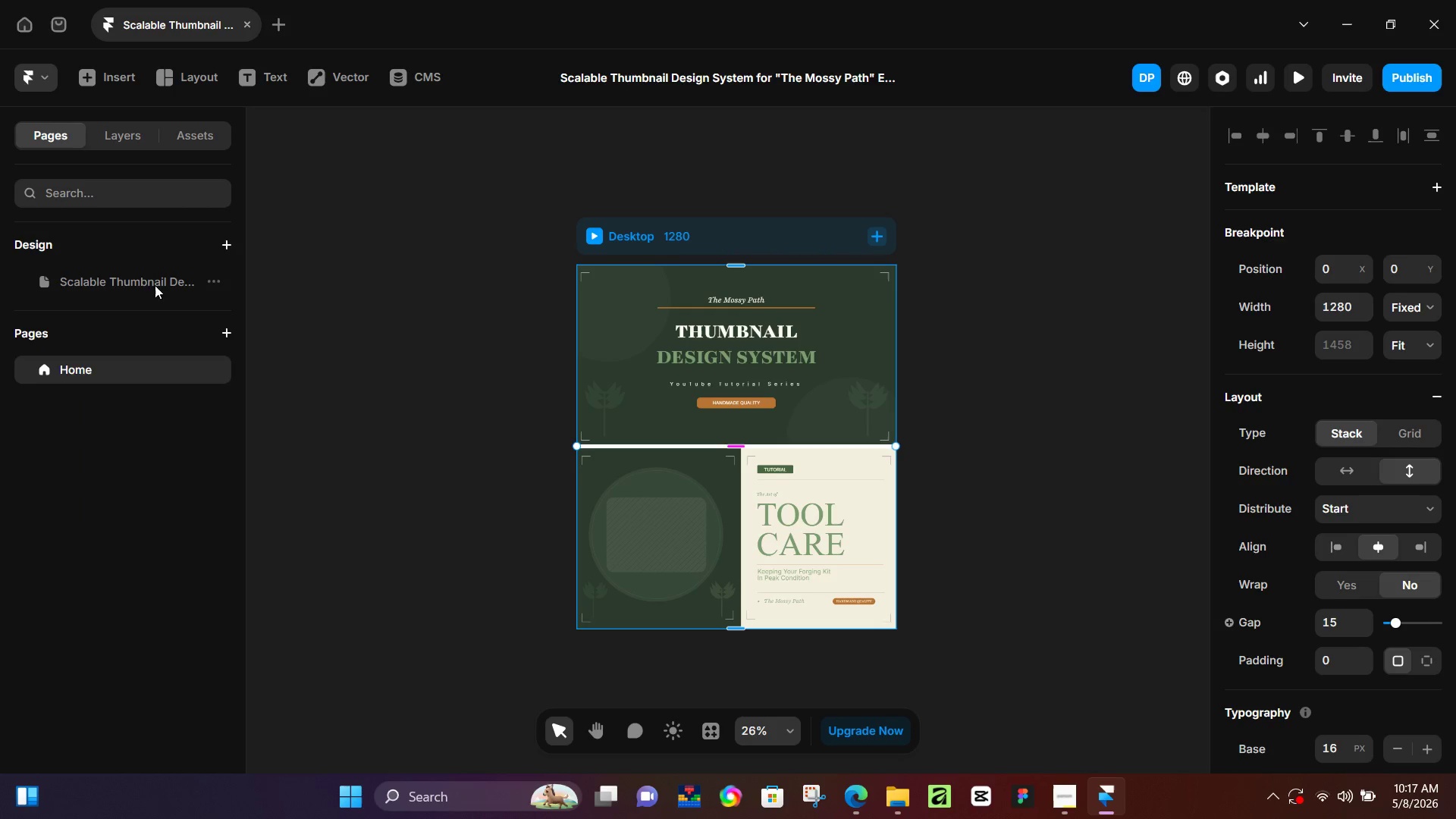 
left_click([155, 280])
 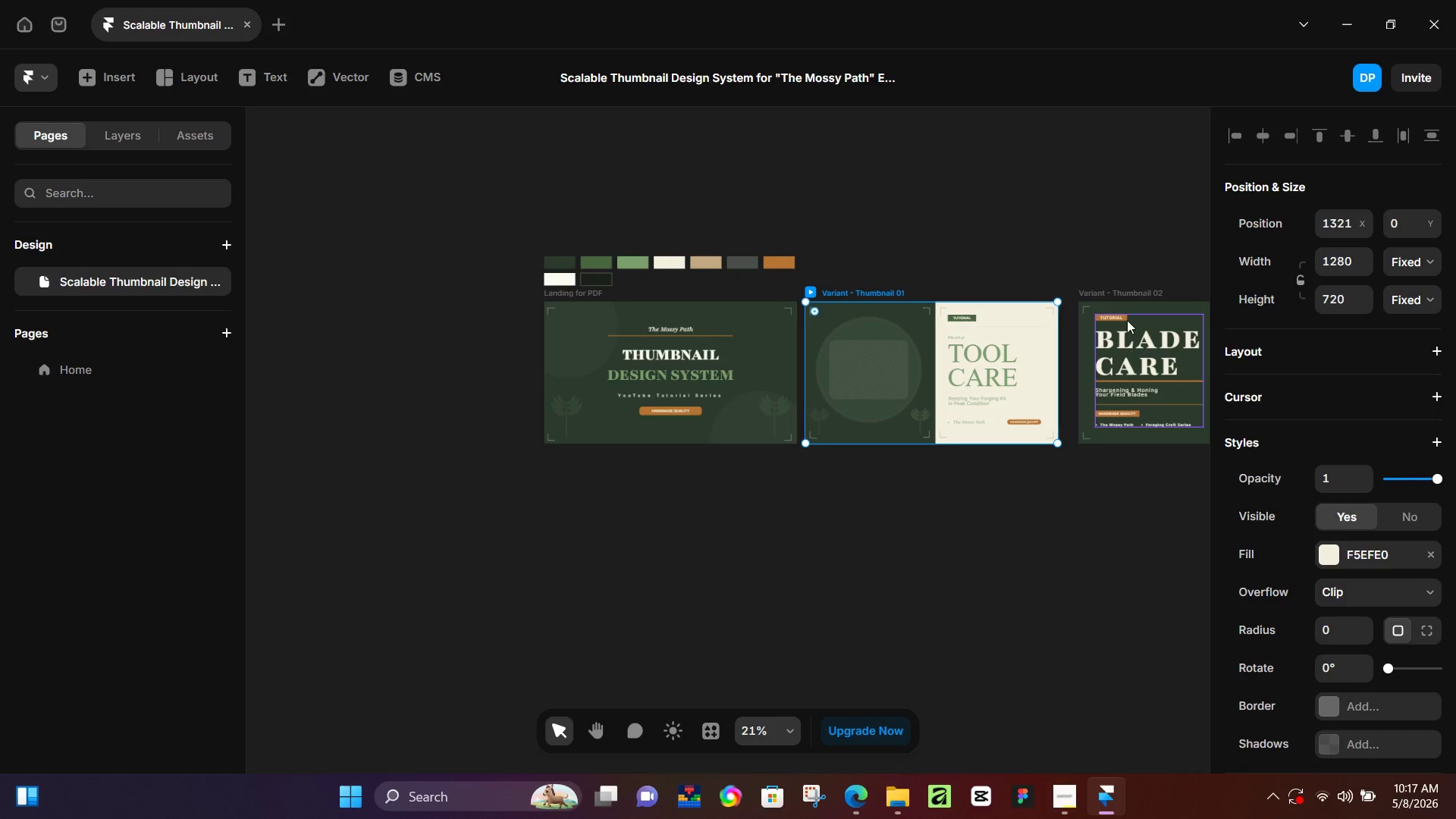 
left_click([1116, 286])
 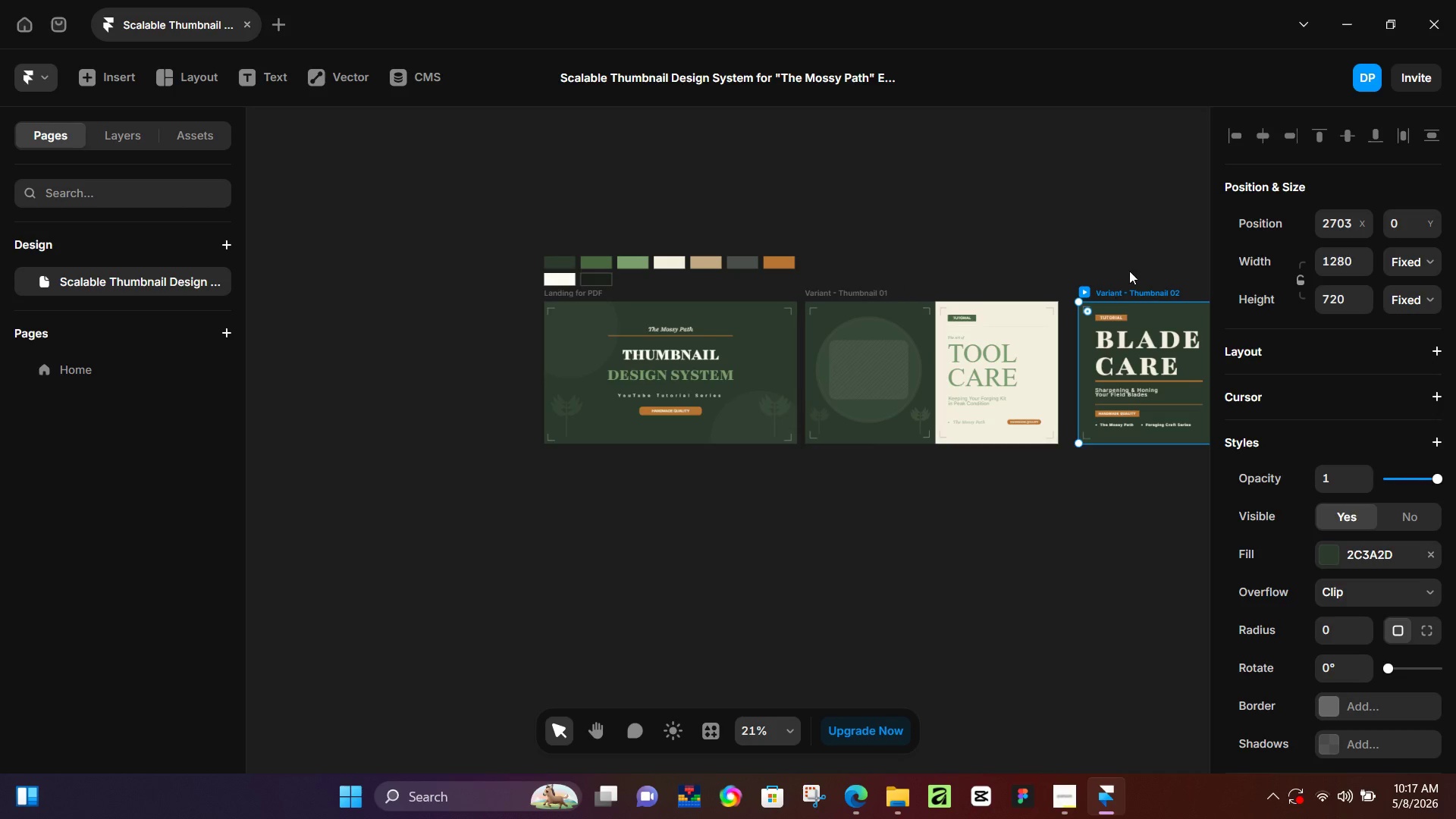 
hold_key(key=Space, duration=0.44)
 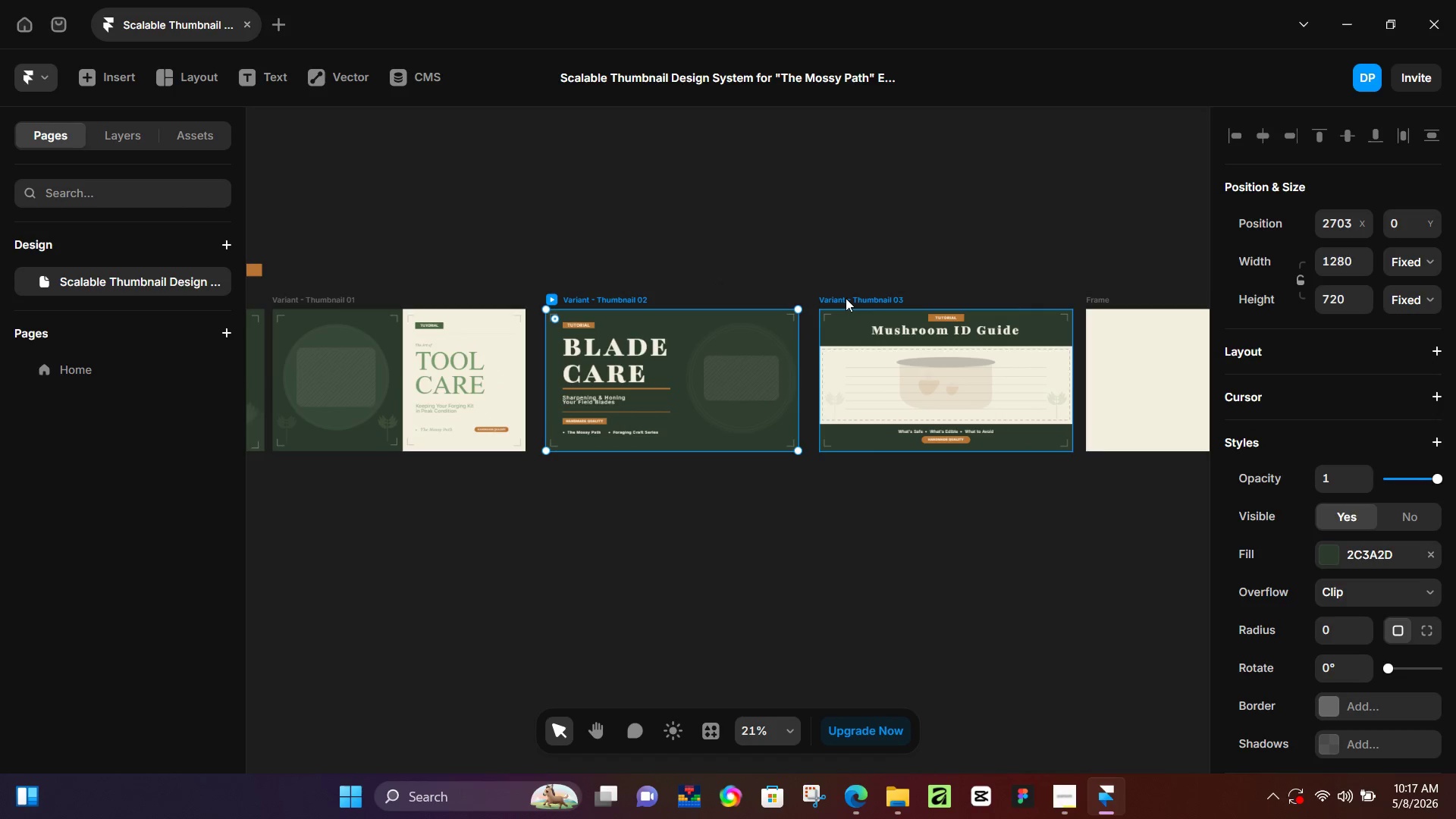 
left_click_drag(start_coordinate=[1134, 250], to_coordinate=[601, 258])
 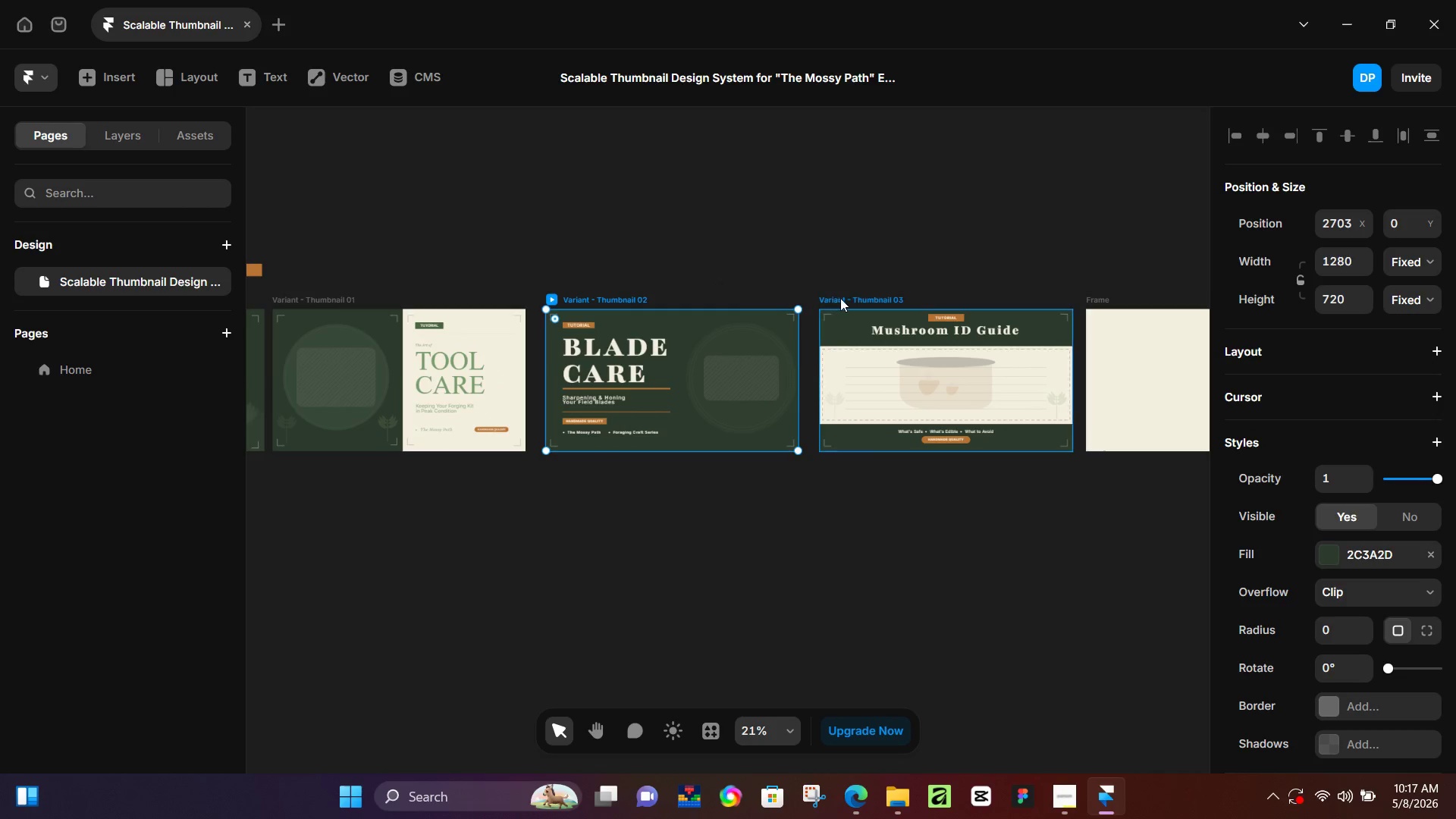 
hold_key(key=ShiftLeft, duration=0.39)
left_click([846, 298])
 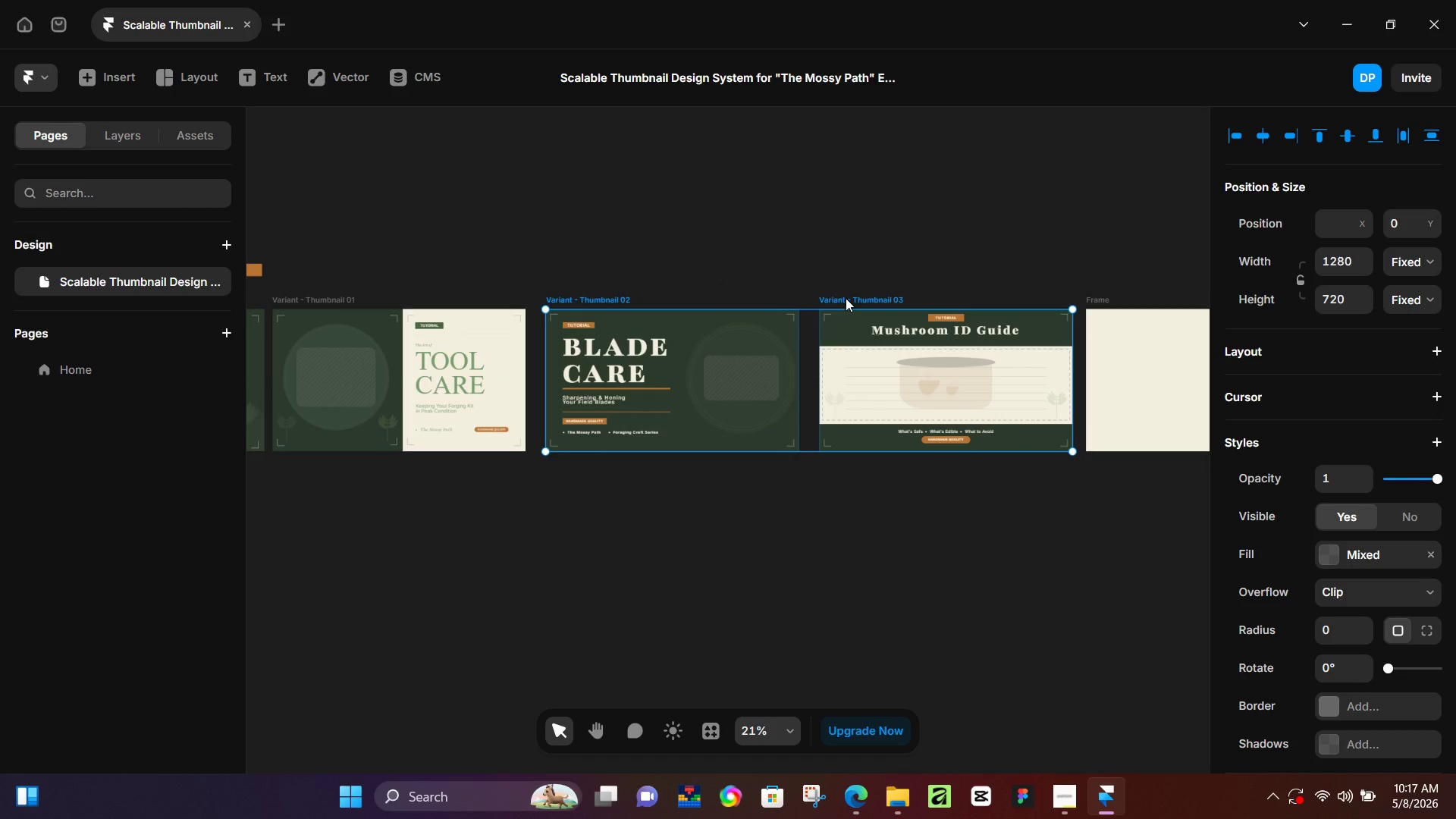 
key(Control+C)
 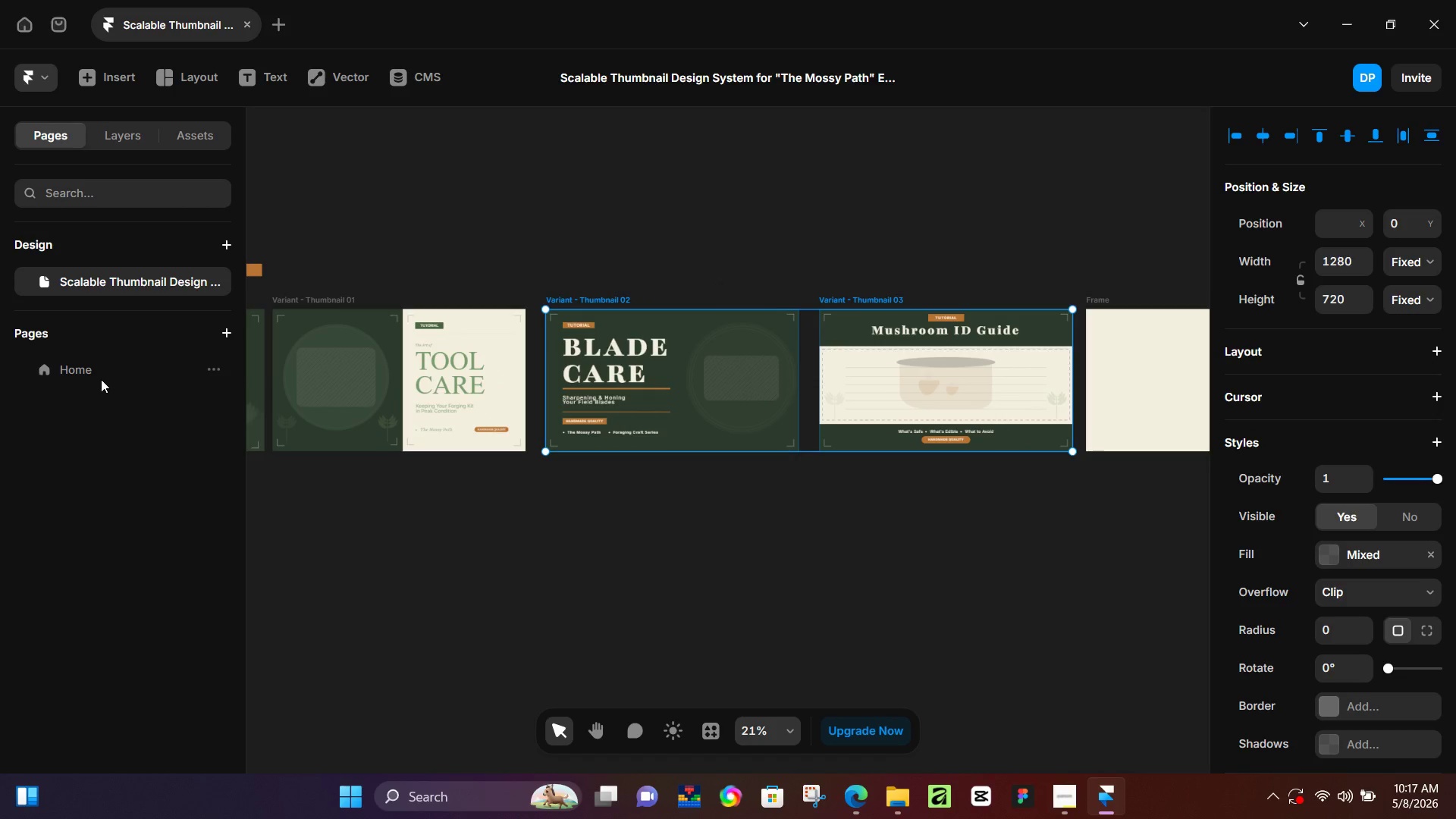 
left_click([102, 372])
 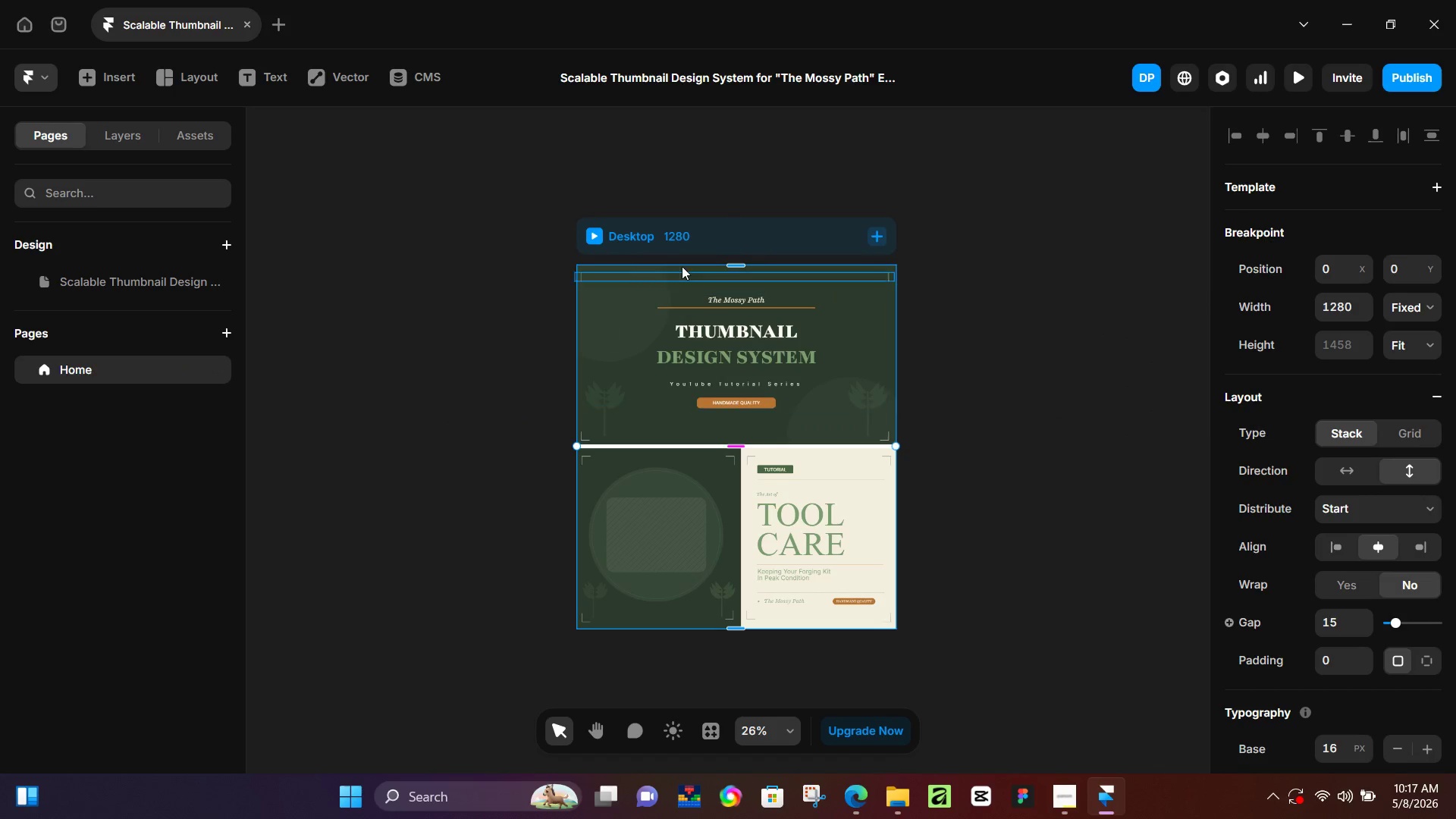 
left_click([703, 231])
 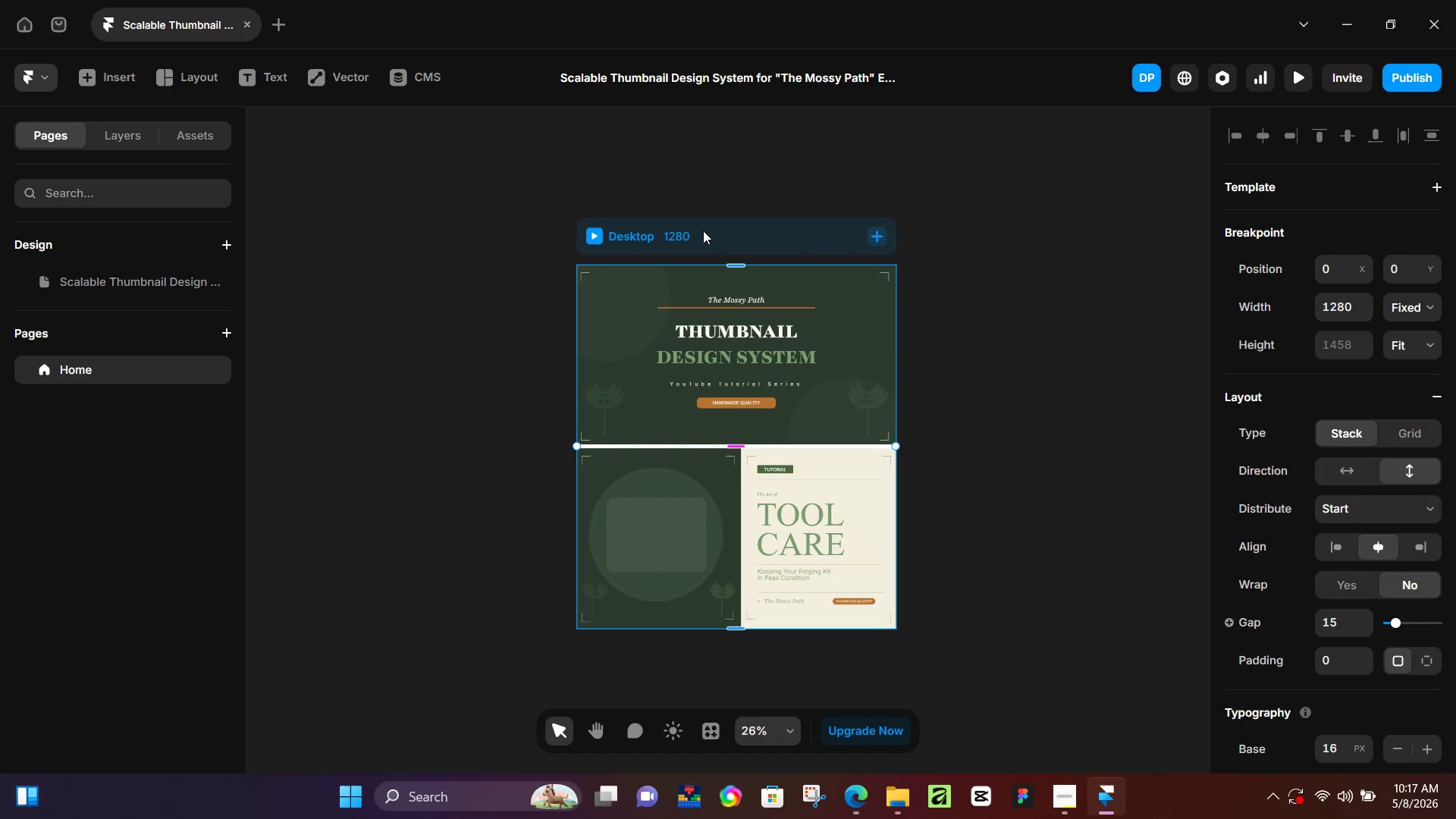 
key(Control+ControlLeft)
 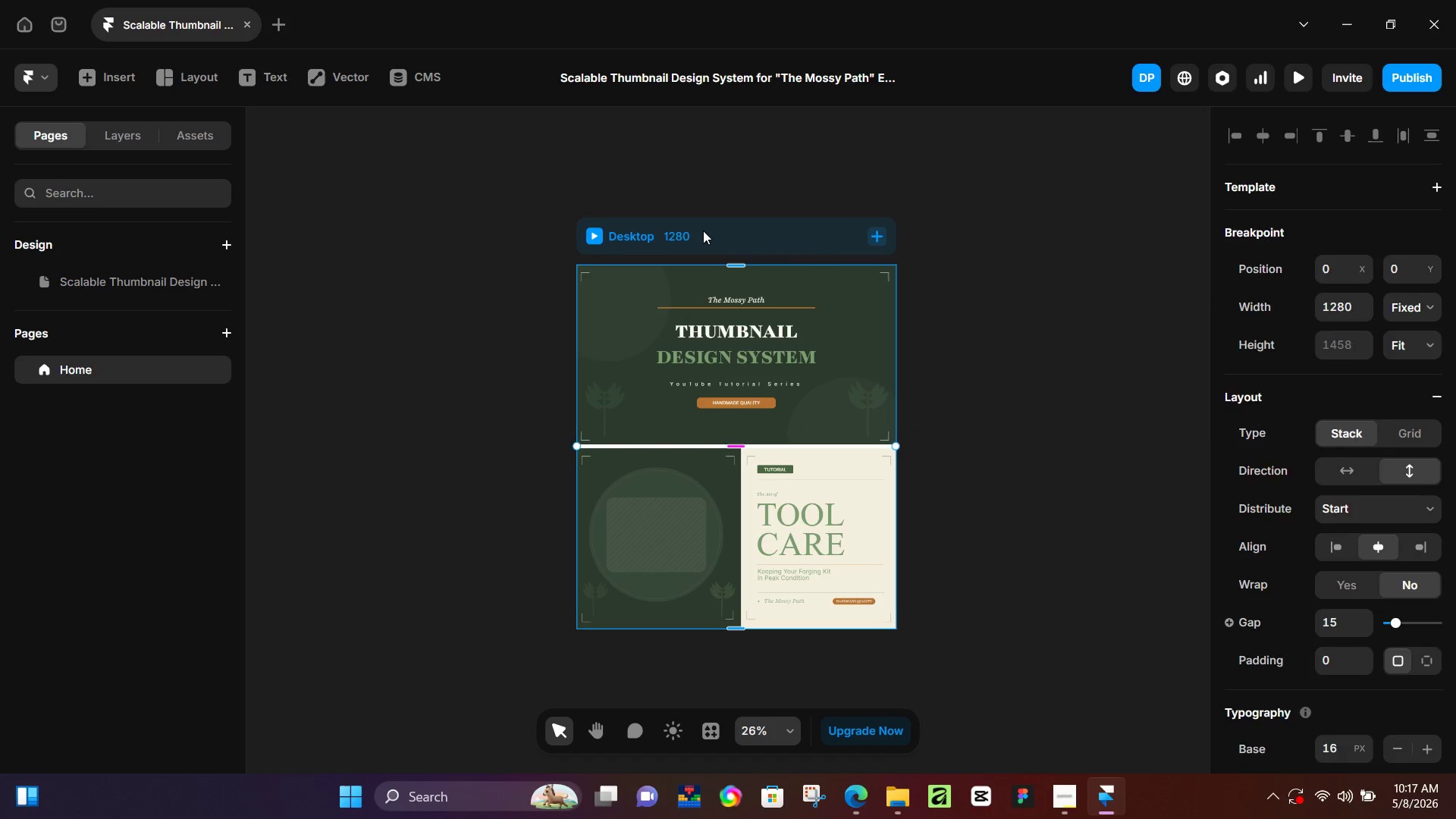 
key(Control+V)
 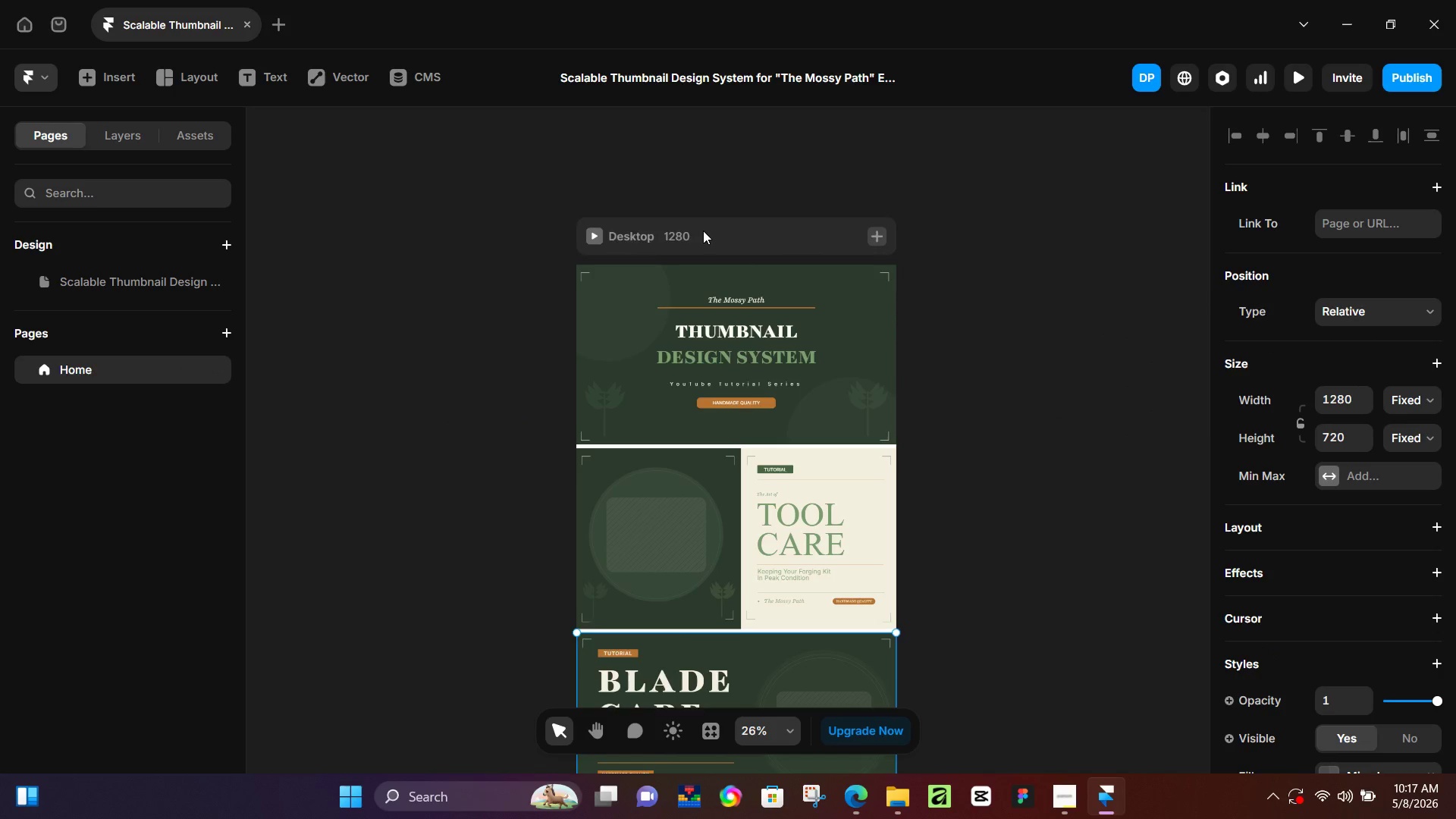 
scroll: coordinate [703, 231], scroll_direction: down, amount: 5.0
 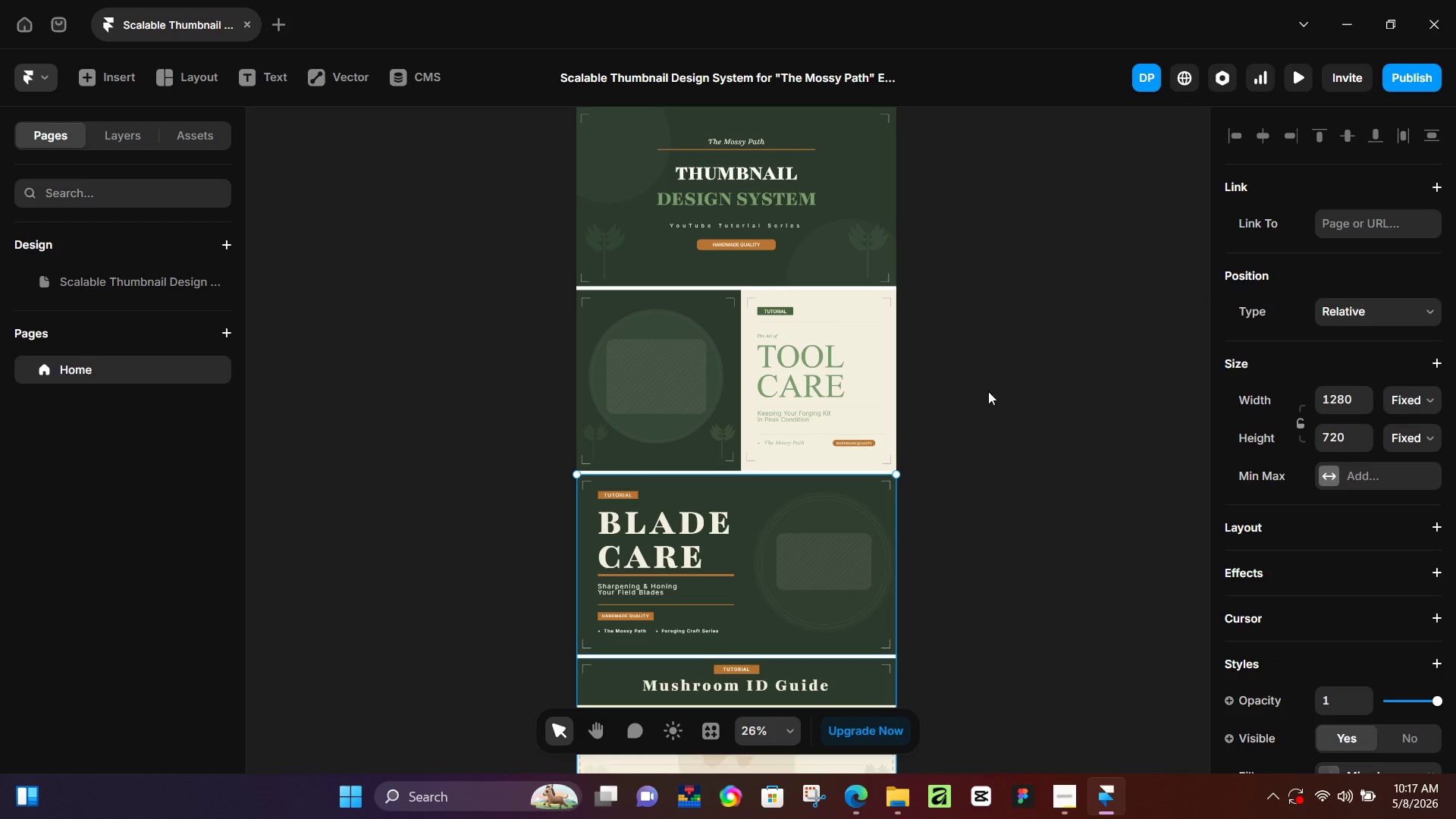 
left_click([1015, 409])
 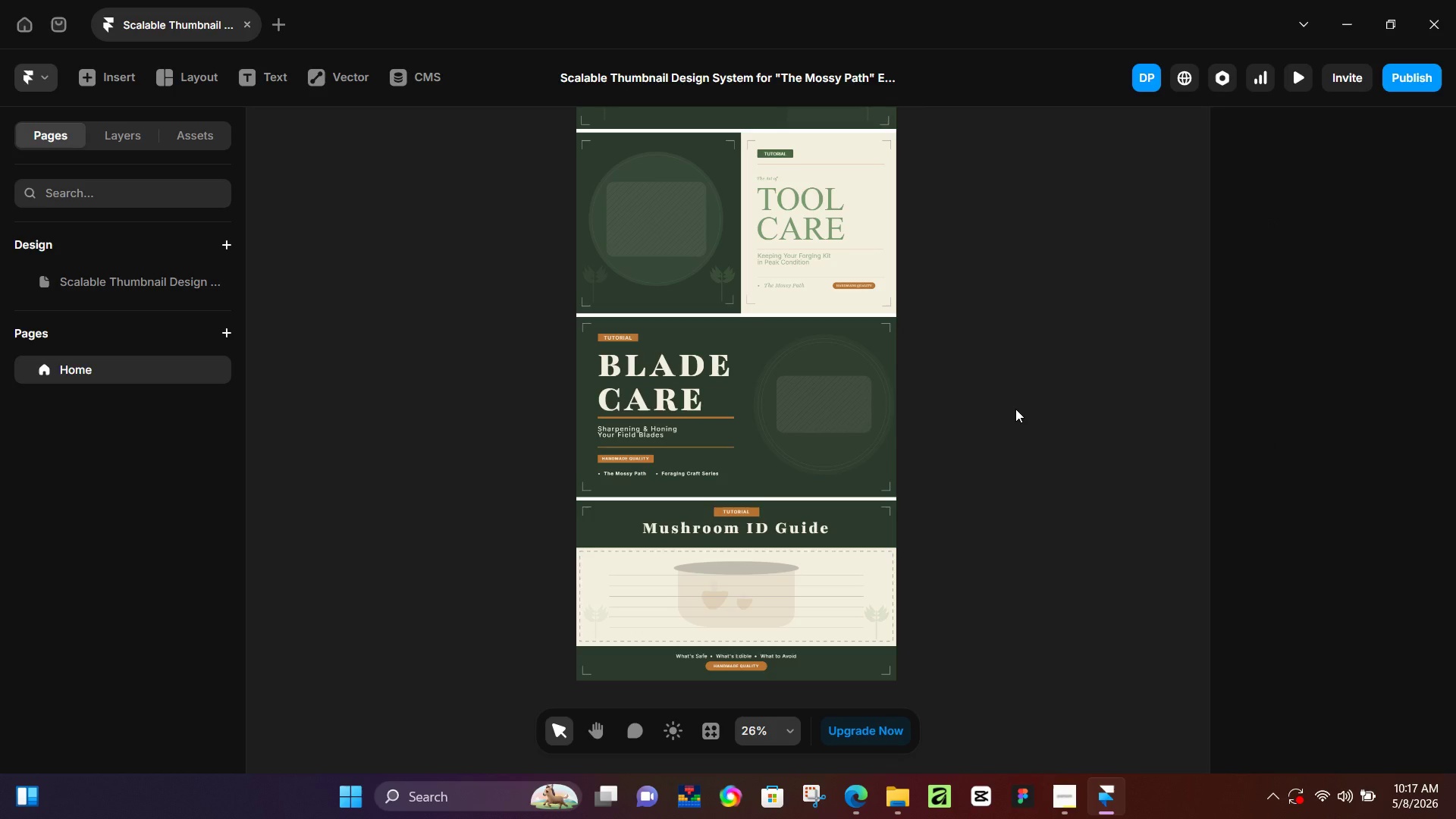 
scroll: coordinate [1015, 409], scroll_direction: down, amount: 5.0
 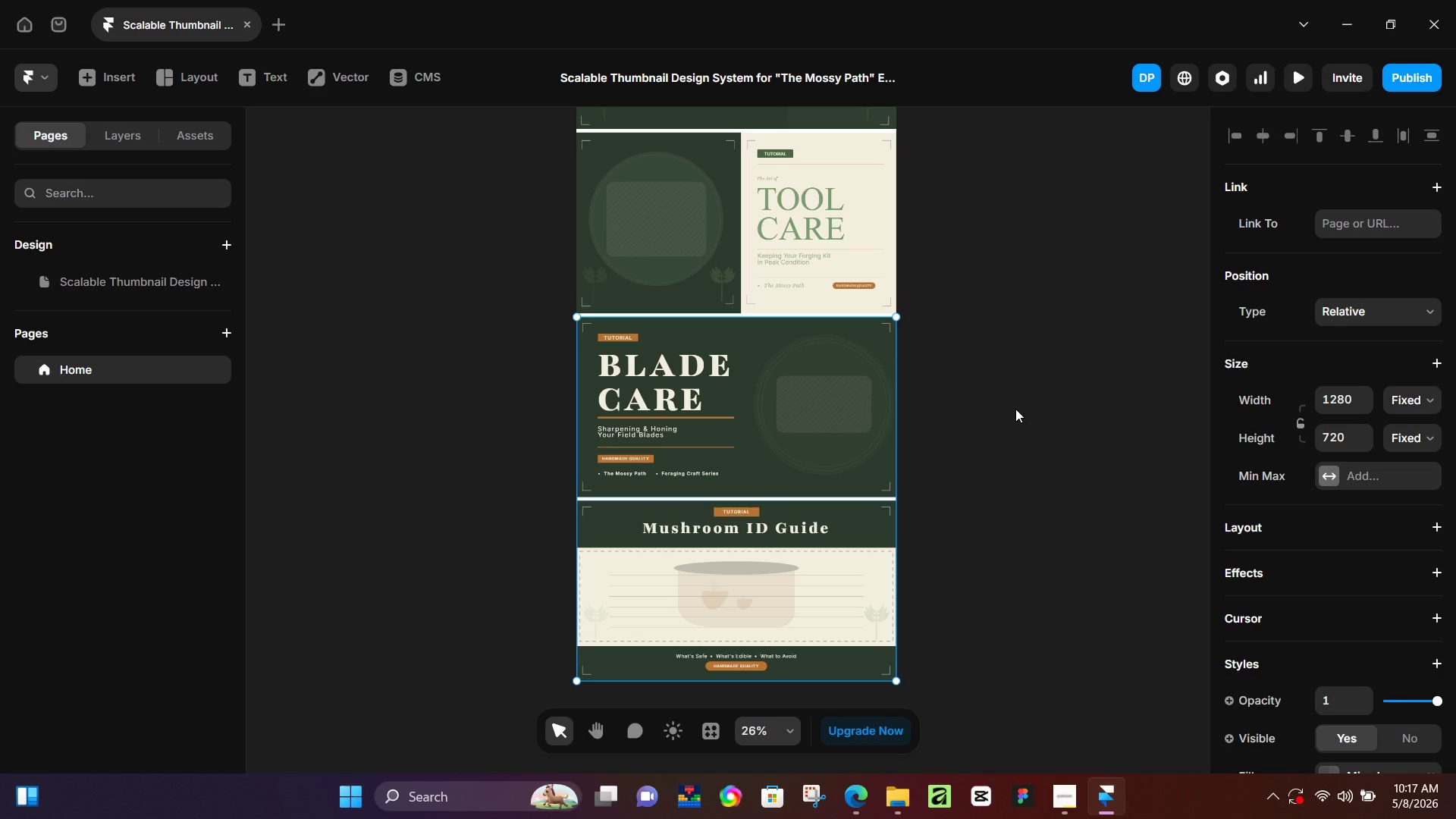 
left_click([712, 270])
 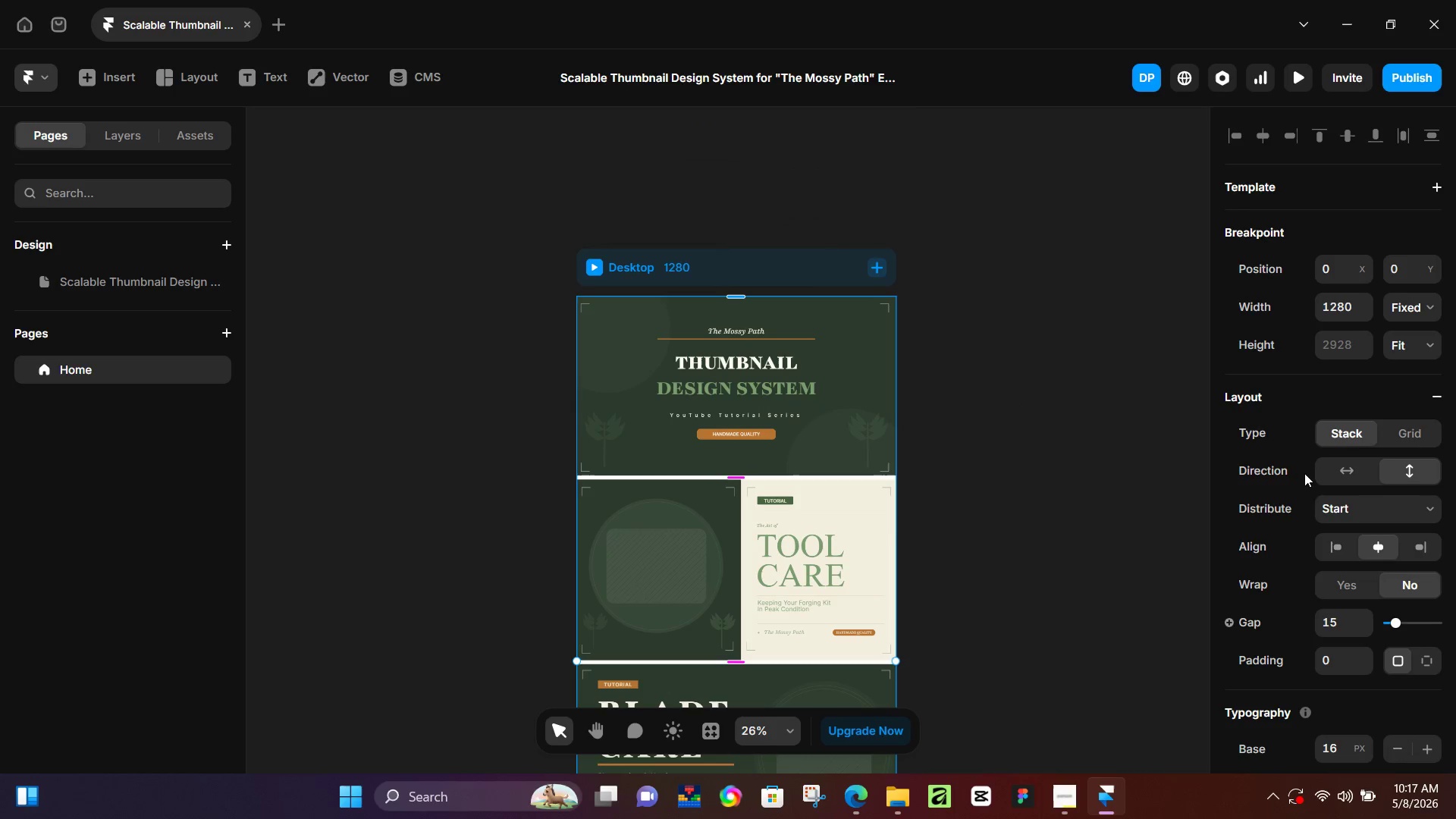 
scroll: coordinate [752, 177], scroll_direction: up, amount: 11.0
 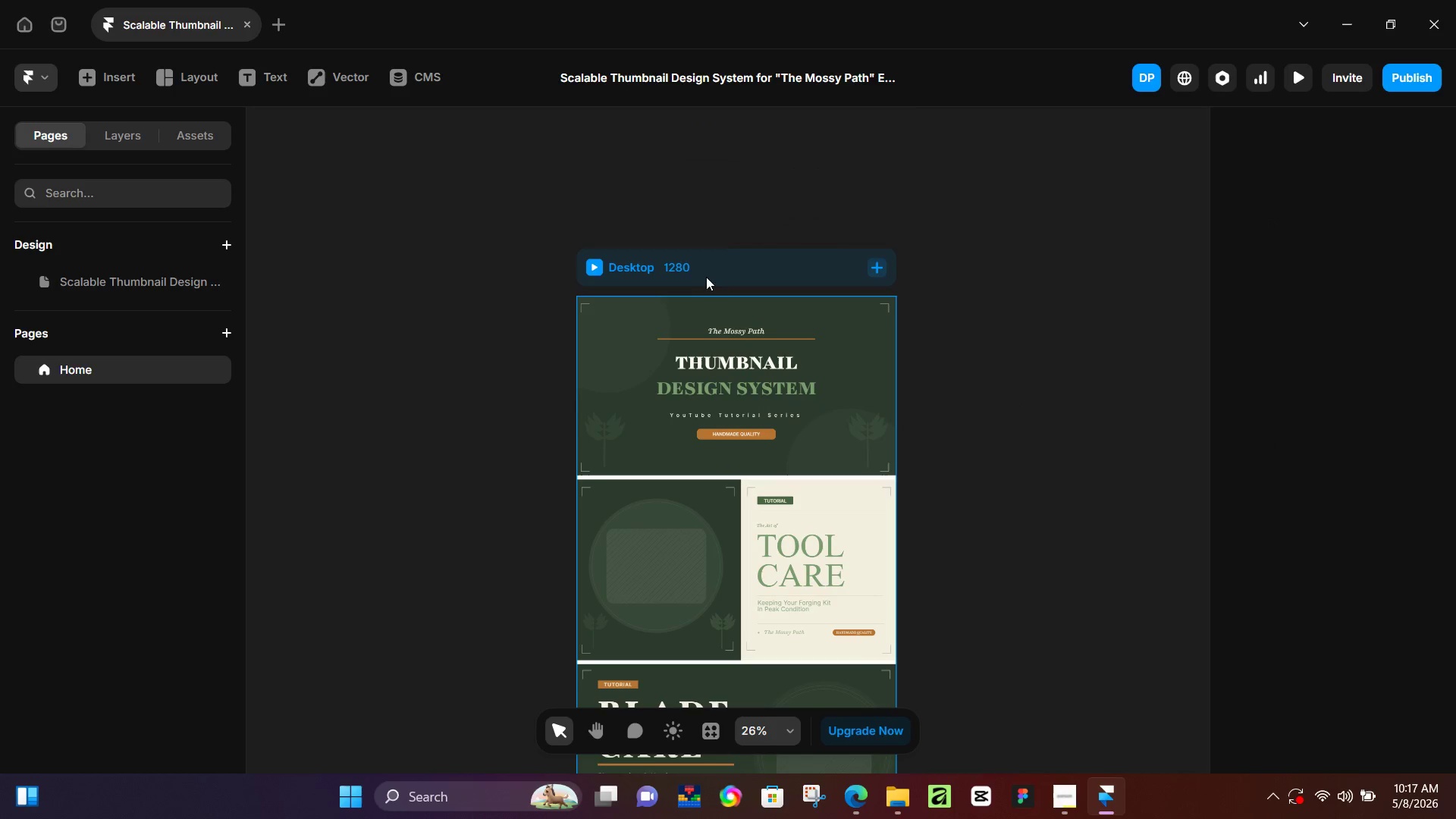 
scroll: coordinate [1309, 537], scroll_direction: down, amount: 2.0
 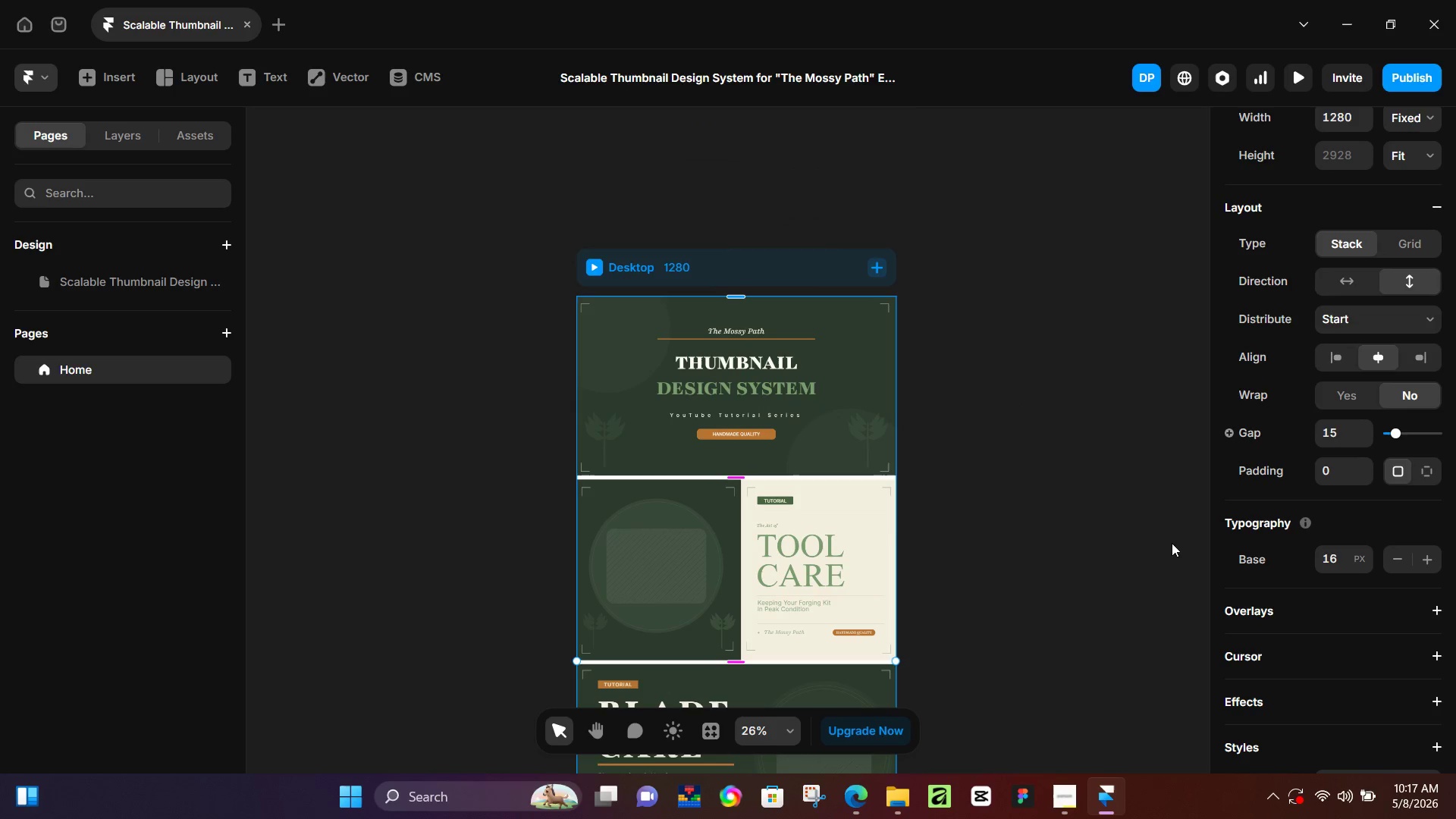 
scroll: coordinate [786, 482], scroll_direction: up, amount: 6.0
 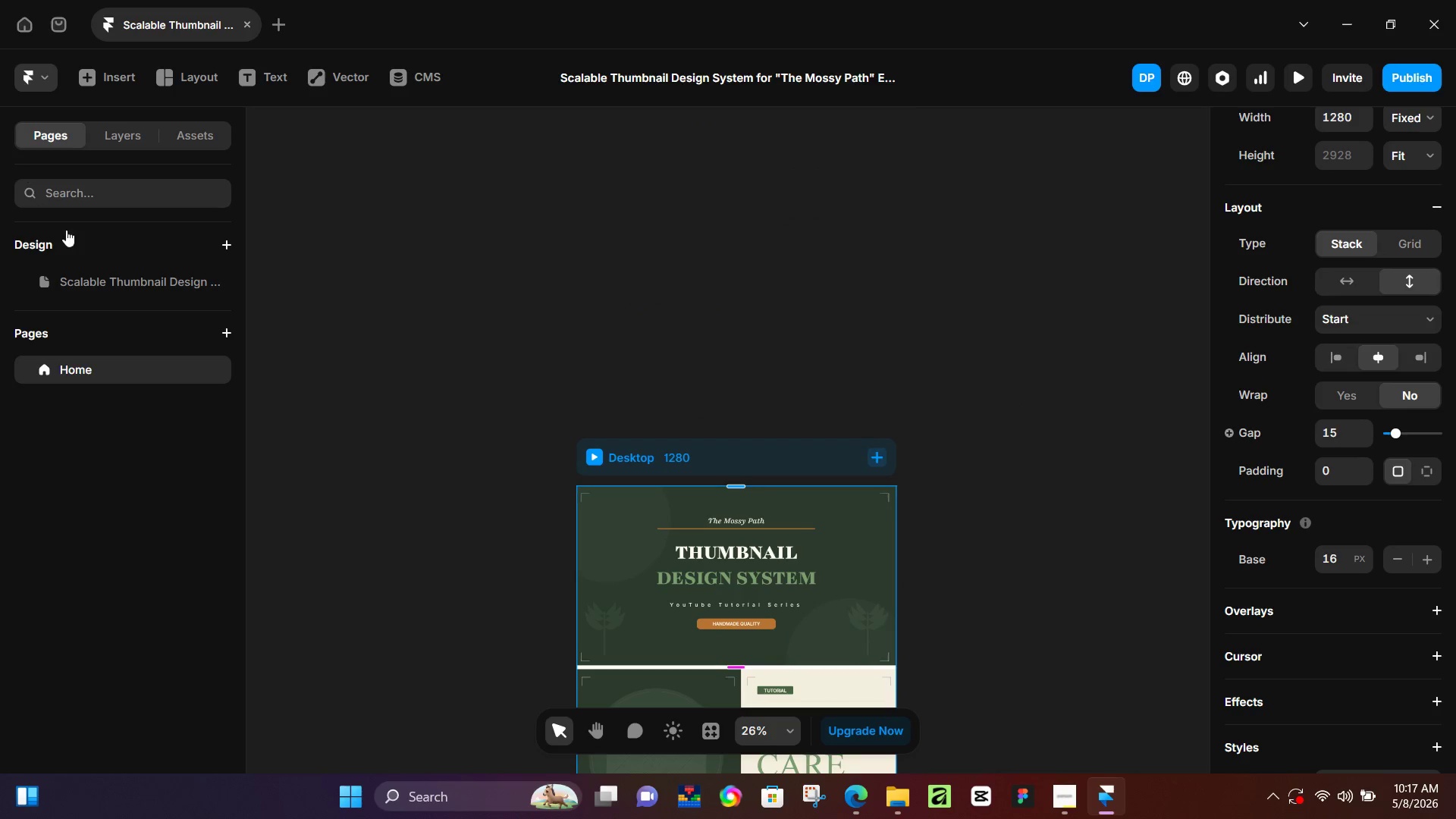 
left_click([130, 144])
 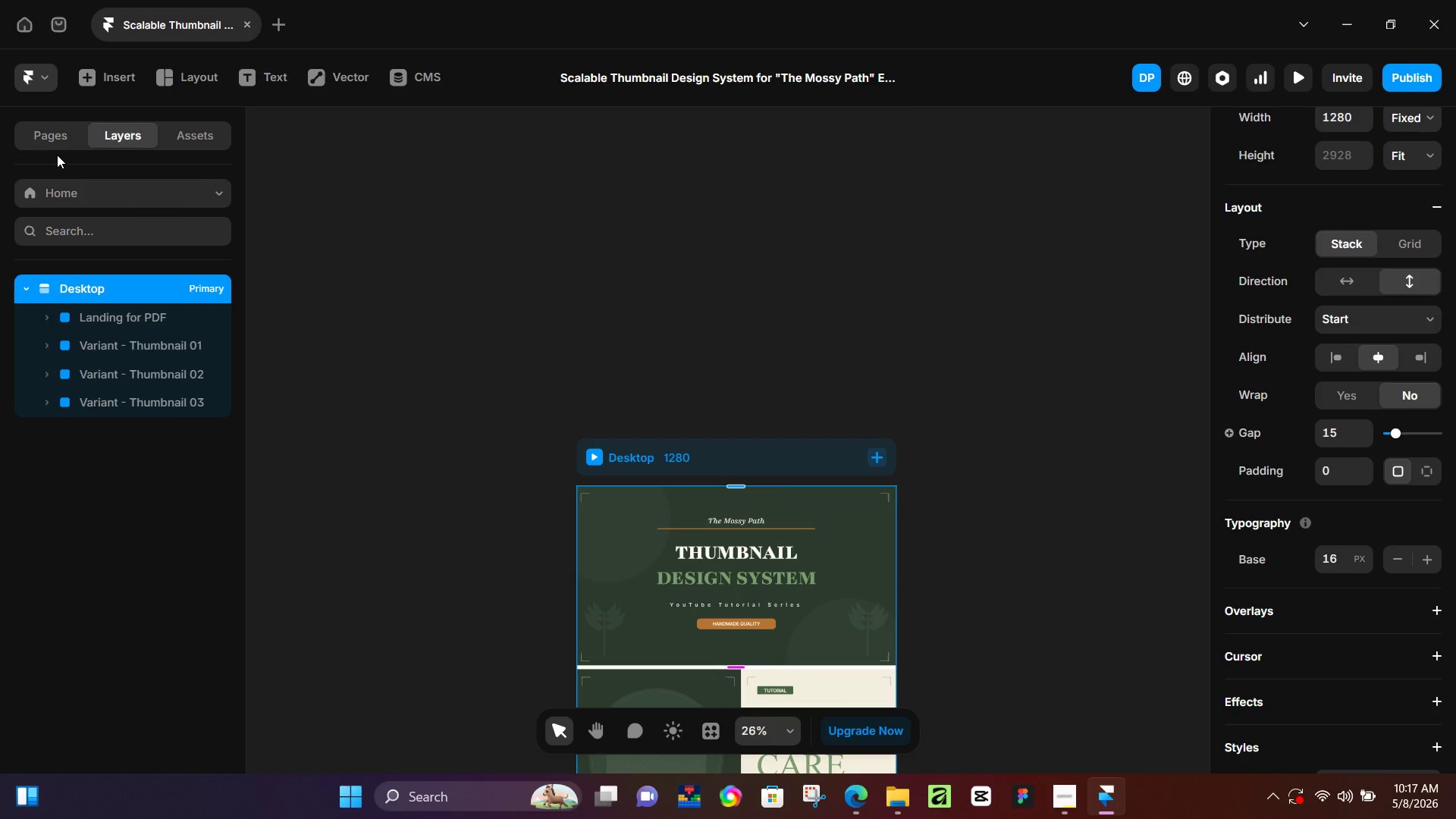 
double_click([61, 146])
 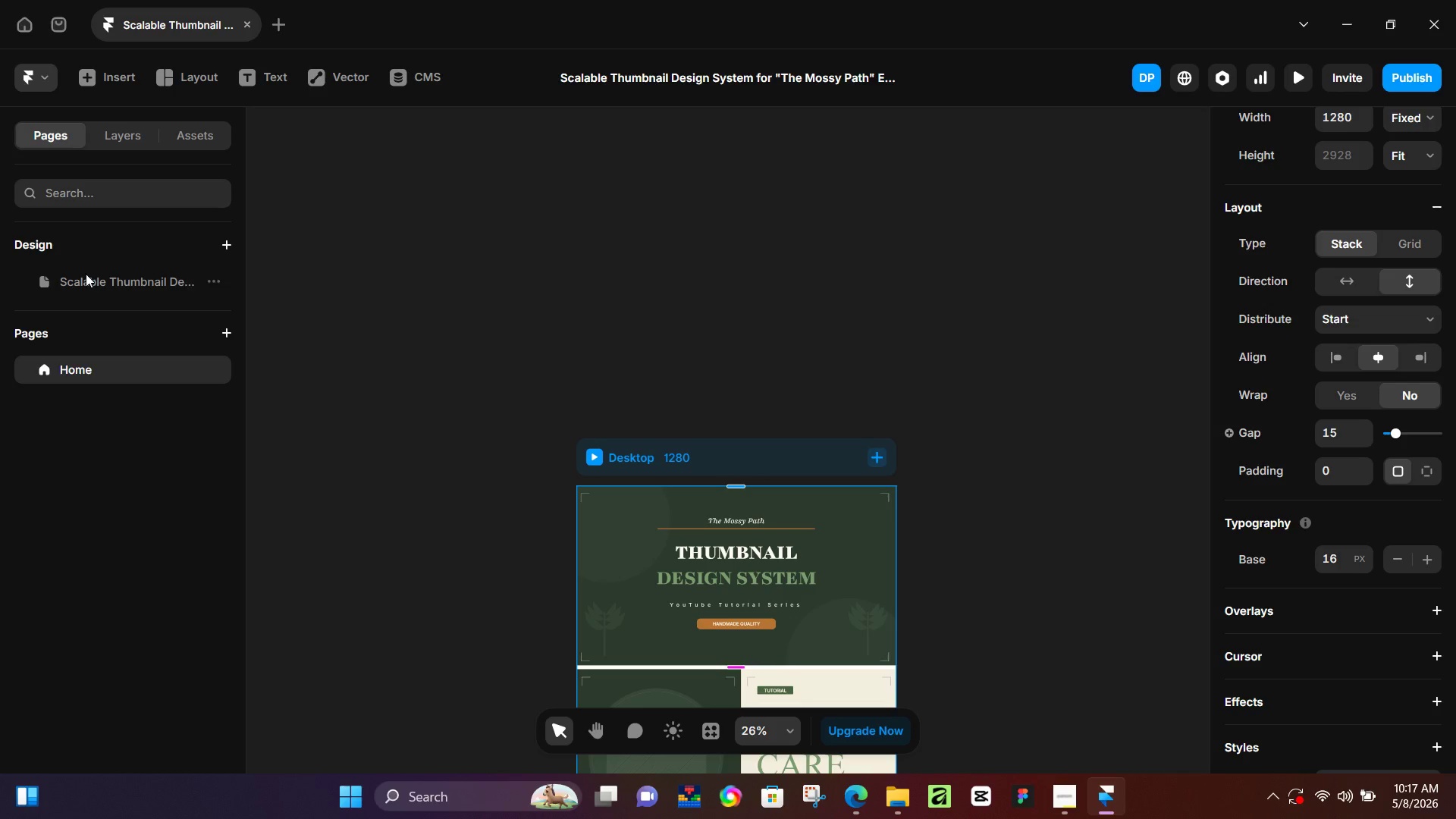 
left_click([86, 274])
 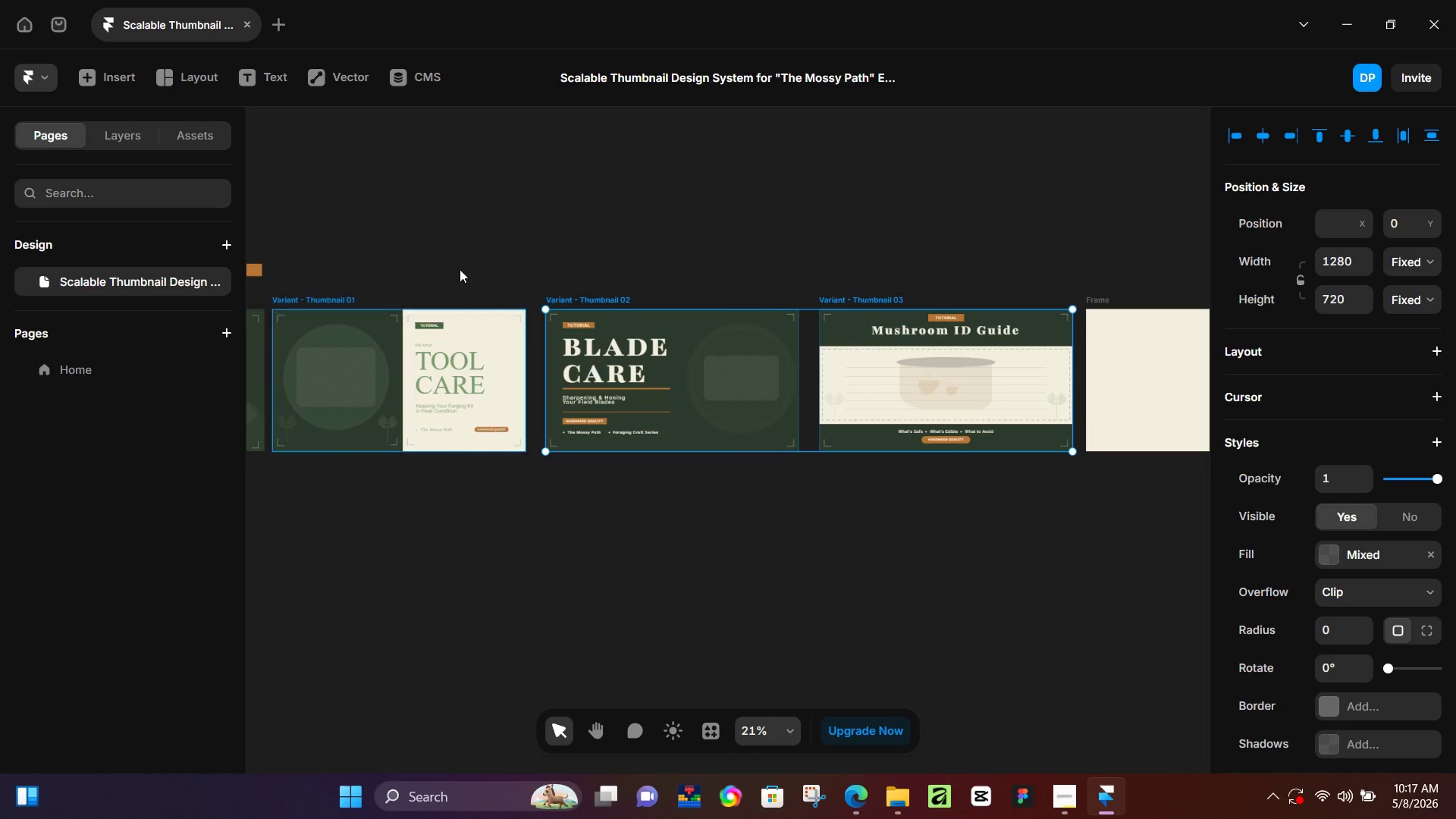 
hold_key(key=Space, duration=0.58)
 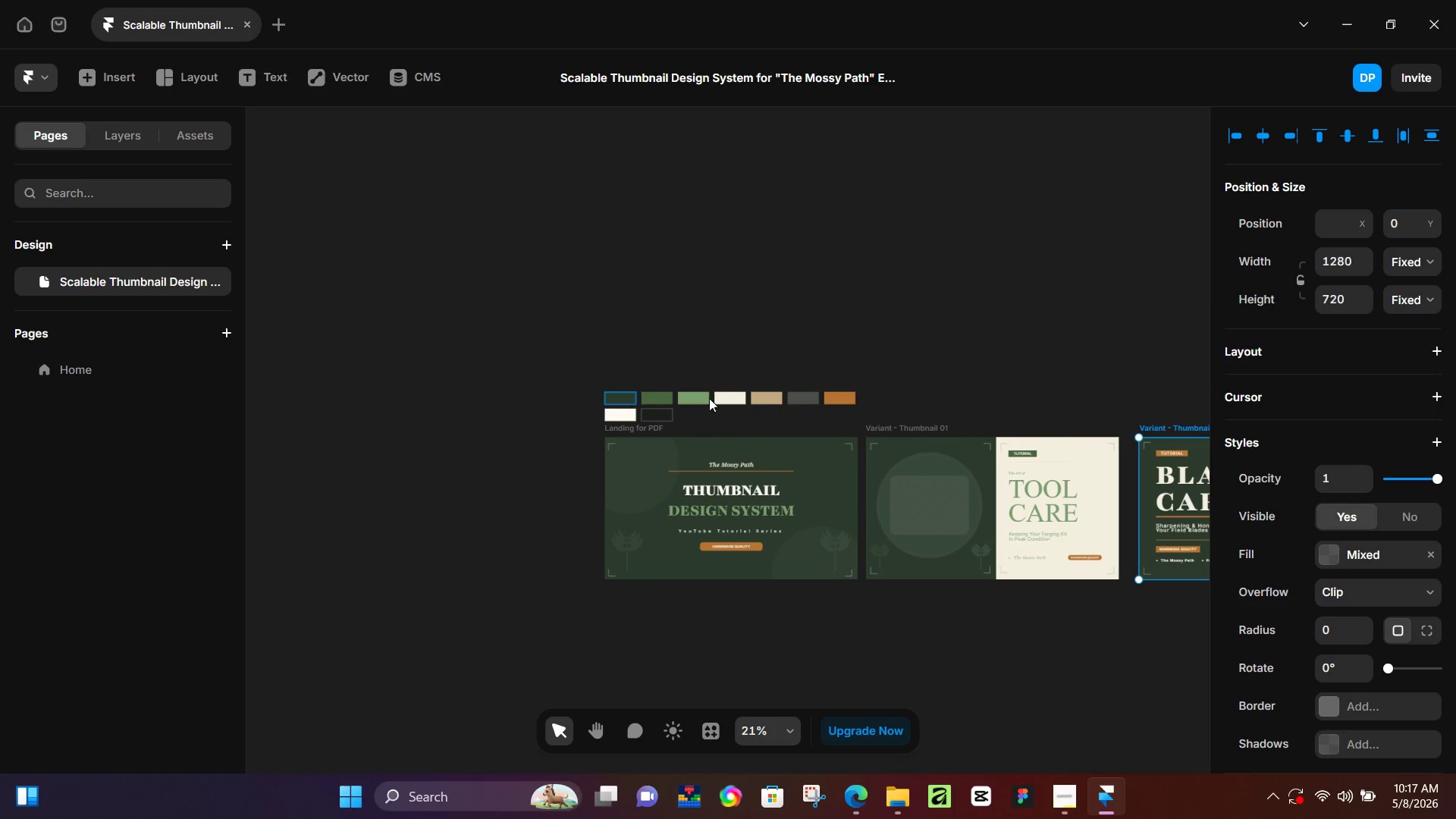 
left_click_drag(start_coordinate=[407, 243], to_coordinate=[1000, 371])
 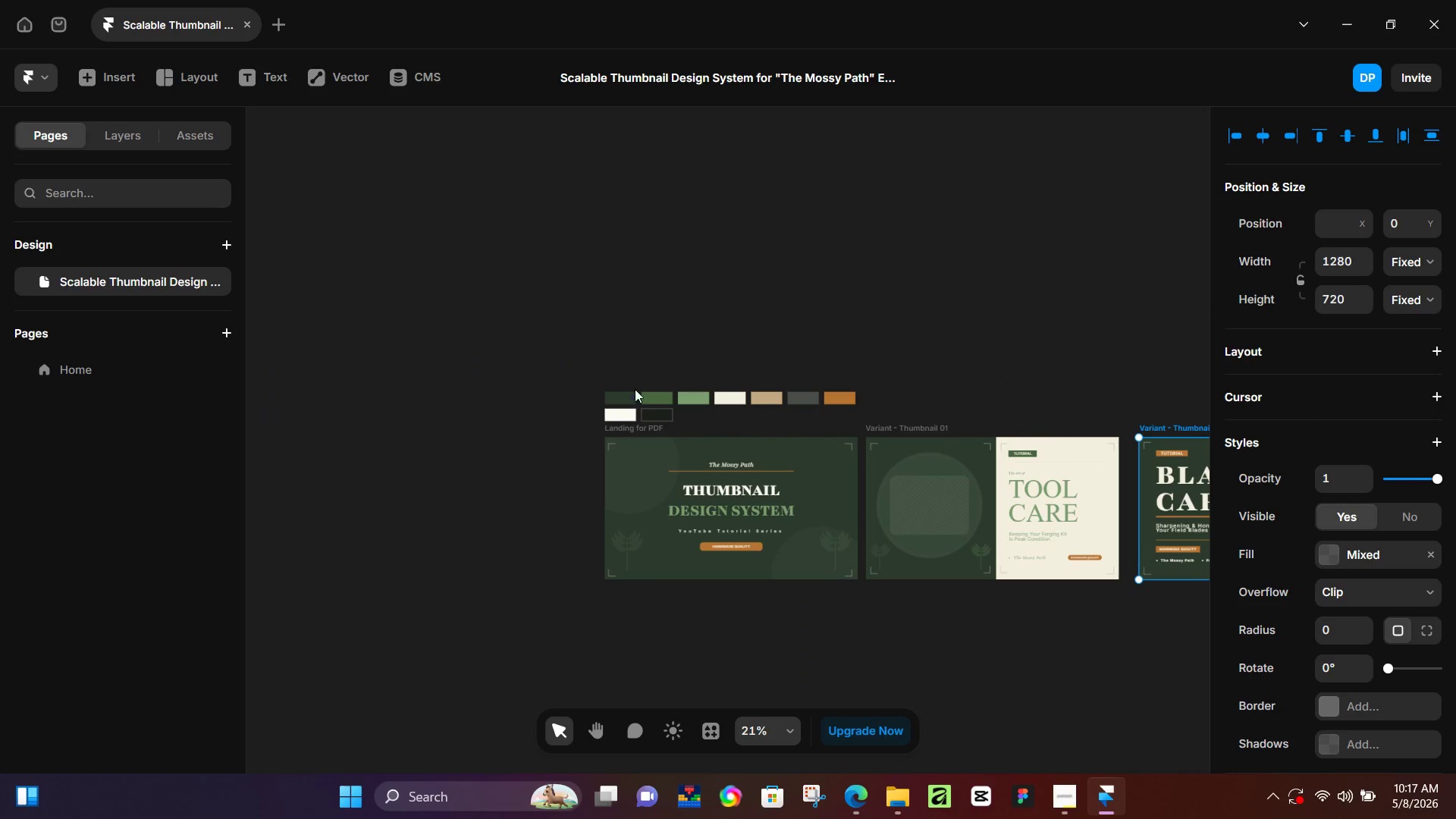 
left_click([629, 402])
 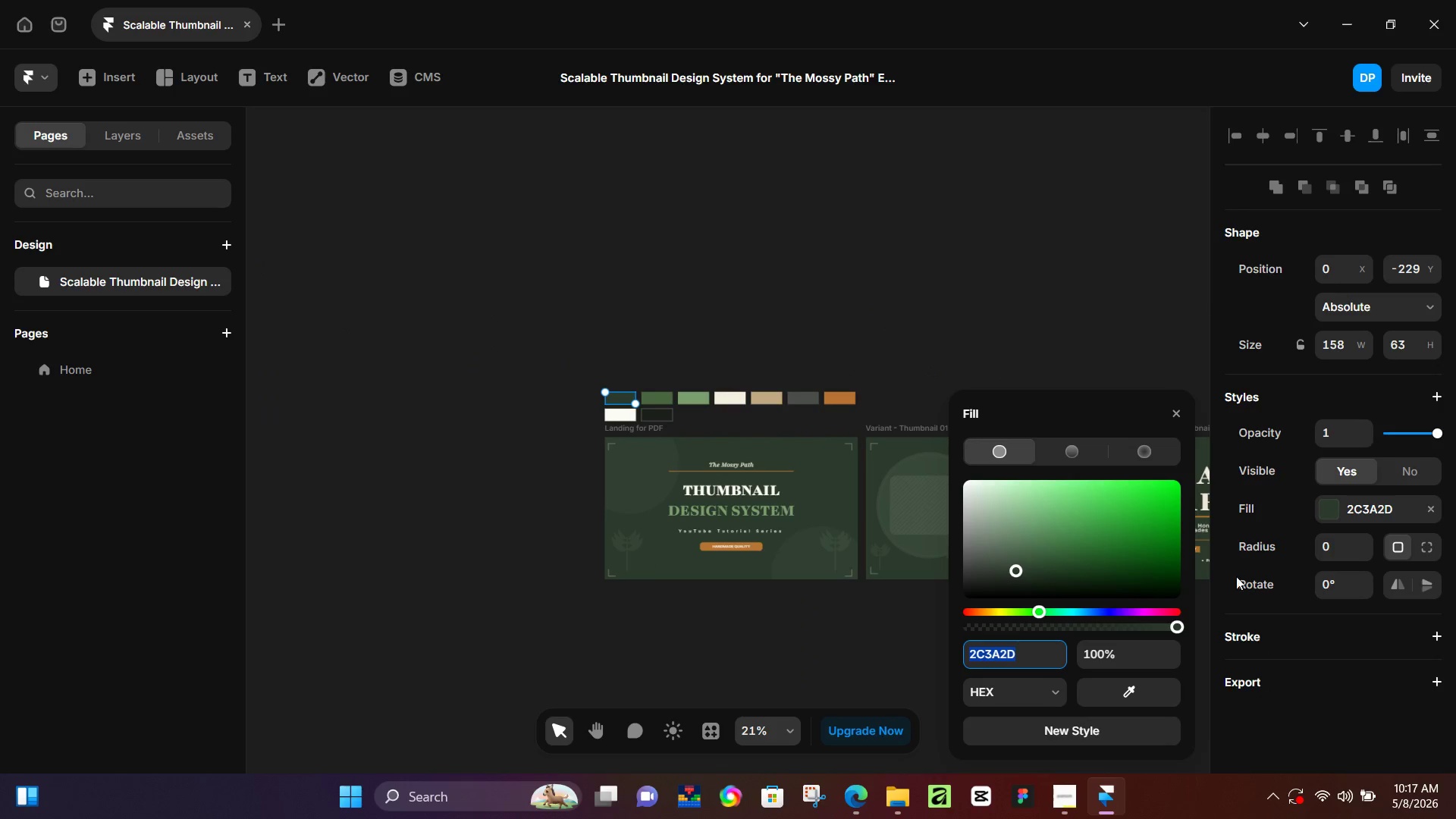 
key(Control+C)
 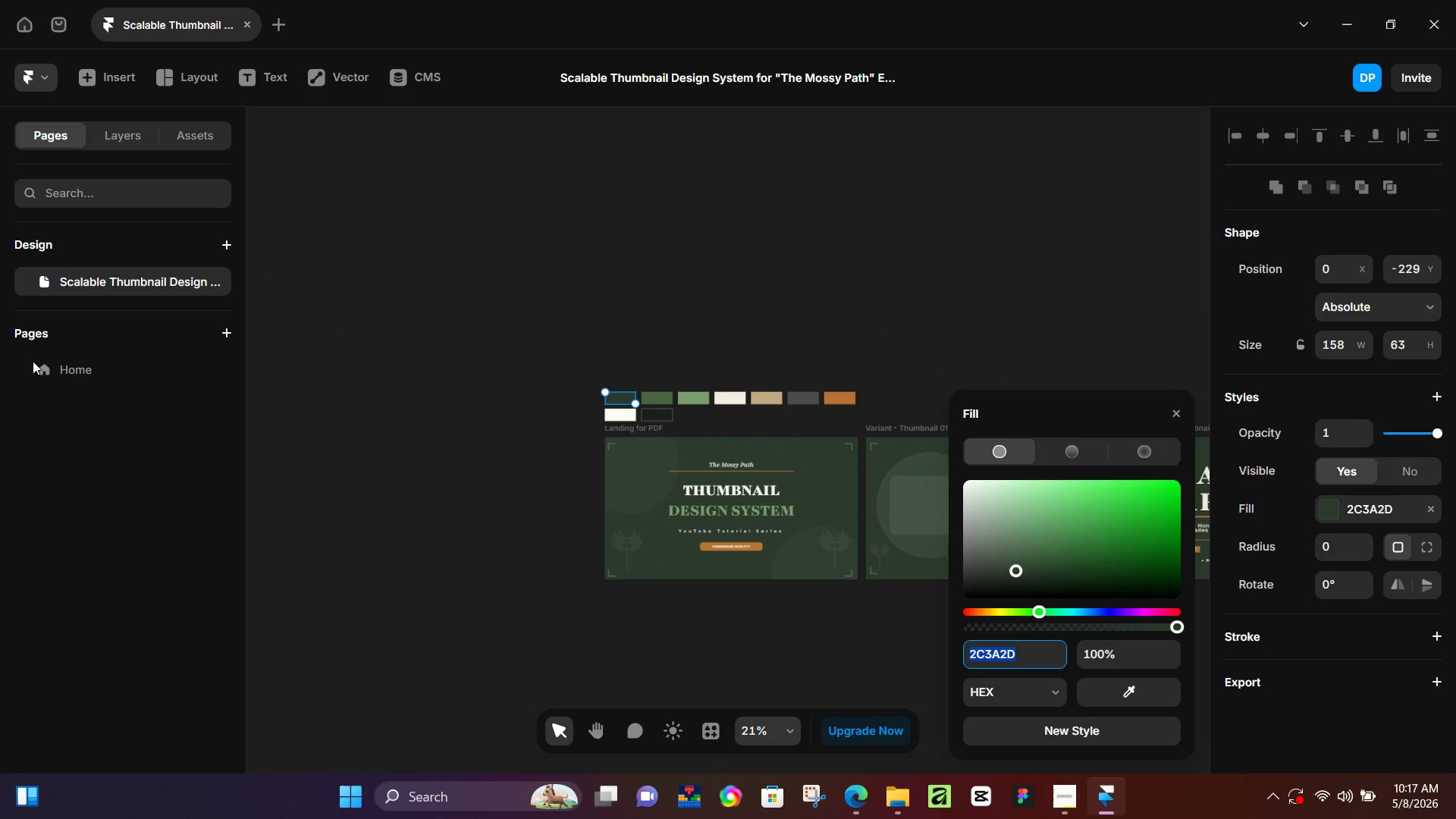 
left_click([87, 372])
 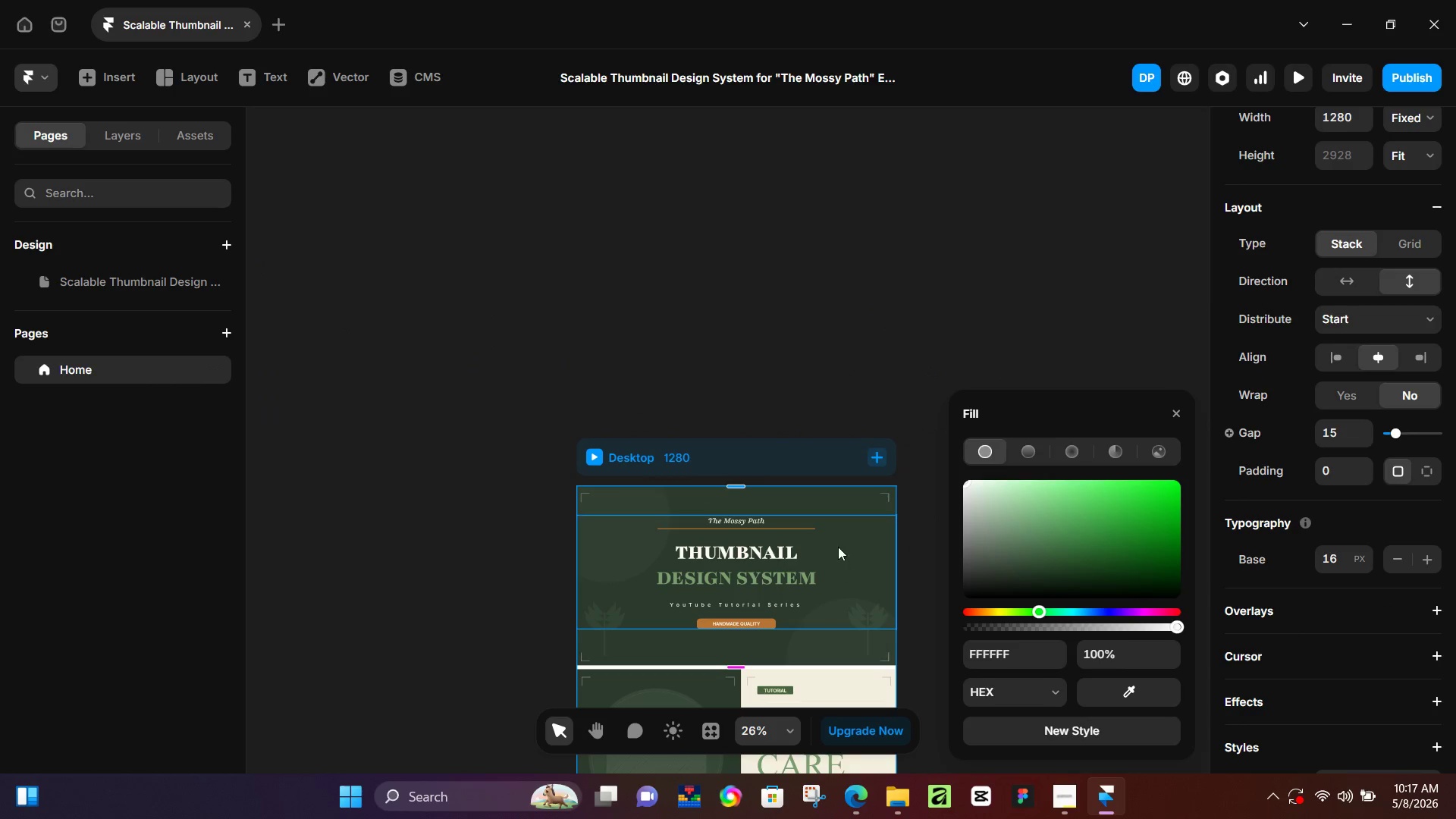 
left_click([757, 466])
 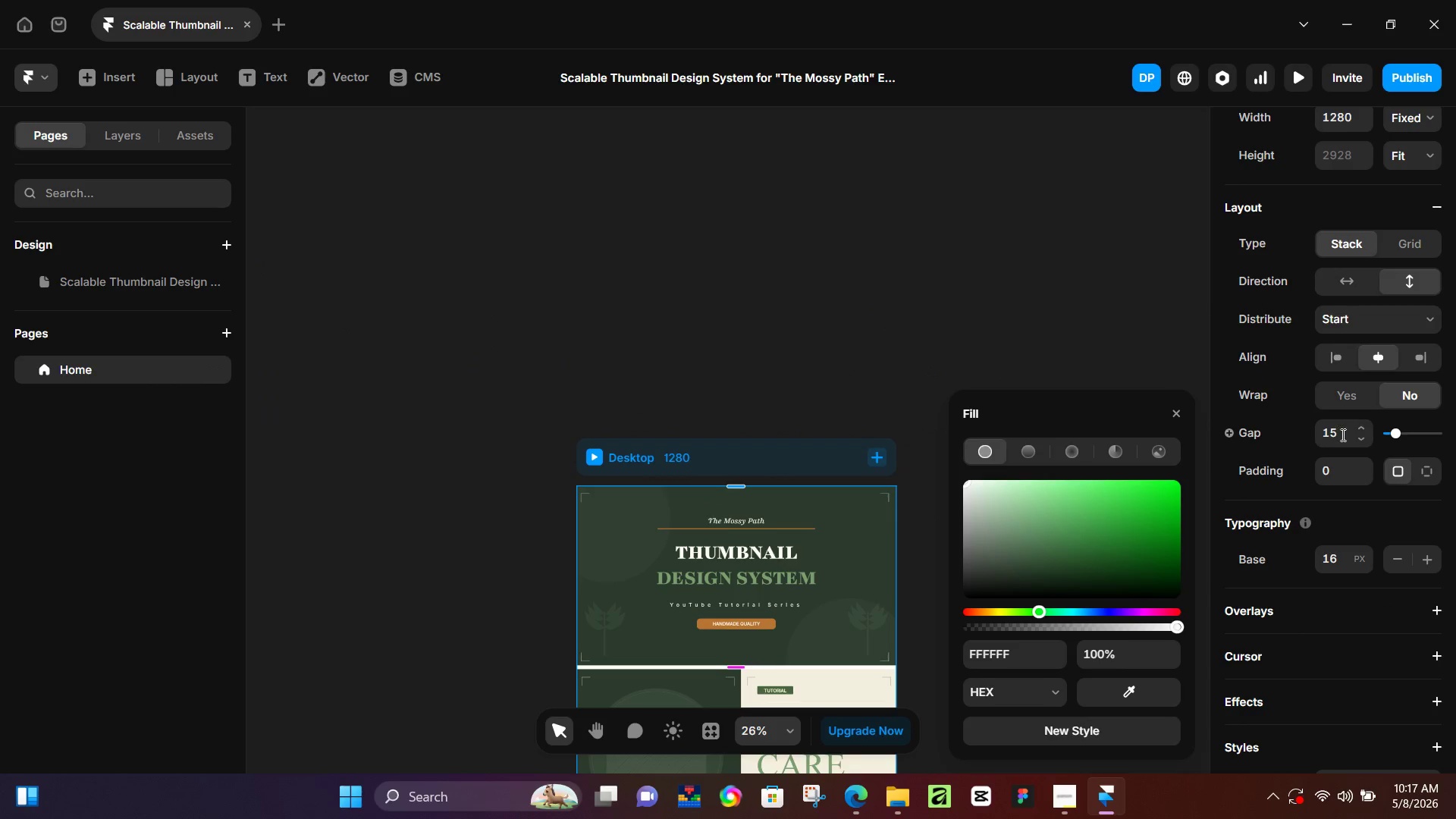 
scroll: coordinate [1314, 419], scroll_direction: up, amount: 7.0
 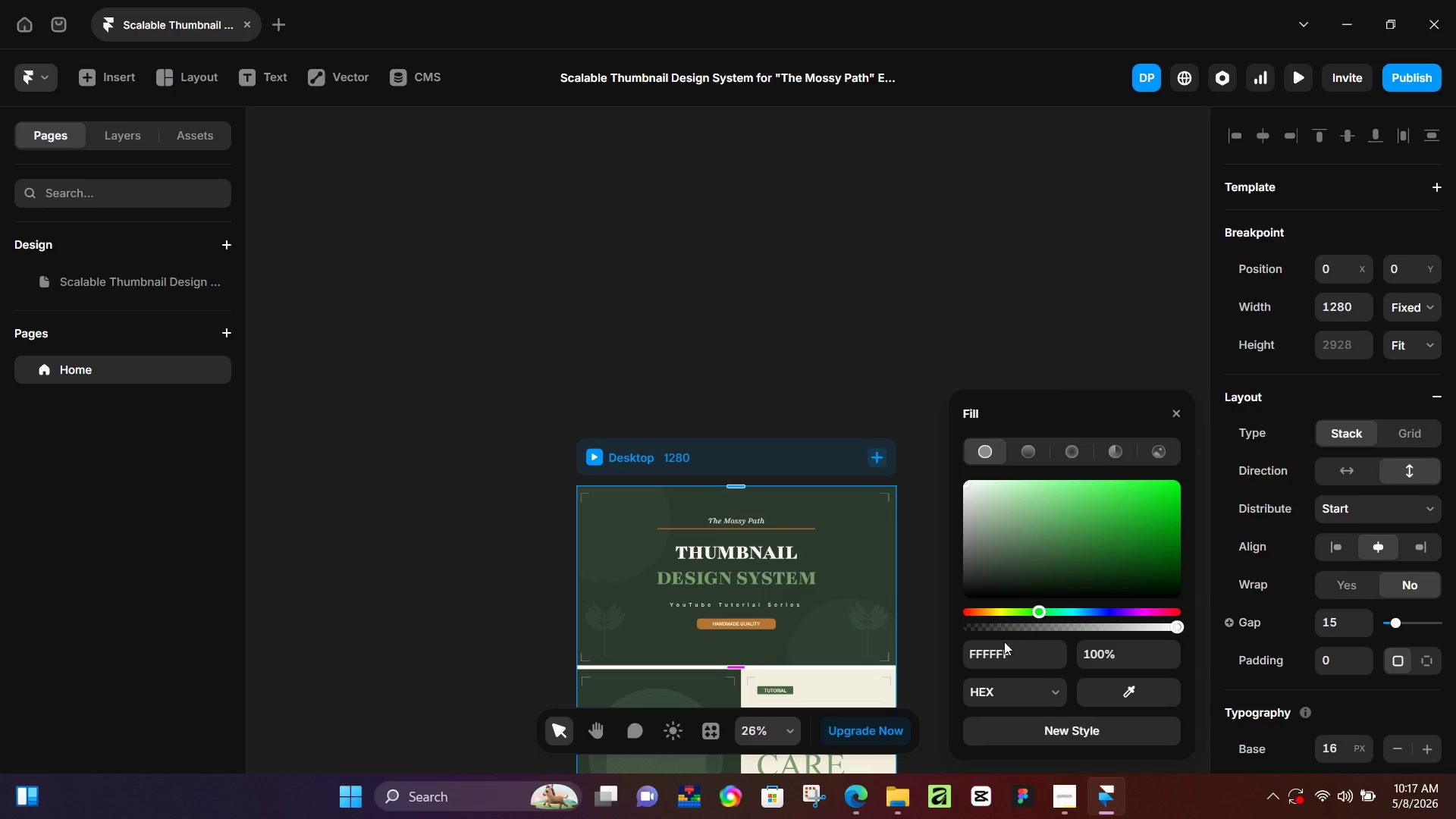 
key(Control+V)
 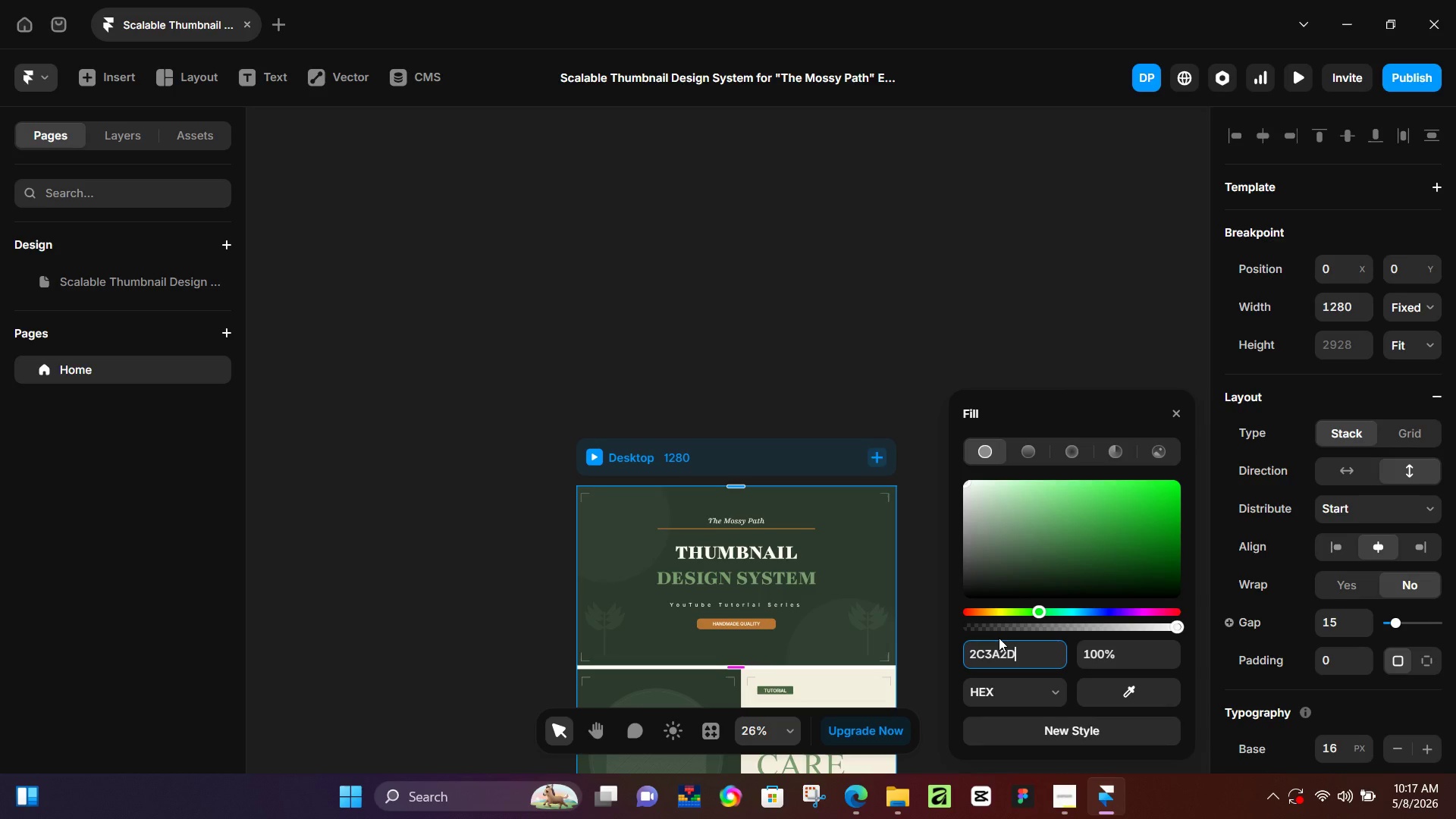 
key(NumpadEnter)
 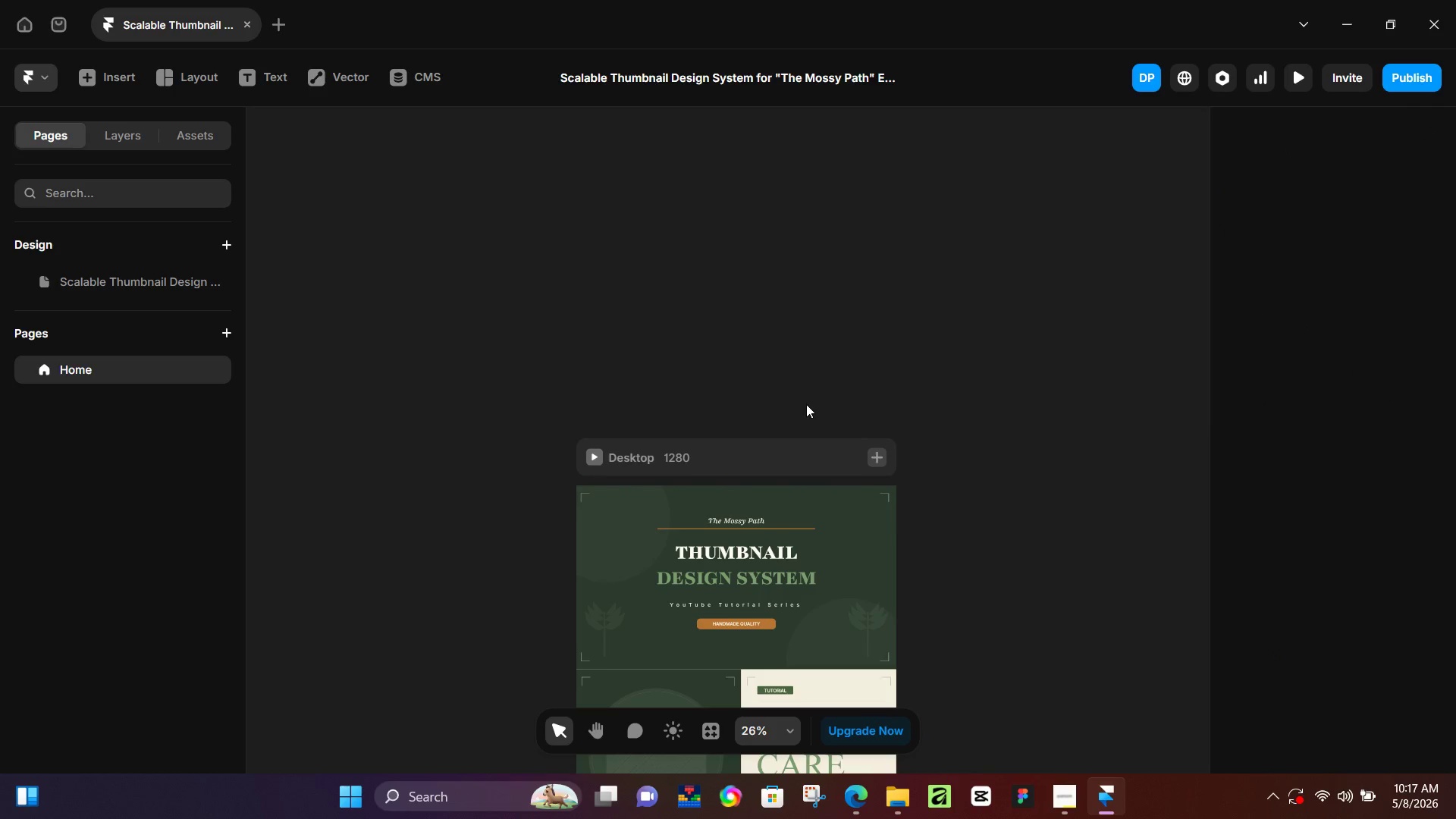 
scroll: coordinate [1065, 371], scroll_direction: down, amount: 12.0
 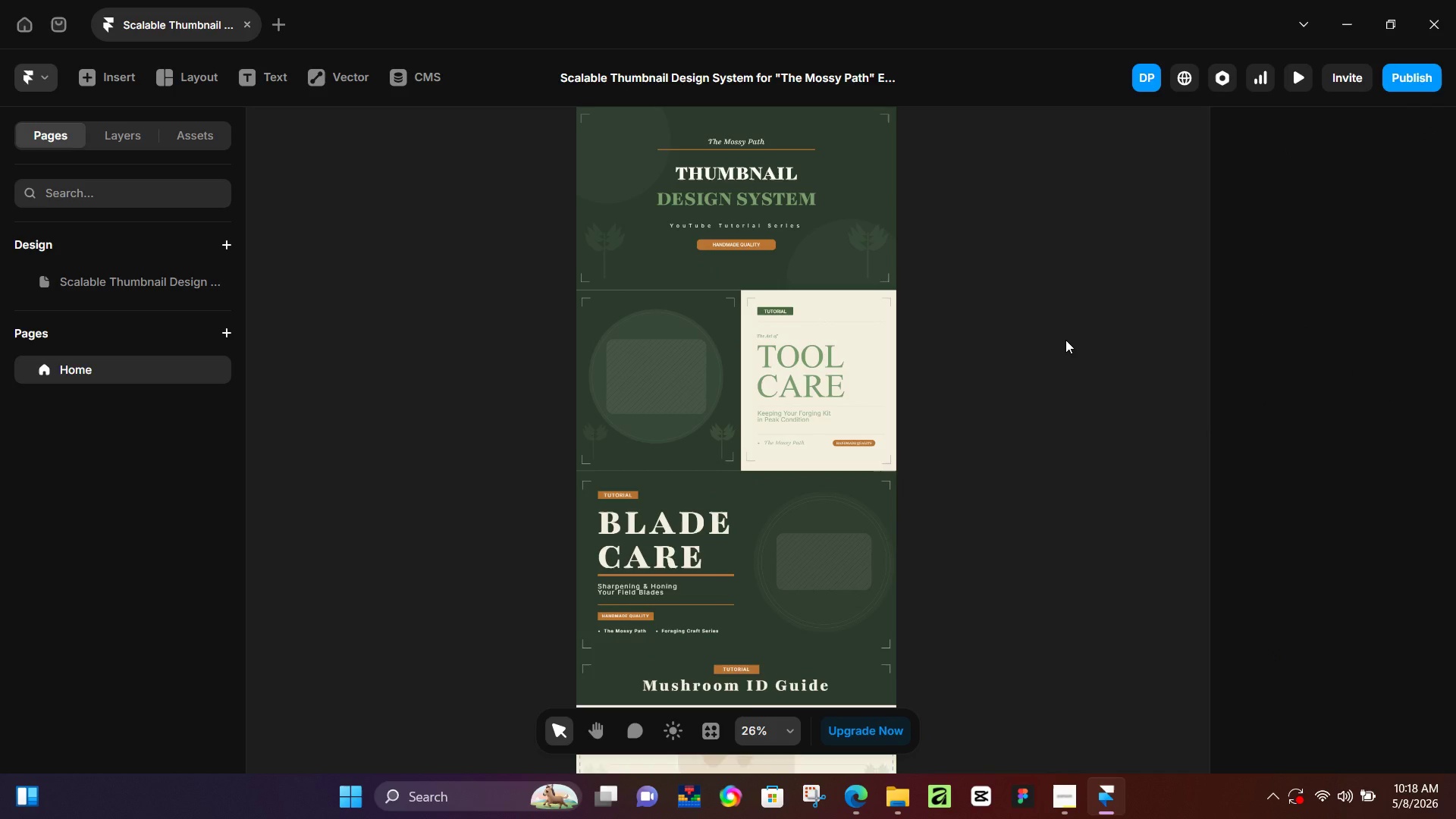 
wait(11.24)
 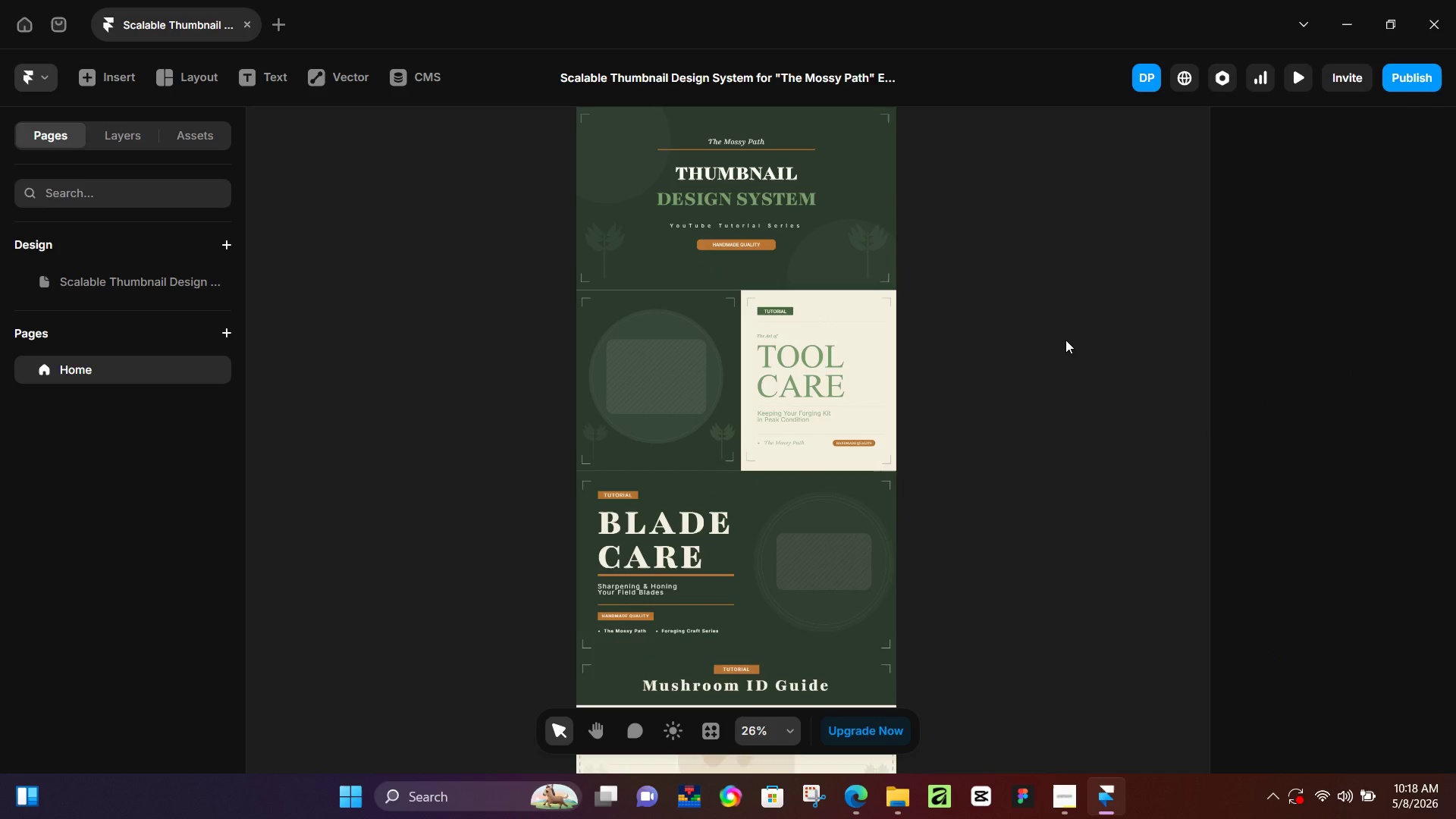 
left_click([1021, 361])
 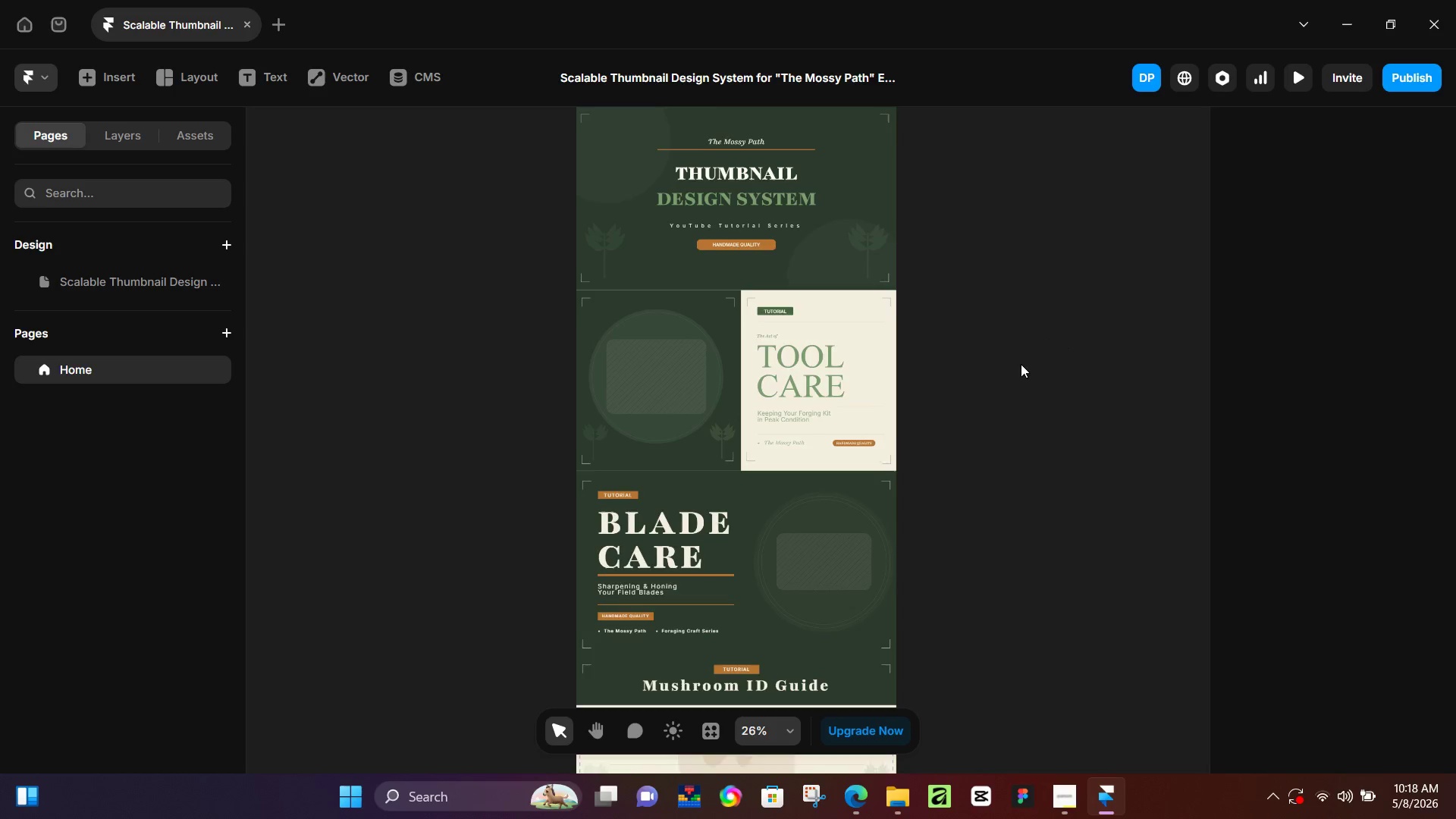 
scroll: coordinate [993, 359], scroll_direction: down, amount: 6.0
 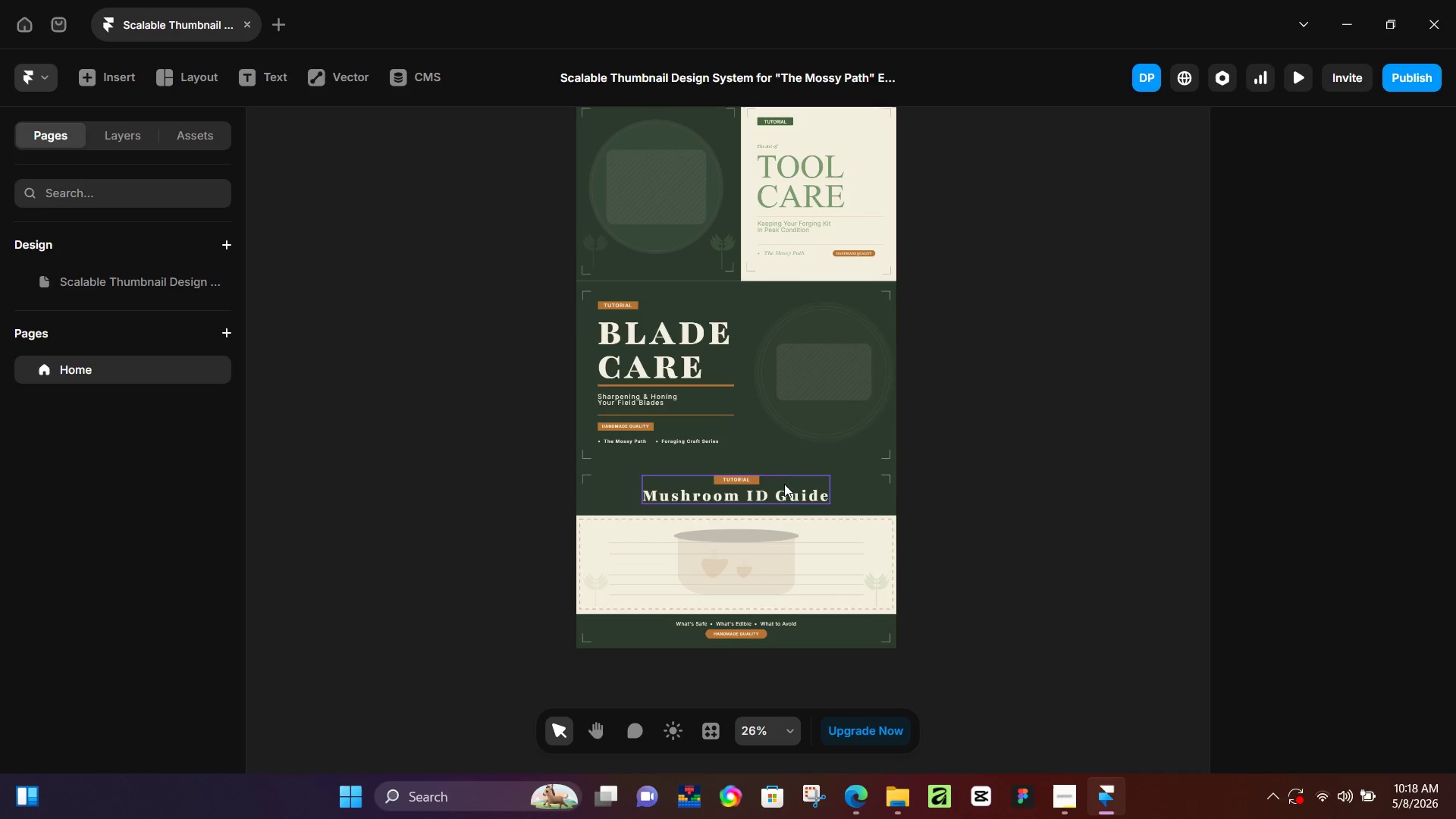 
hold_key(key=ControlLeft, duration=1.0)
 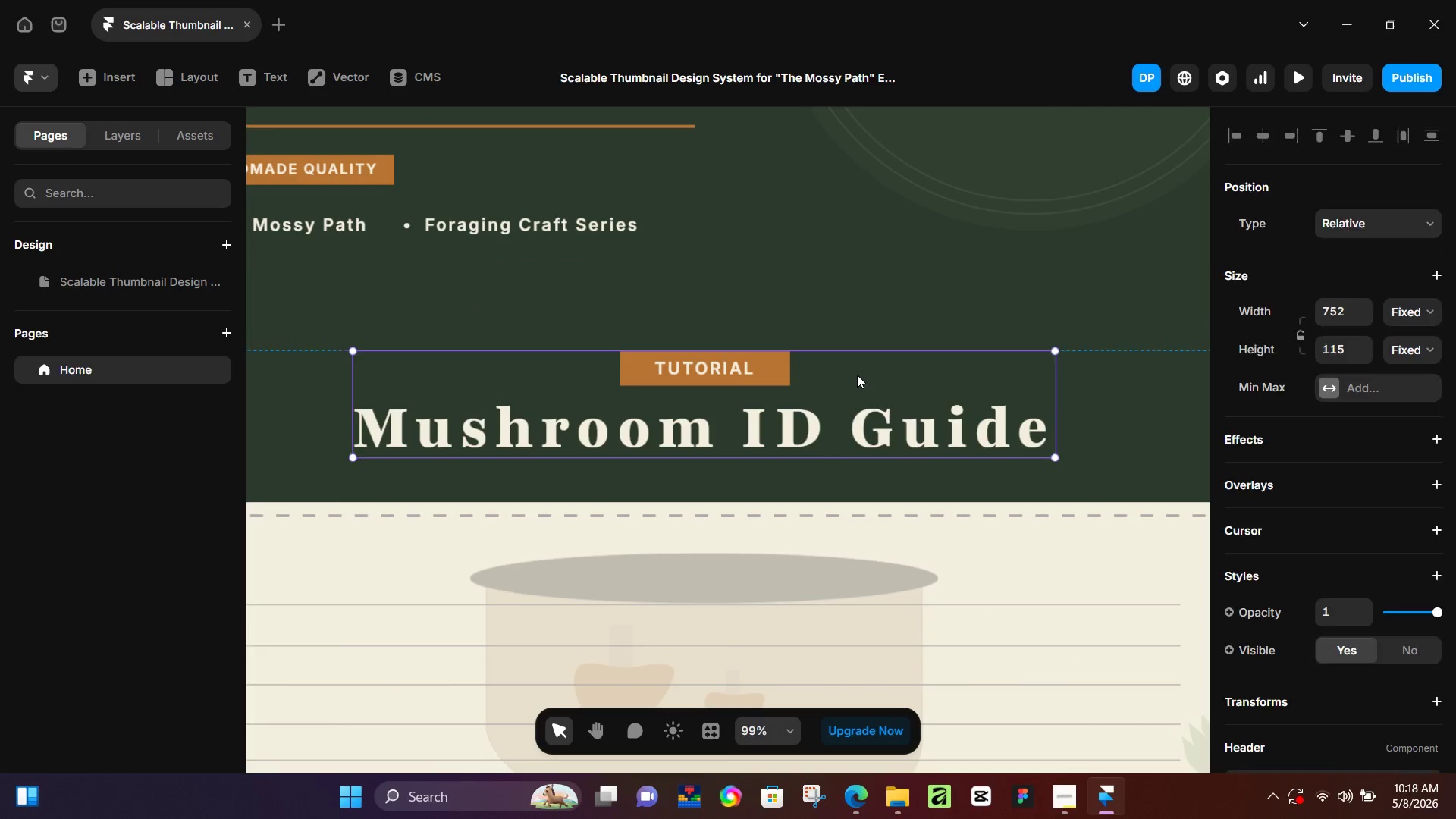 
left_click([857, 375])
 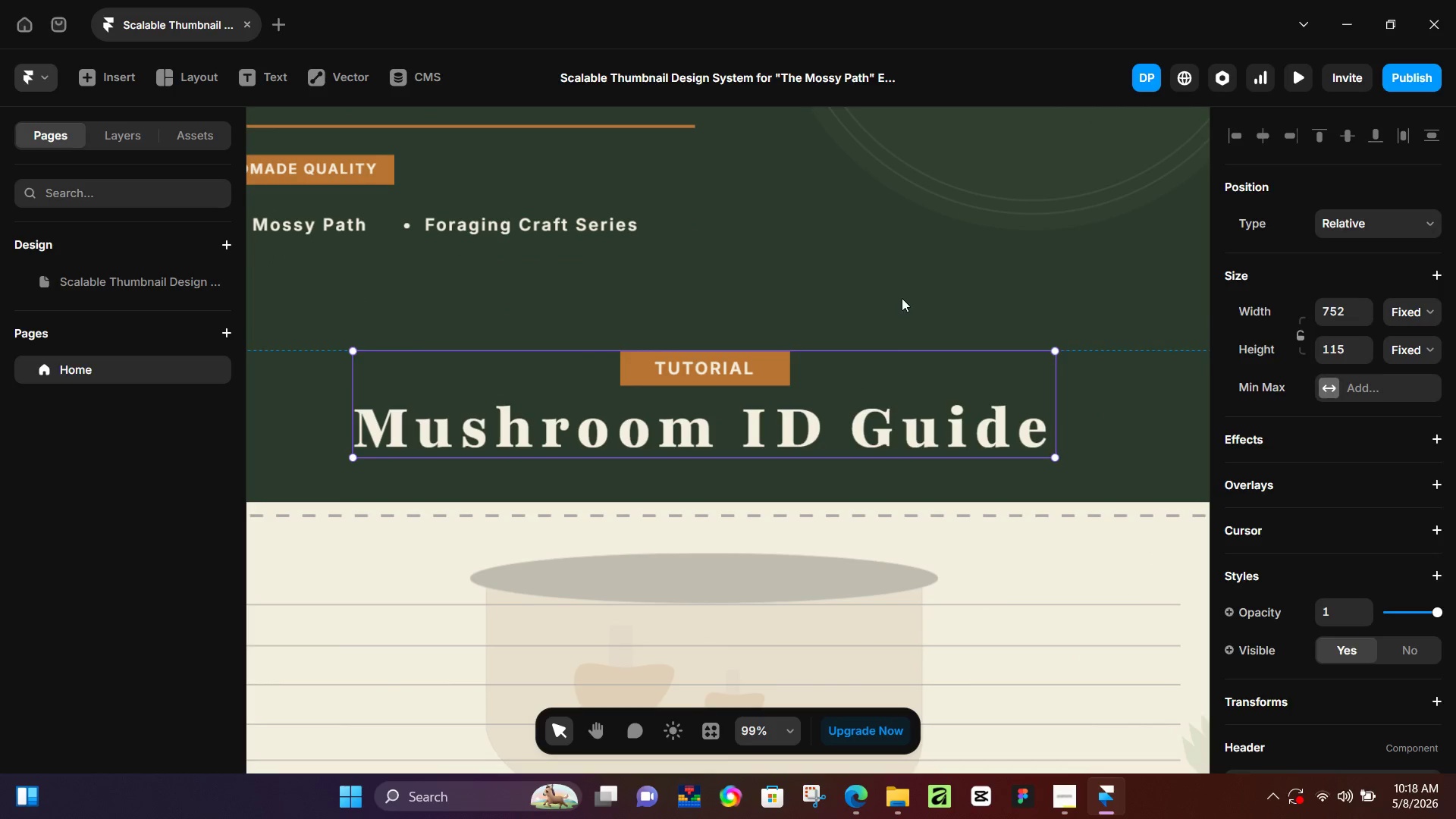 
left_click([905, 293])
 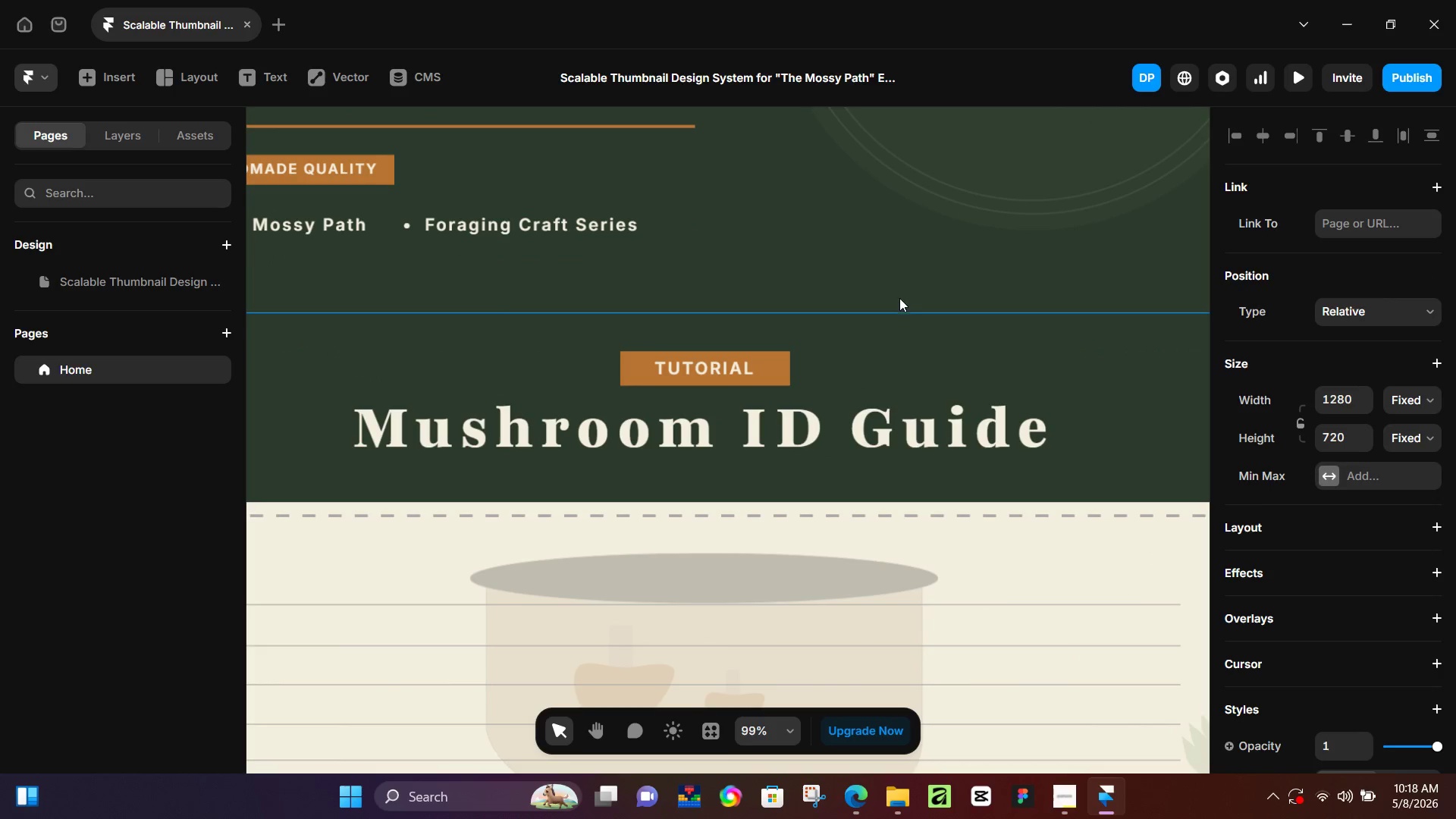 
scroll: coordinate [755, 517], scroll_direction: up, amount: 12.0